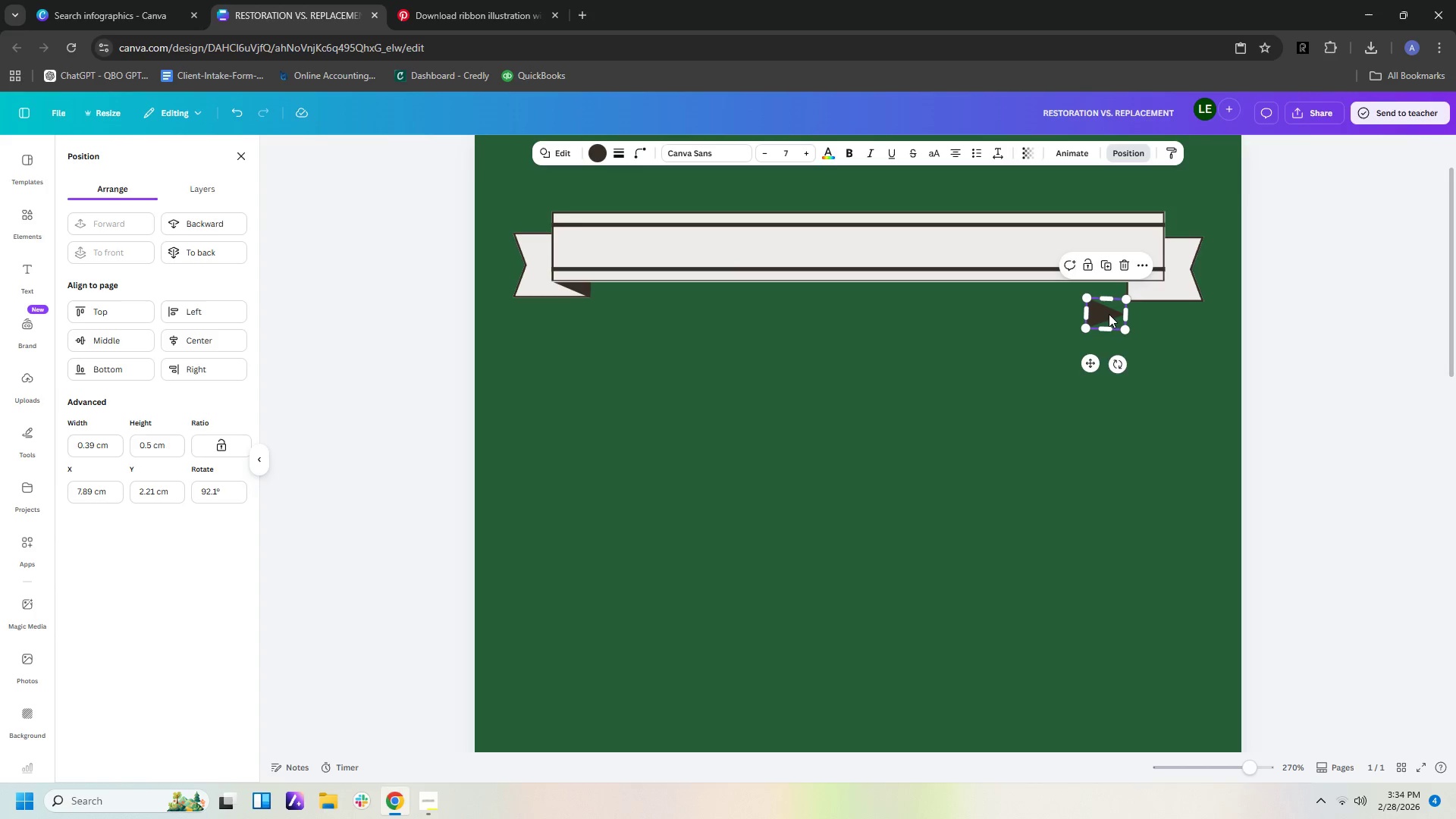 
left_click_drag(start_coordinate=[1109, 314], to_coordinate=[1152, 280])
 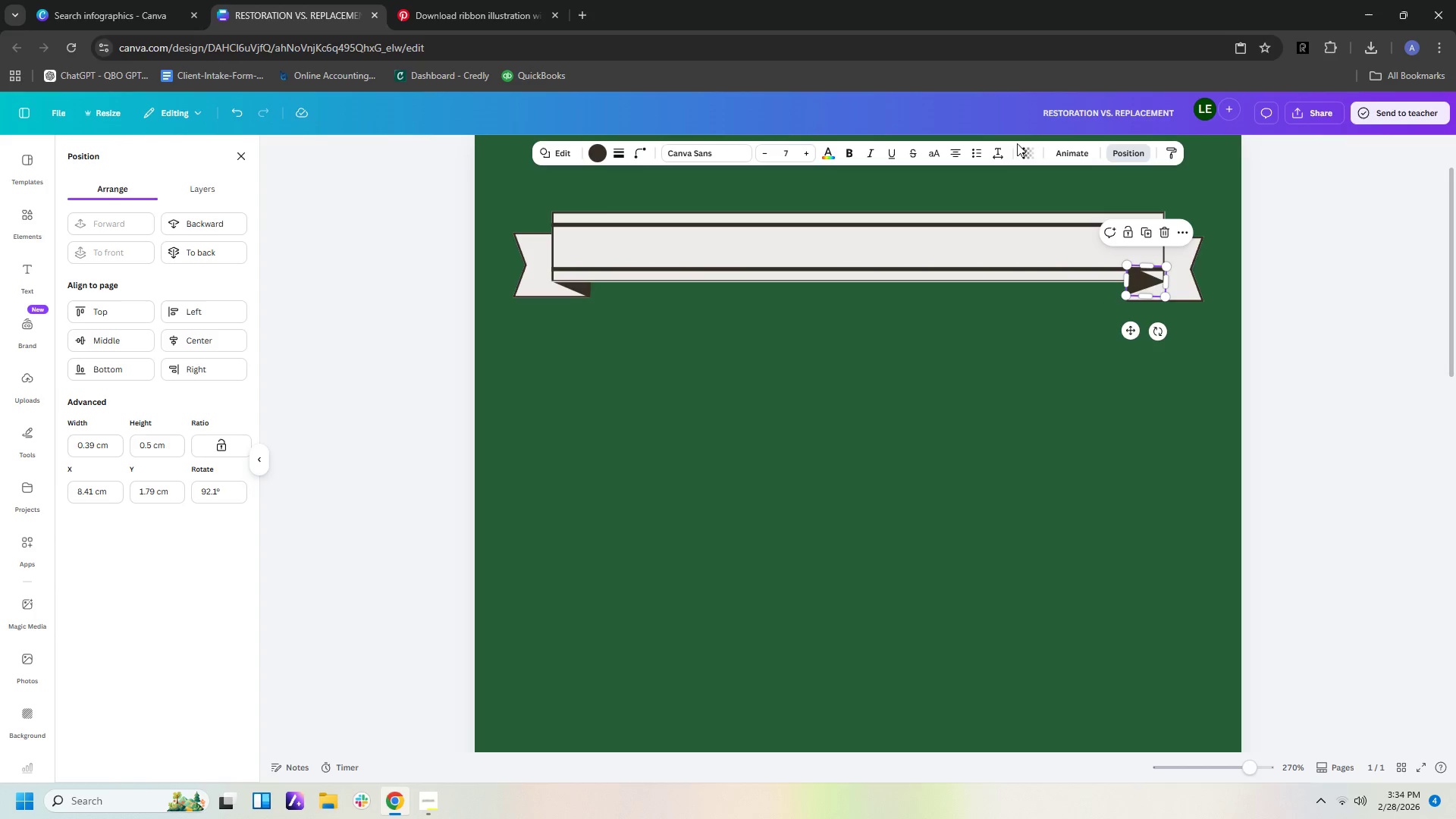 
left_click([199, 227])
 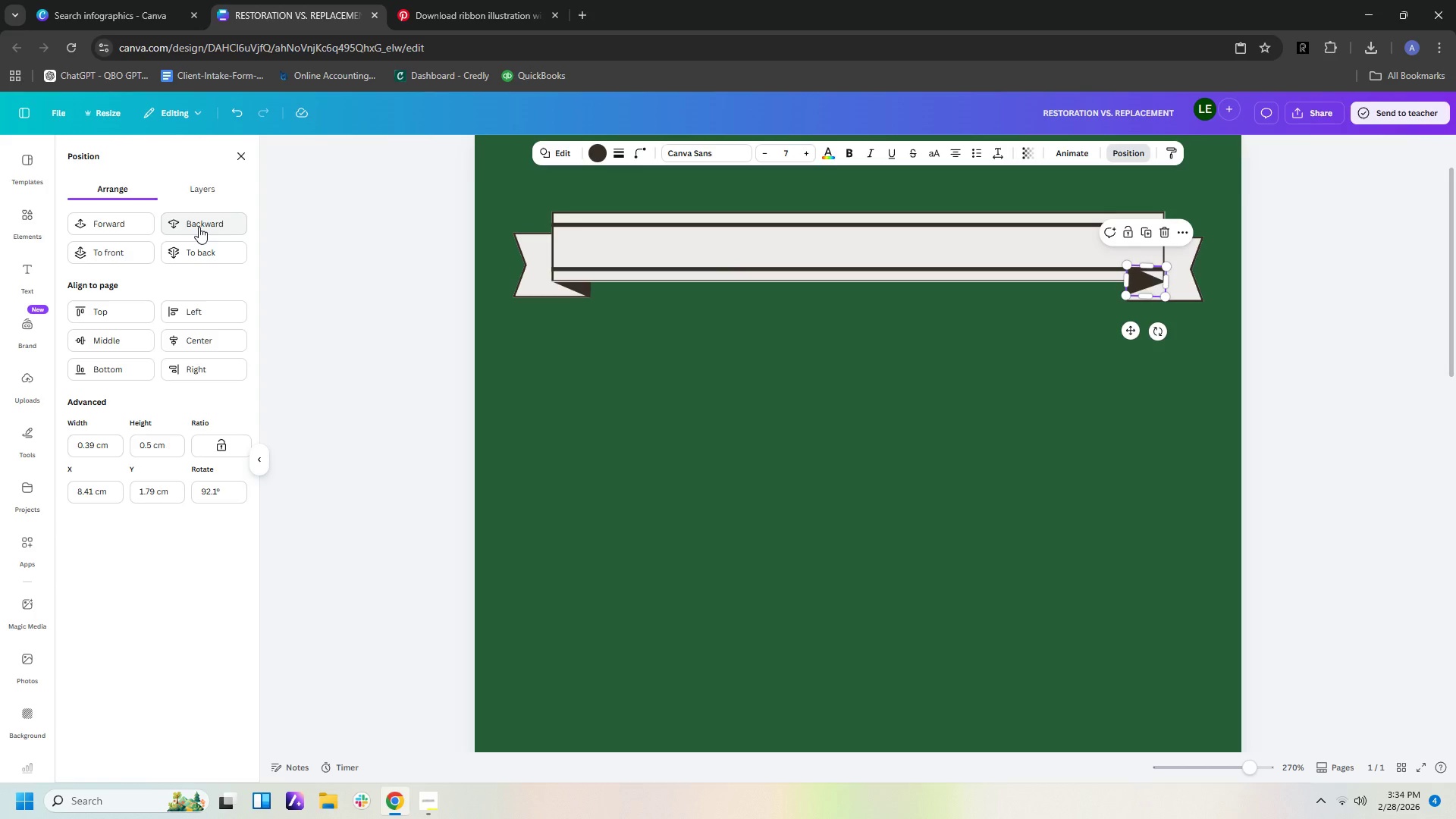 
left_click([199, 227])
 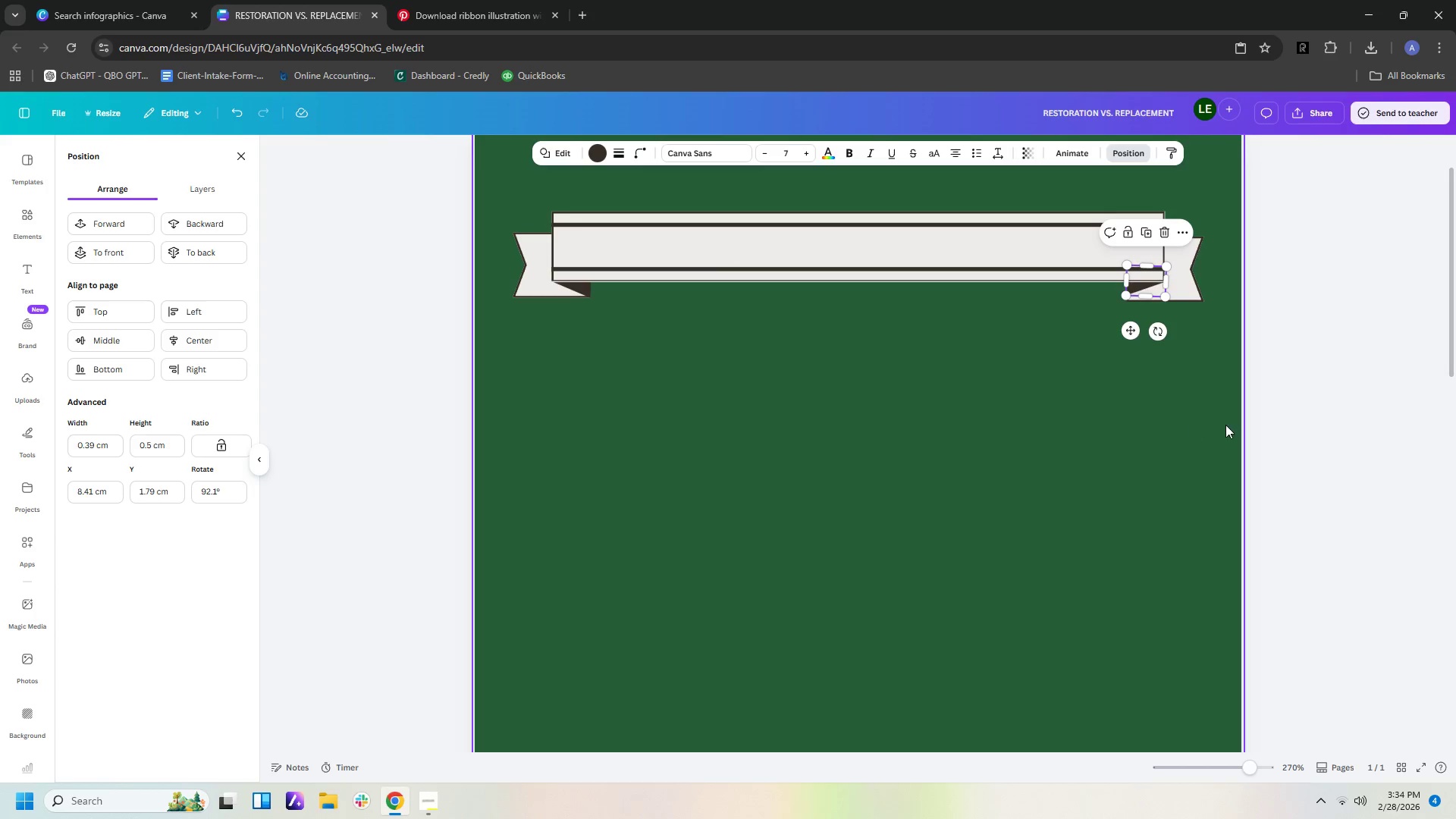 
left_click([1213, 387])
 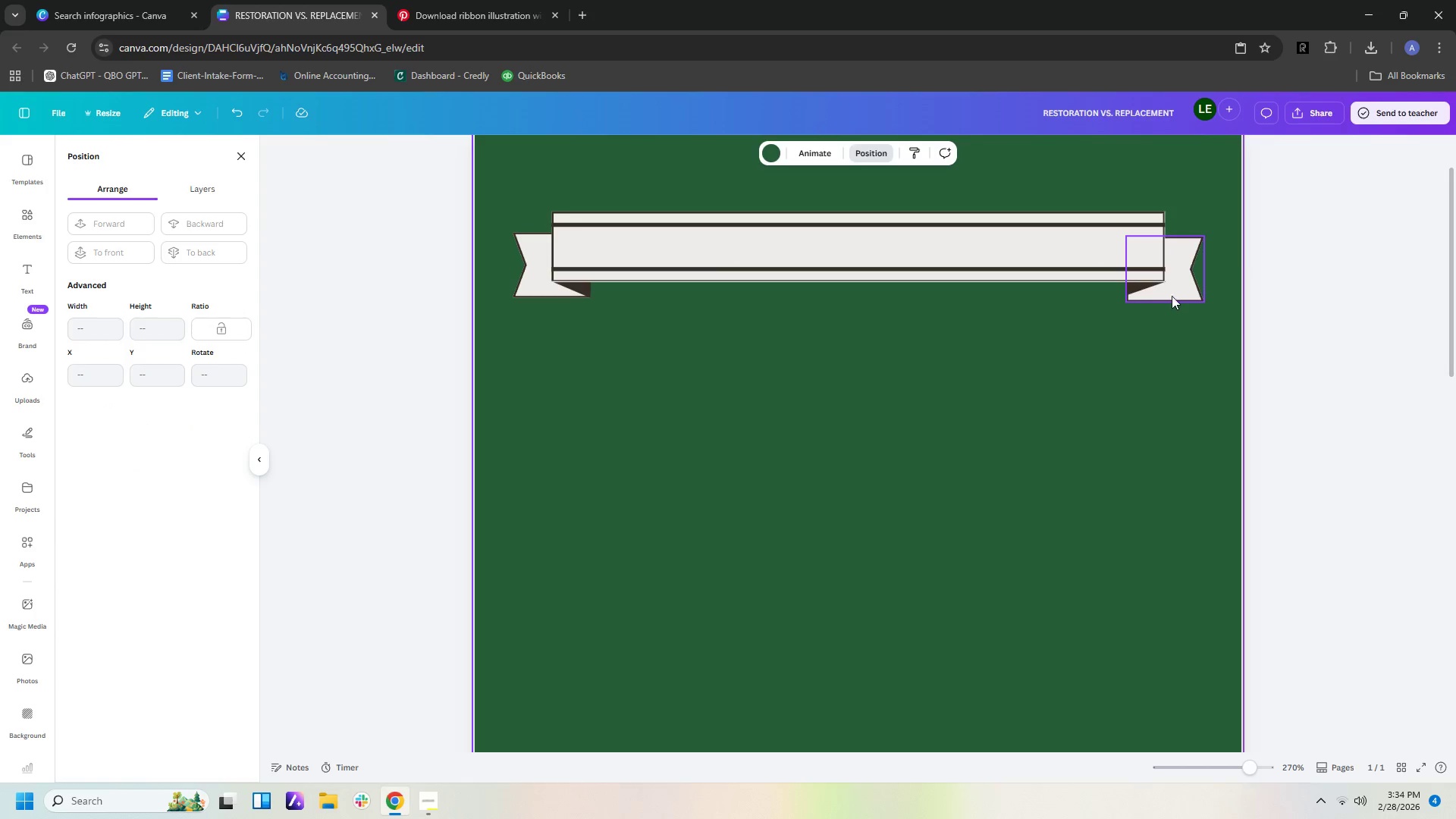 
left_click([1172, 294])
 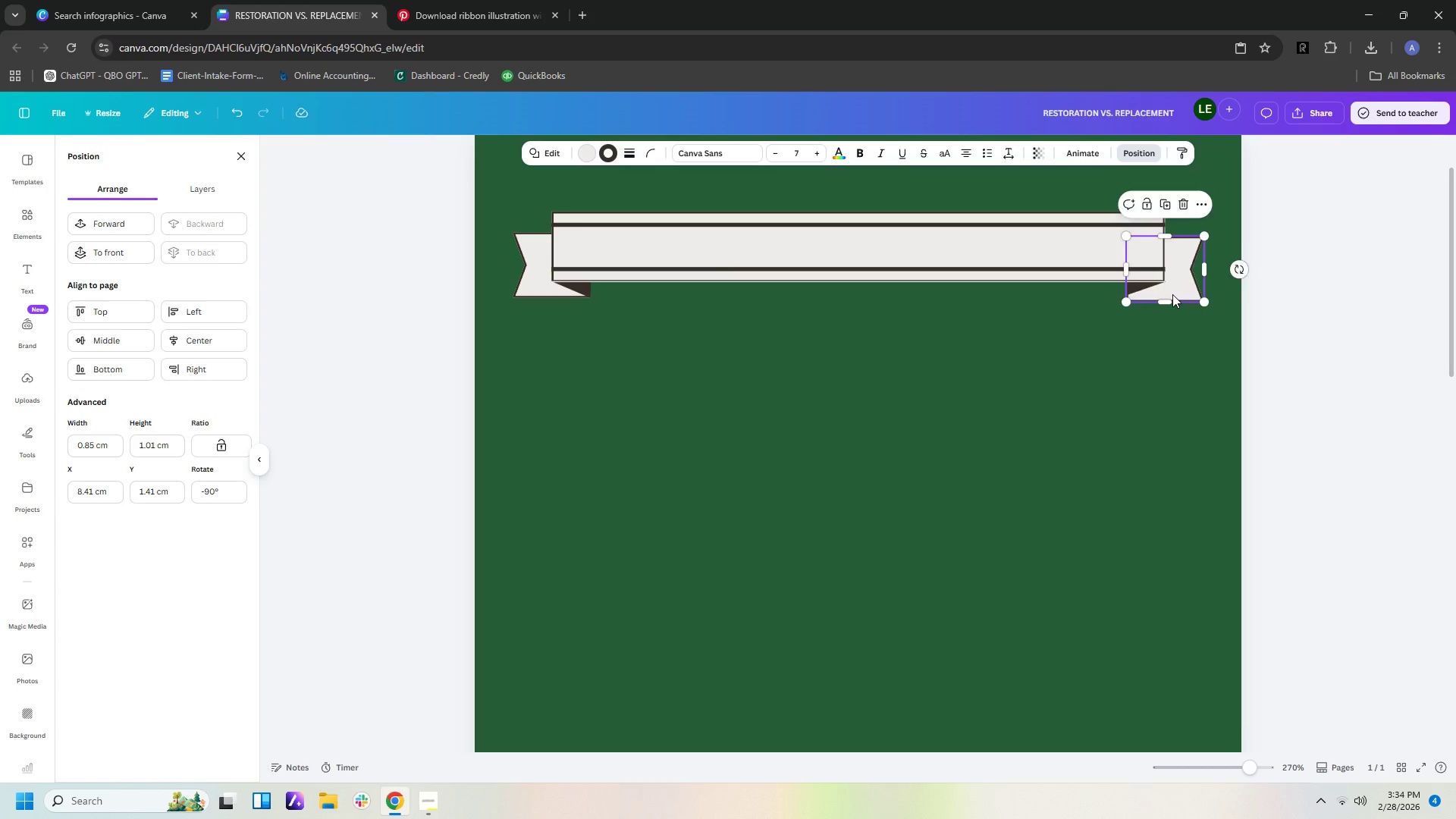 
key(ArrowUp)
 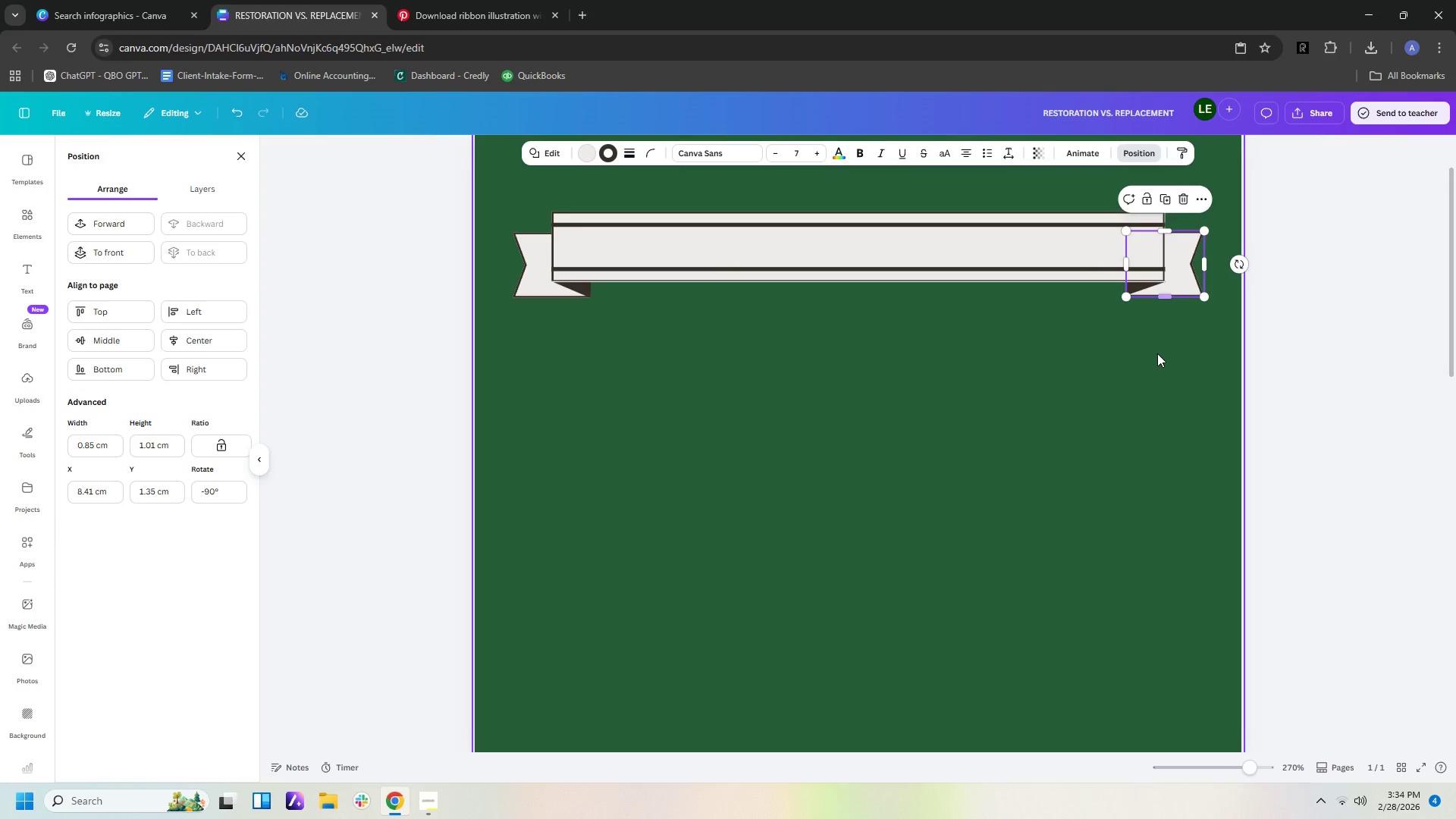 
left_click([1159, 373])
 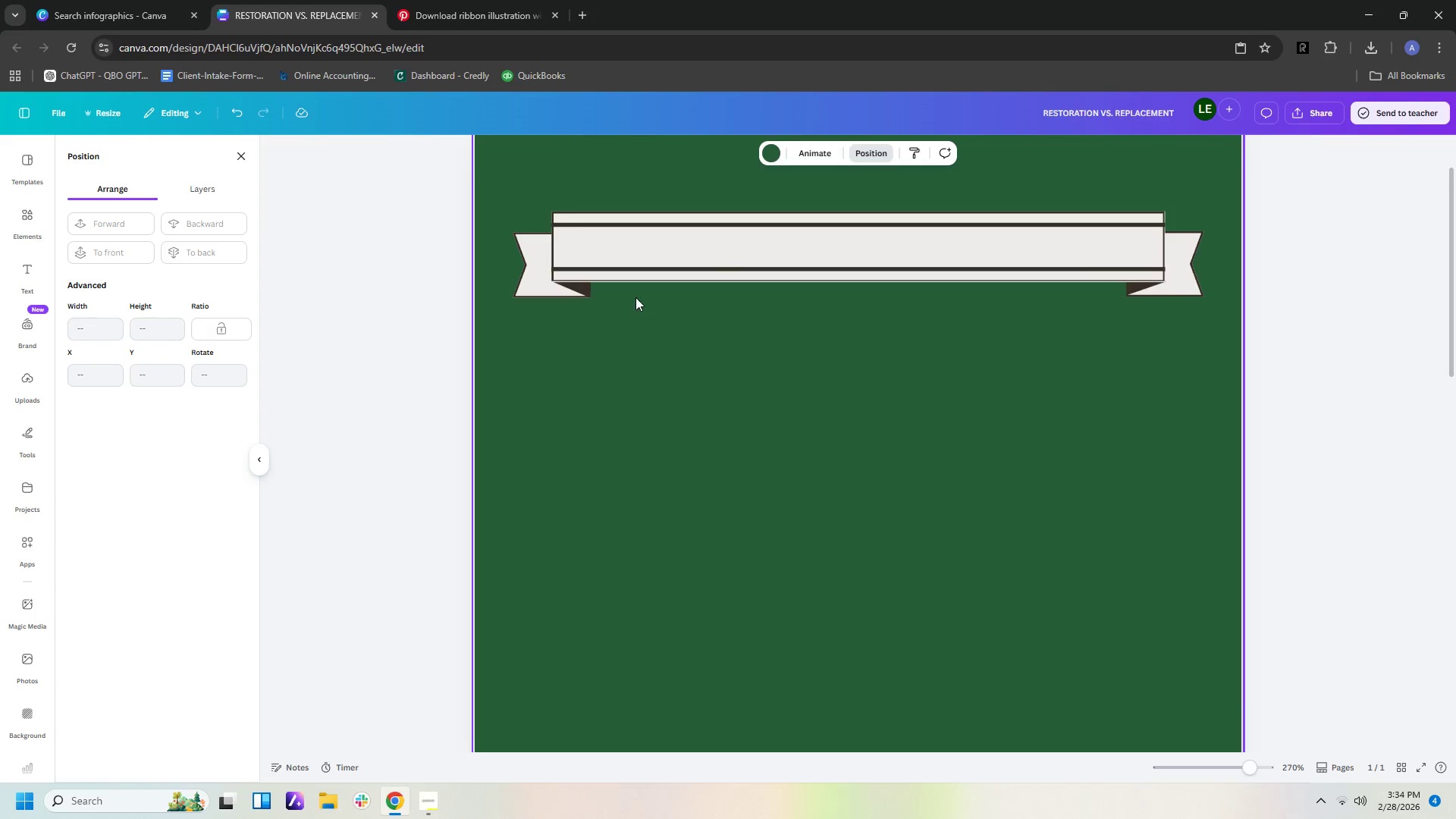 
left_click([584, 289])
 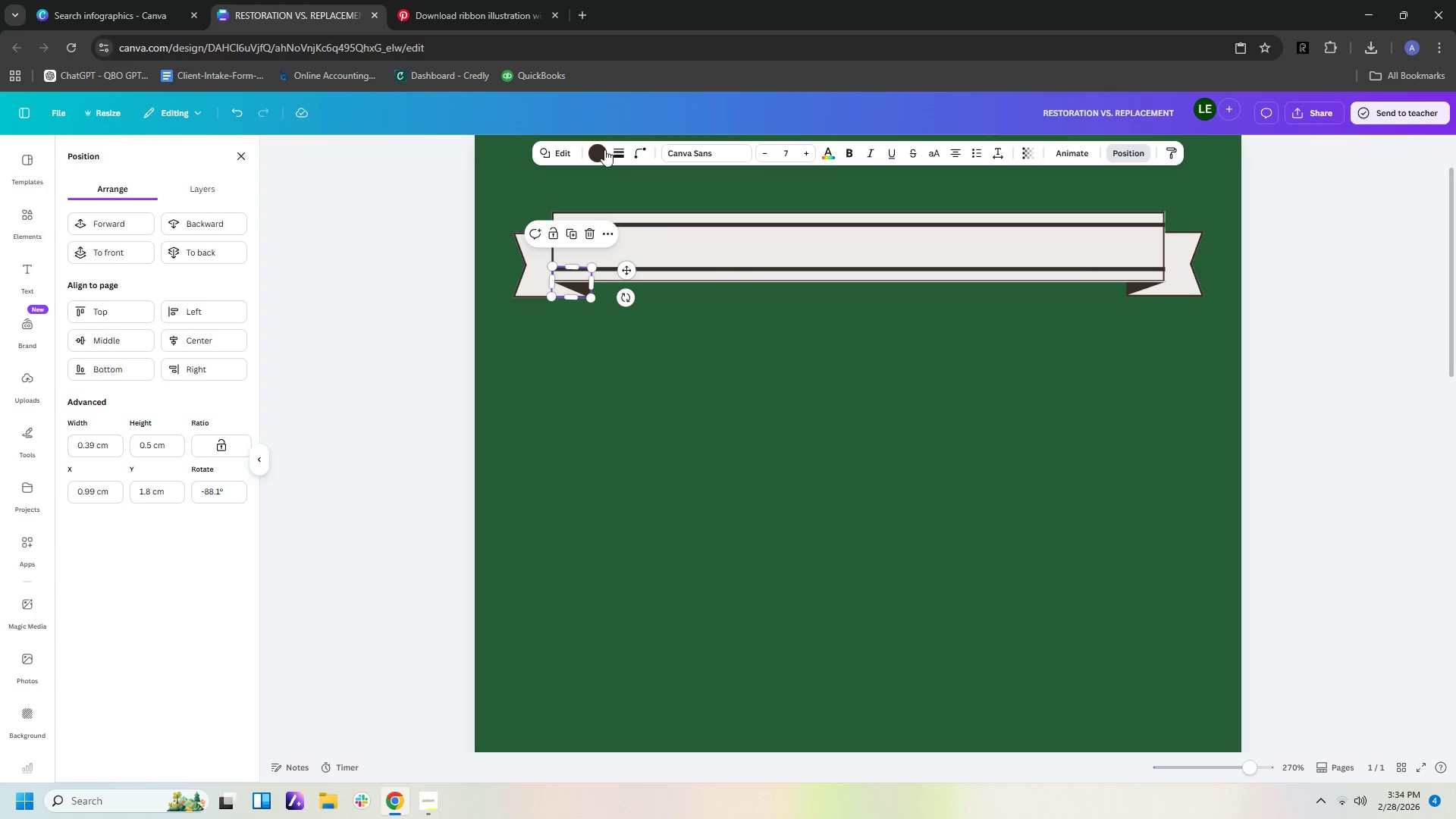 
left_click([598, 152])
 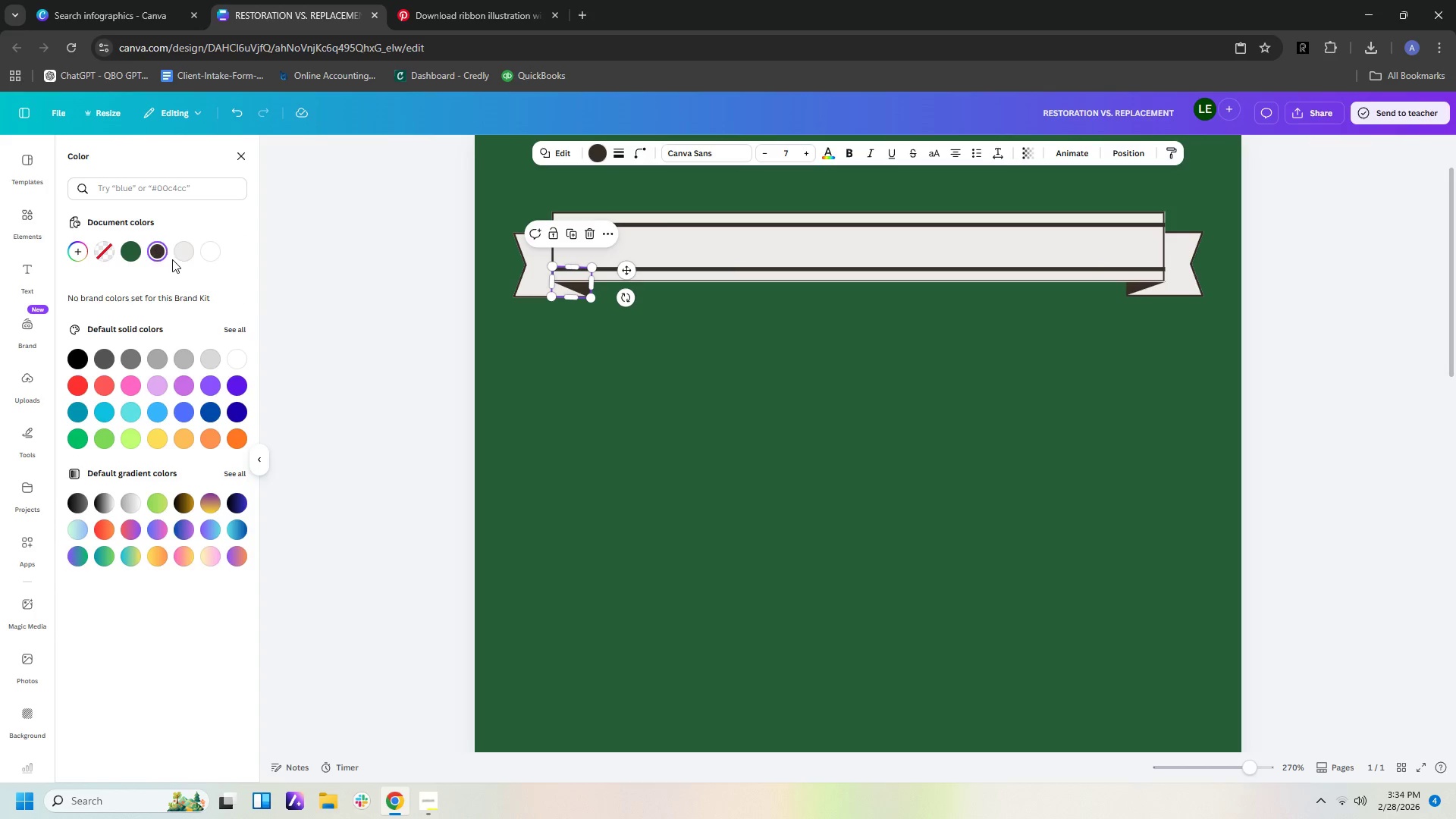 
left_click([180, 257])
 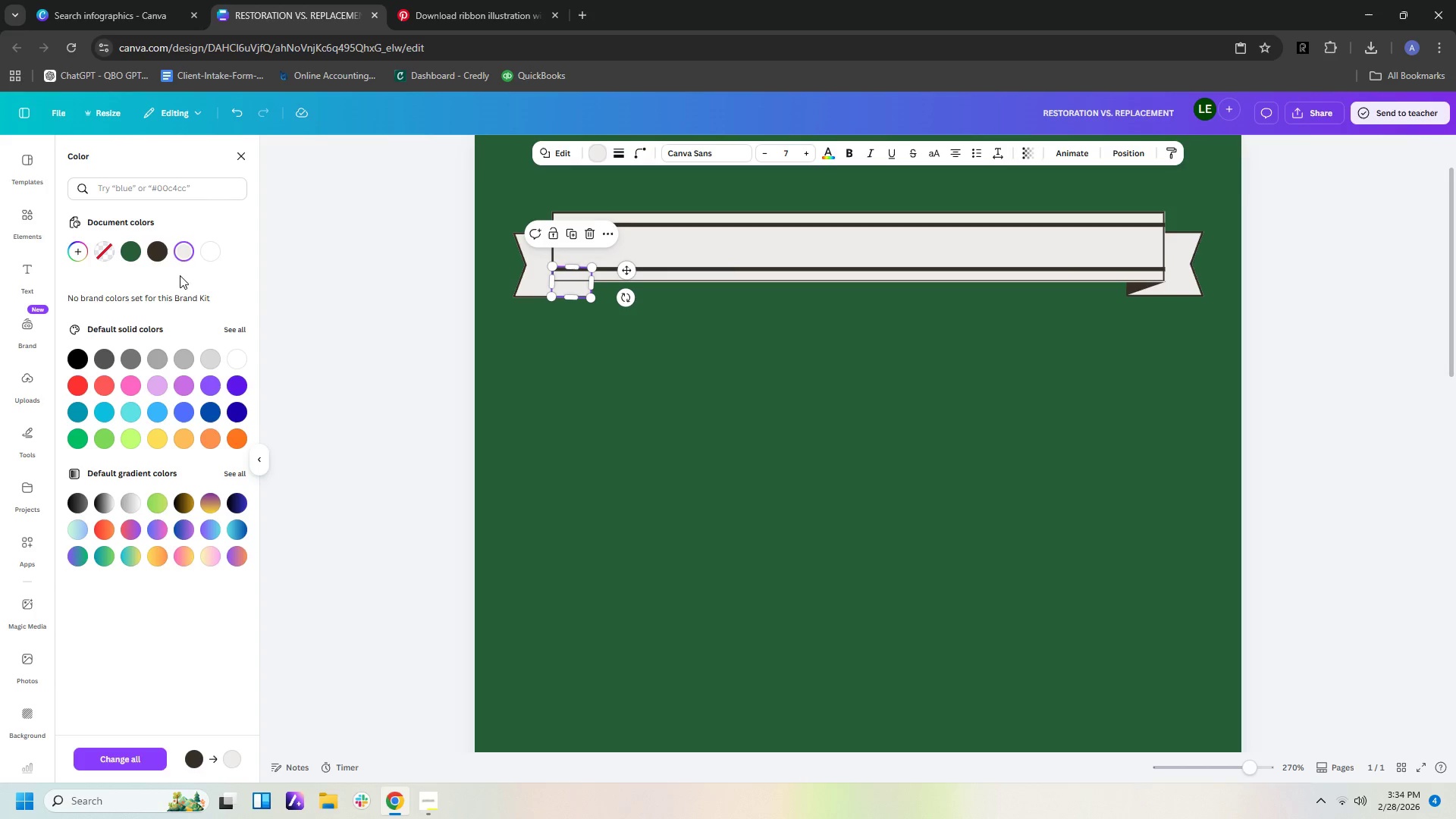 
mouse_move([185, 274])
 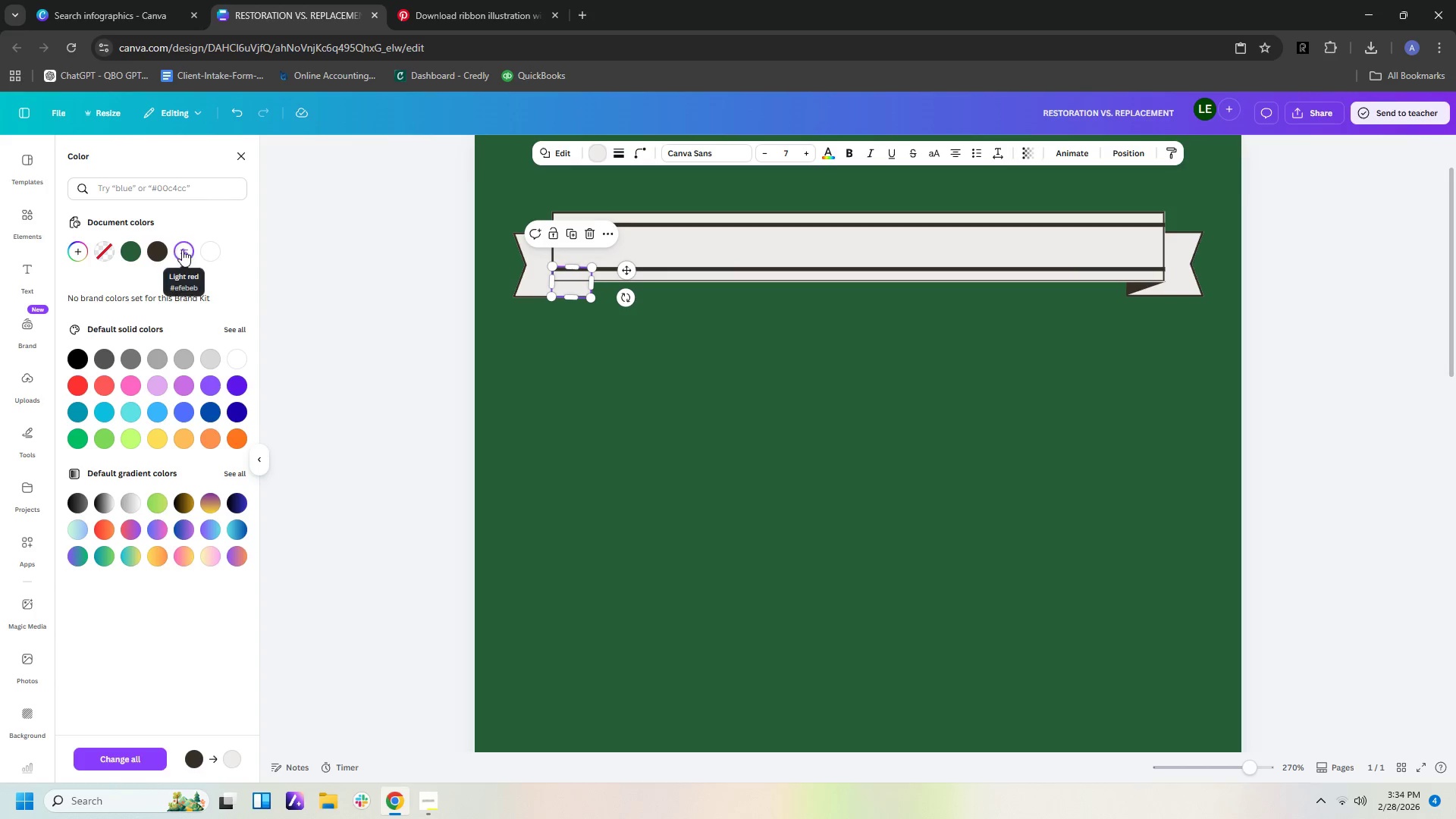 
left_click([182, 249])
 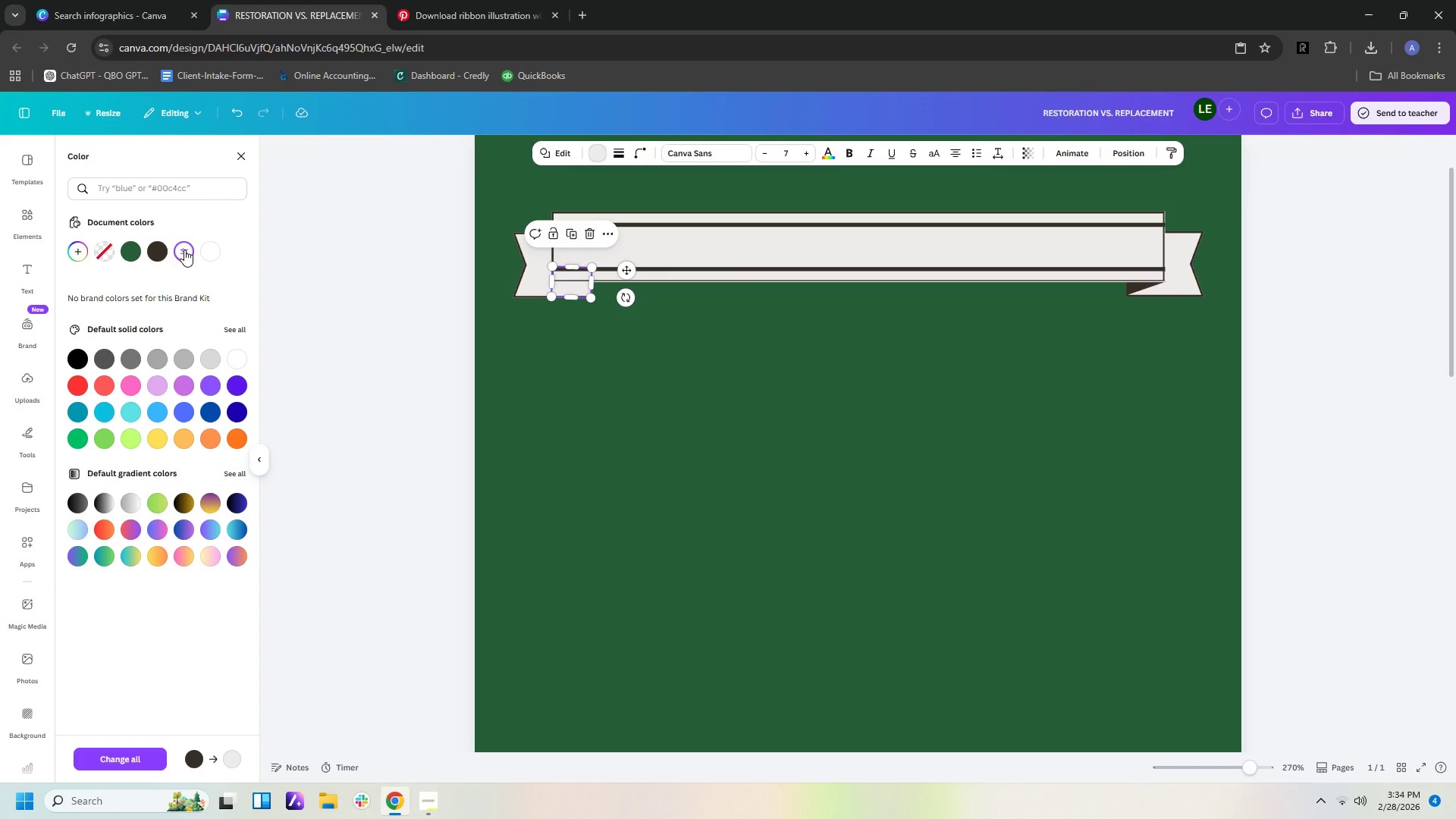 
left_click([184, 249])
 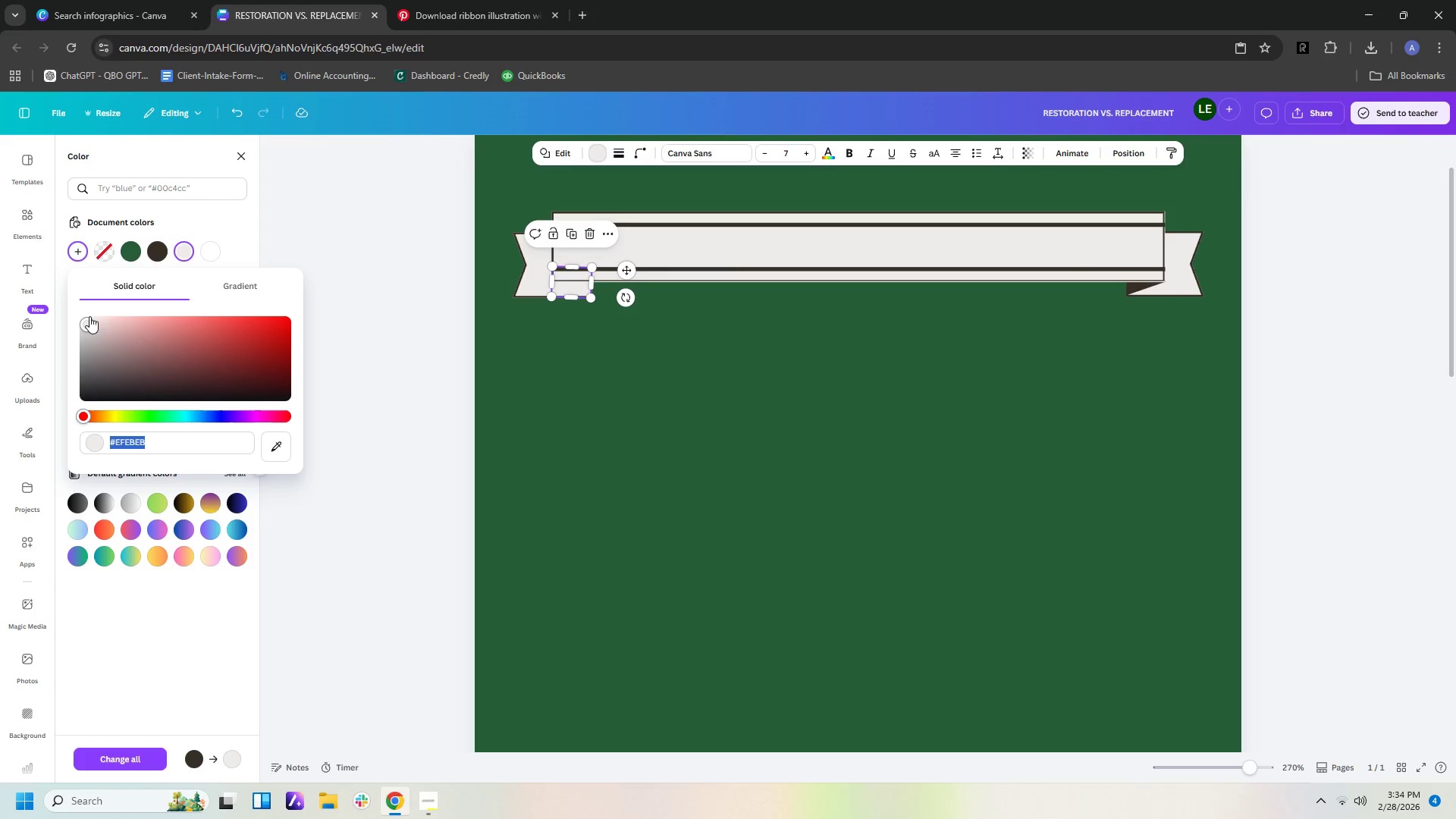 
left_click_drag(start_coordinate=[89, 322], to_coordinate=[93, 341])
 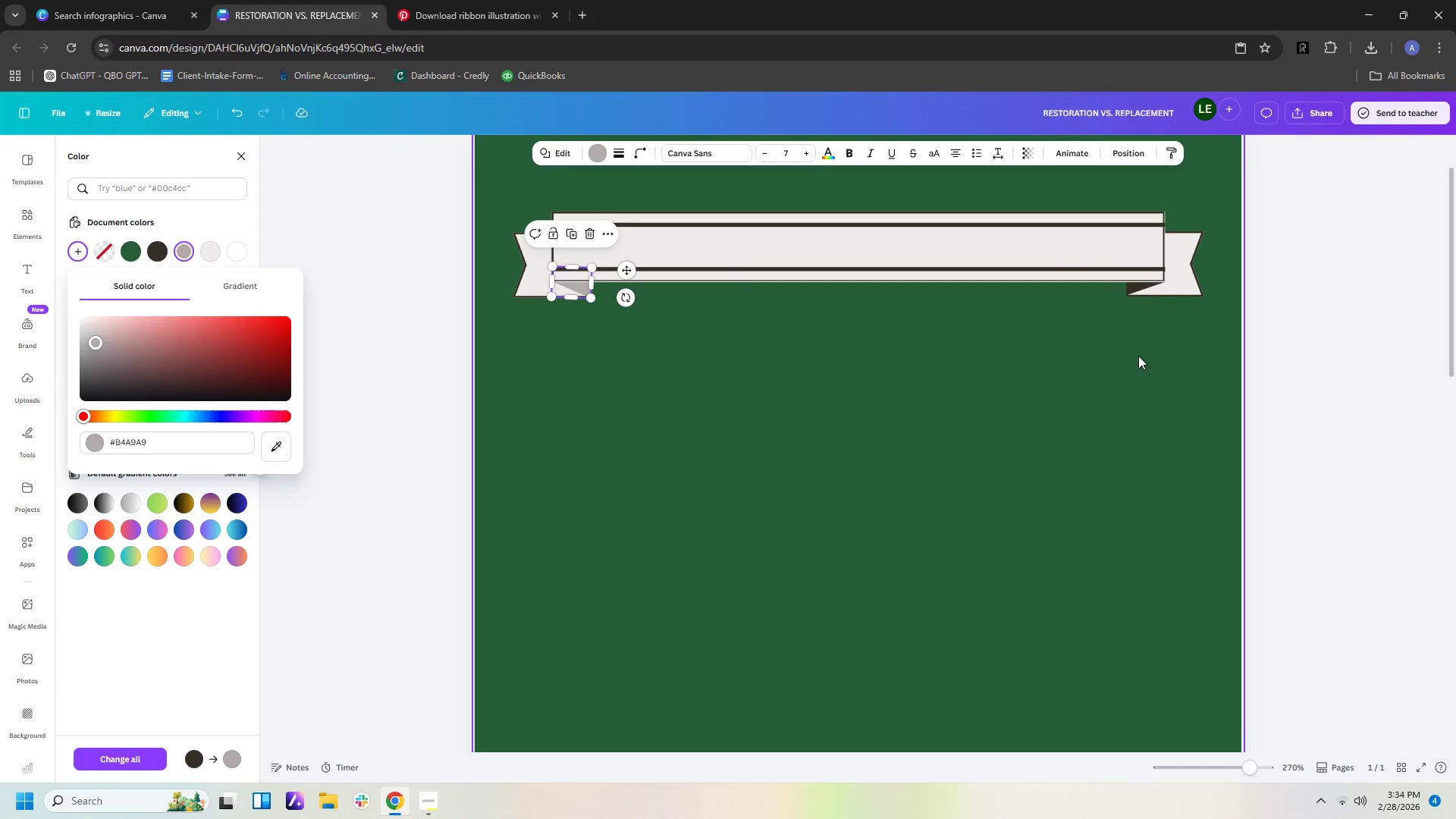 
left_click([1141, 356])
 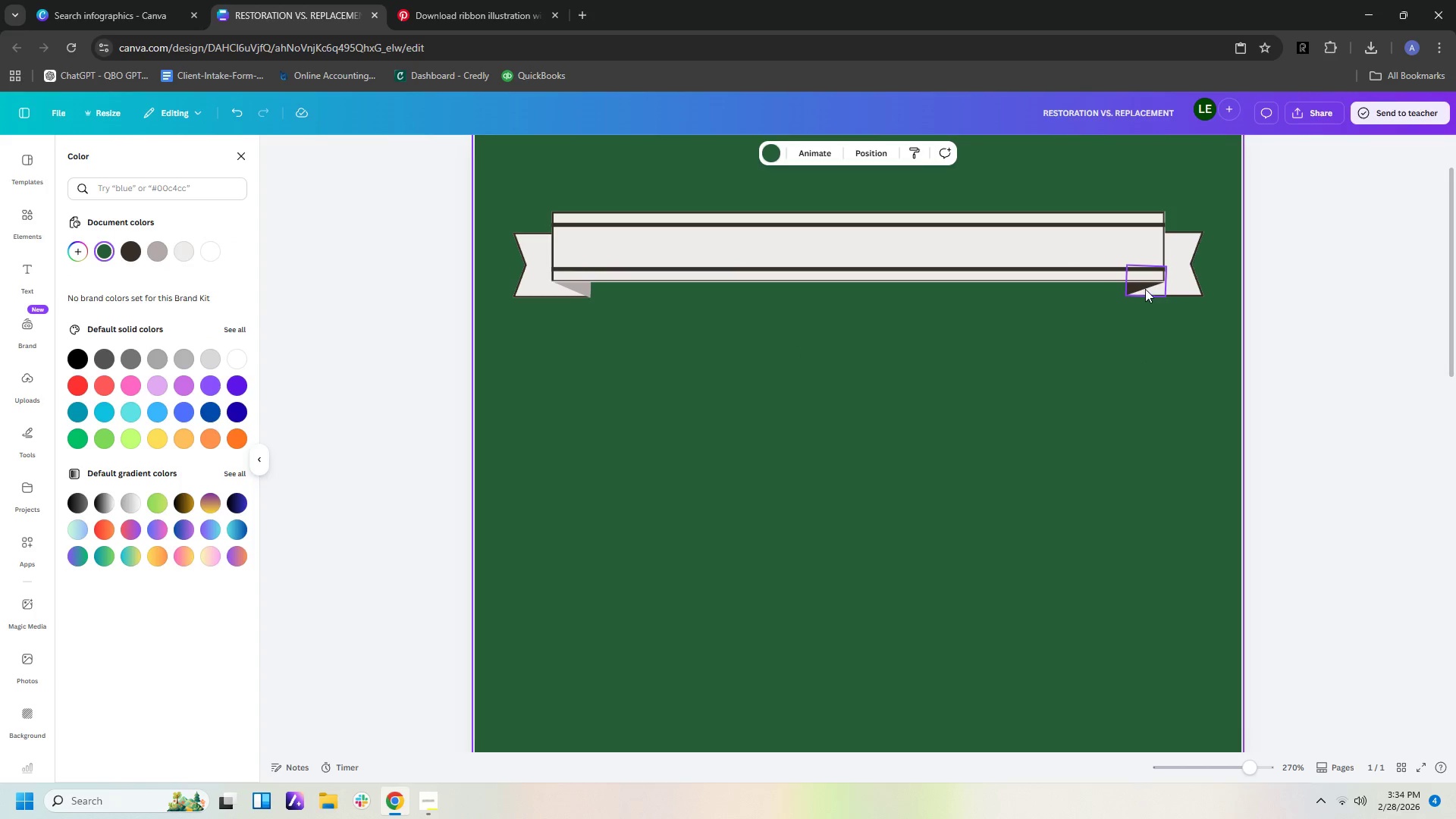 
left_click([1141, 289])
 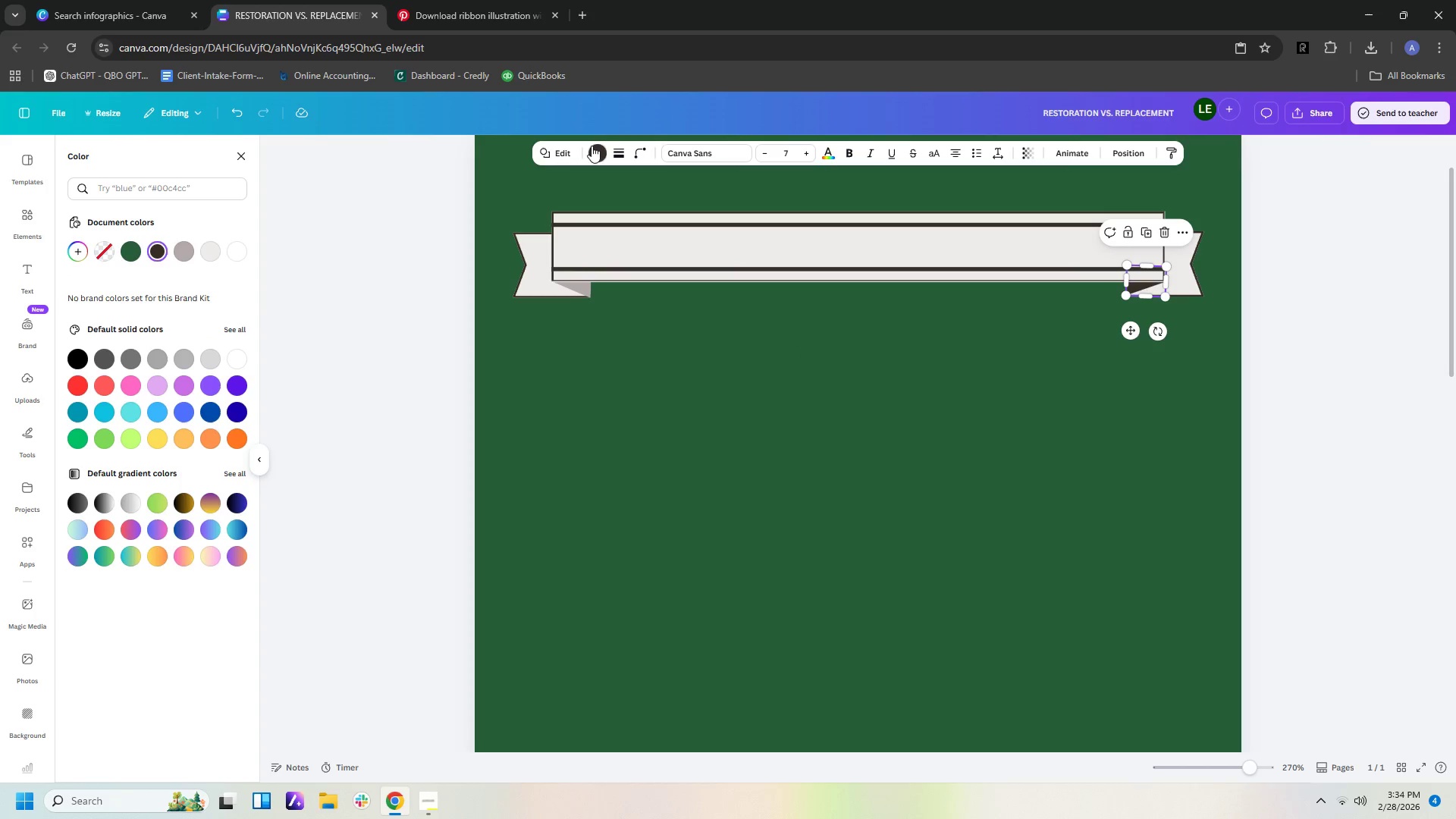 
left_click([593, 152])
 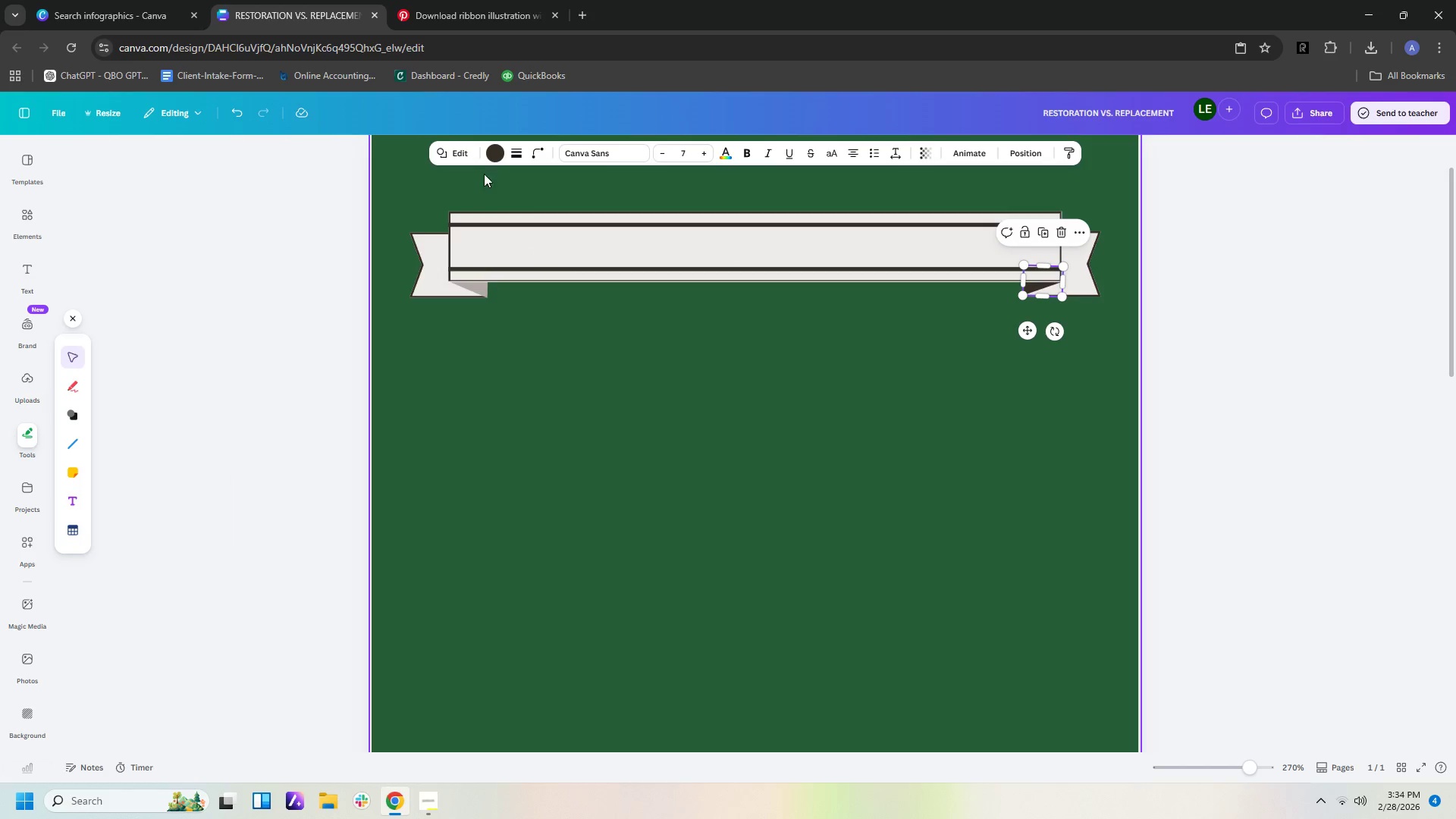 
left_click([494, 157])
 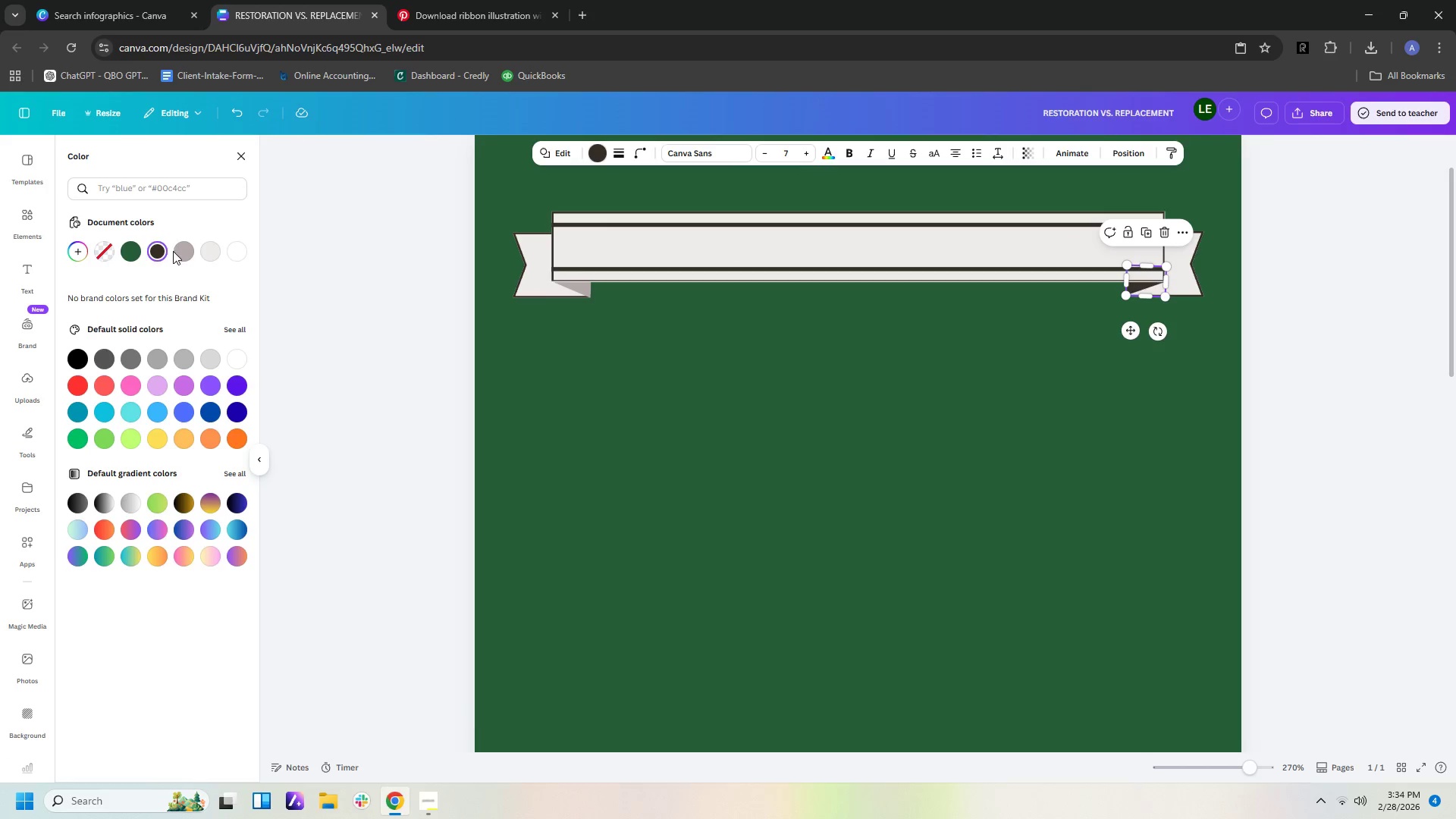 
left_click([180, 253])
 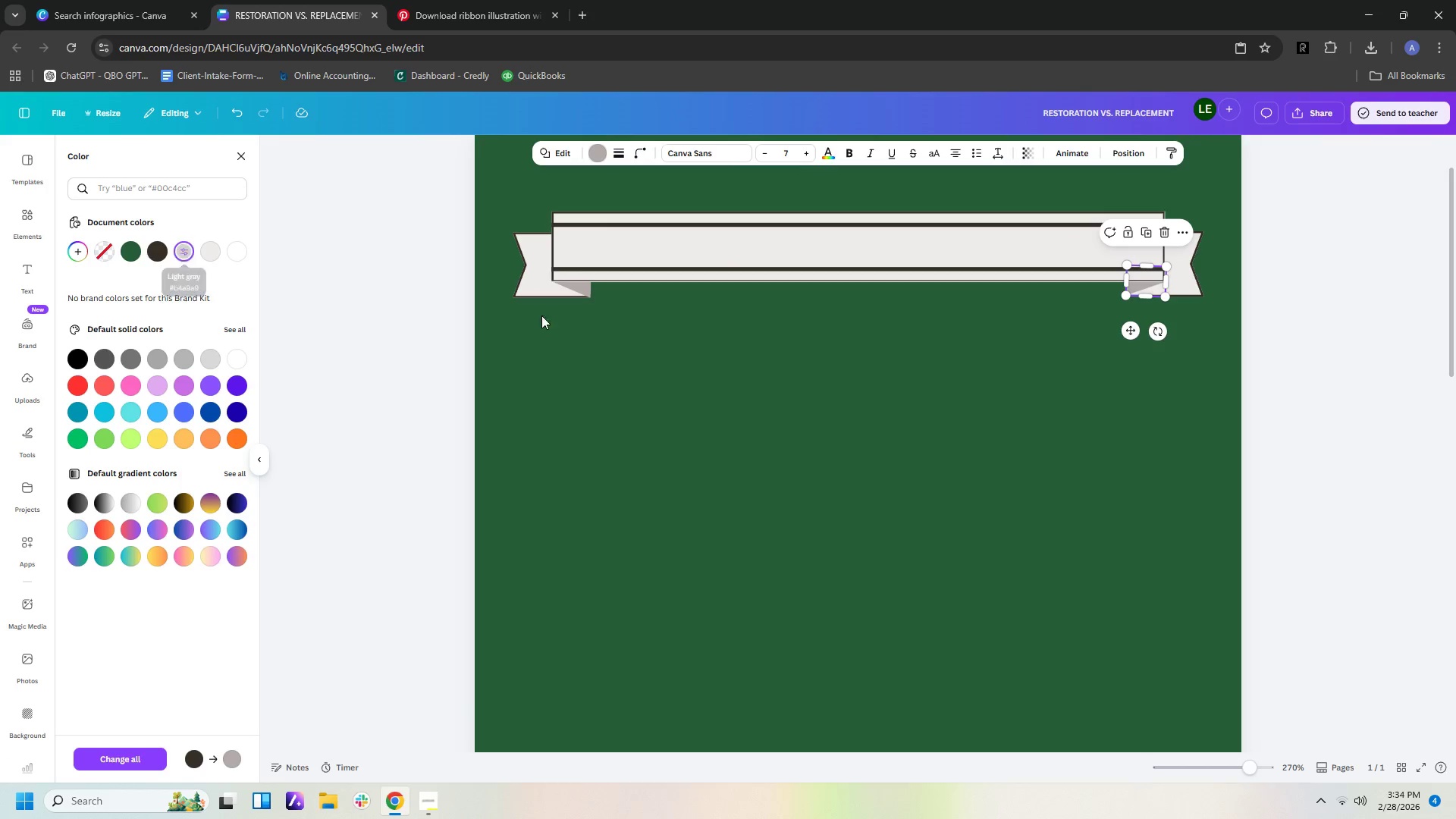 
left_click([851, 375])
 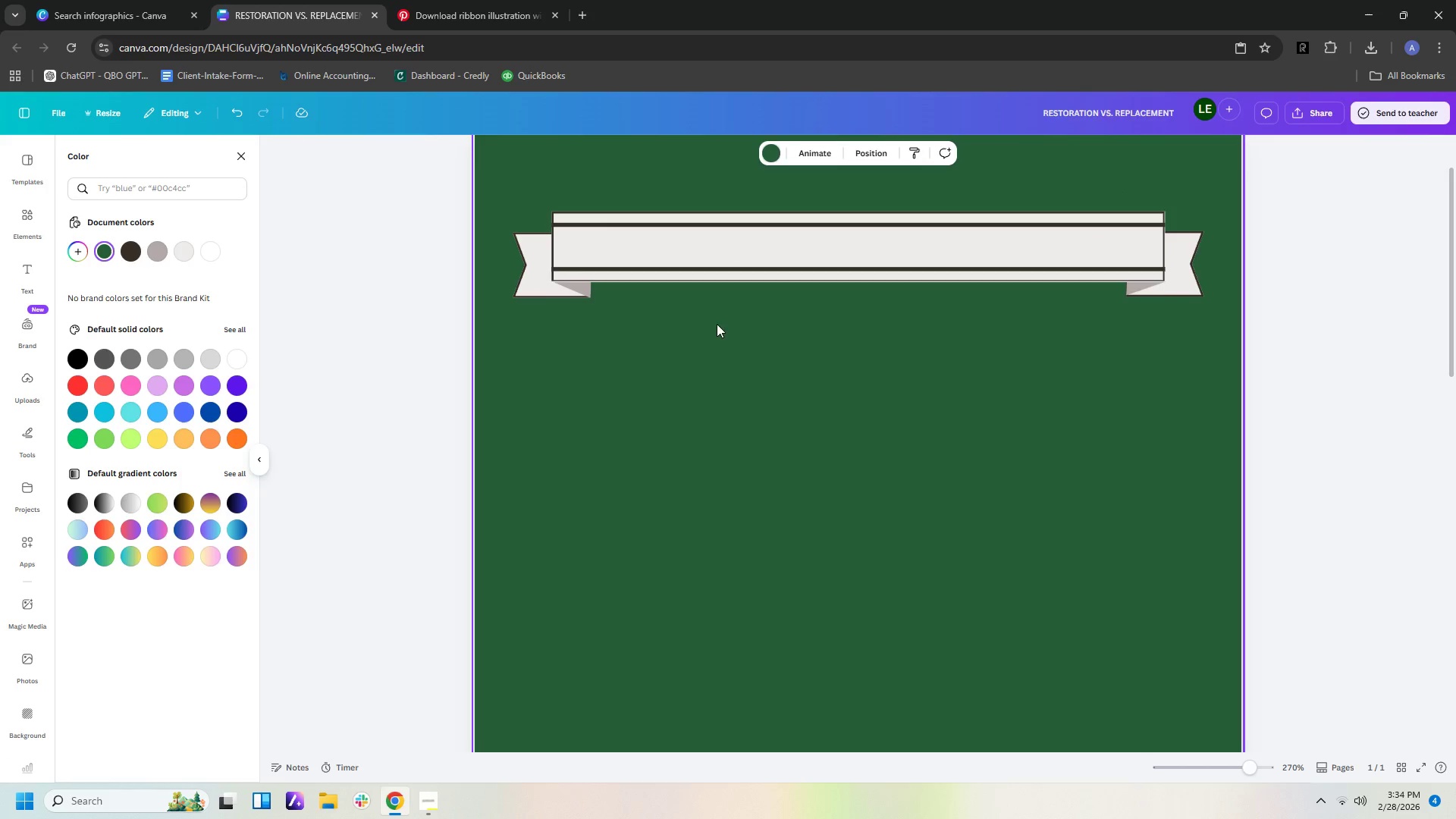 
left_click([577, 291])
 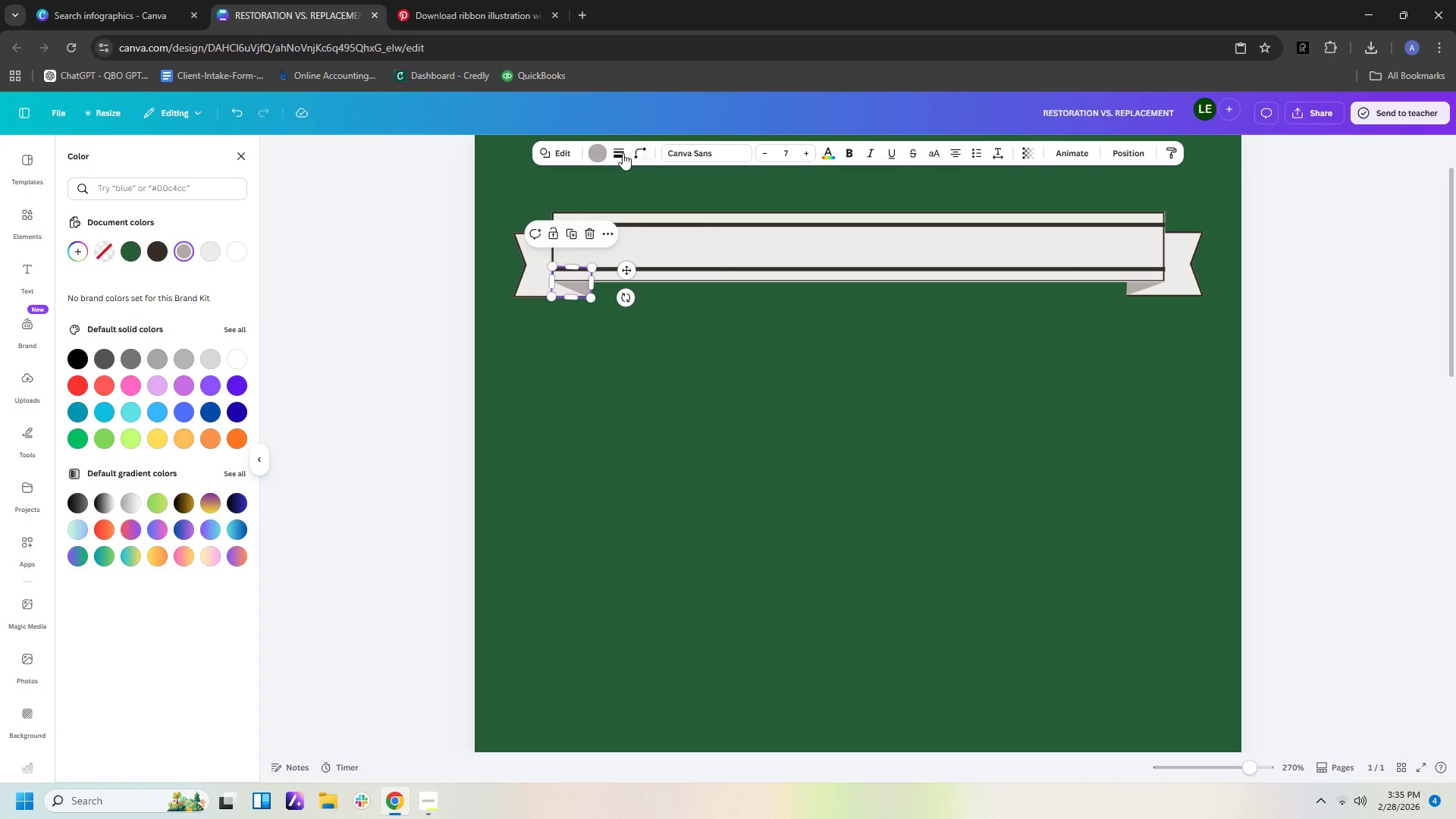 
left_click([623, 153])
 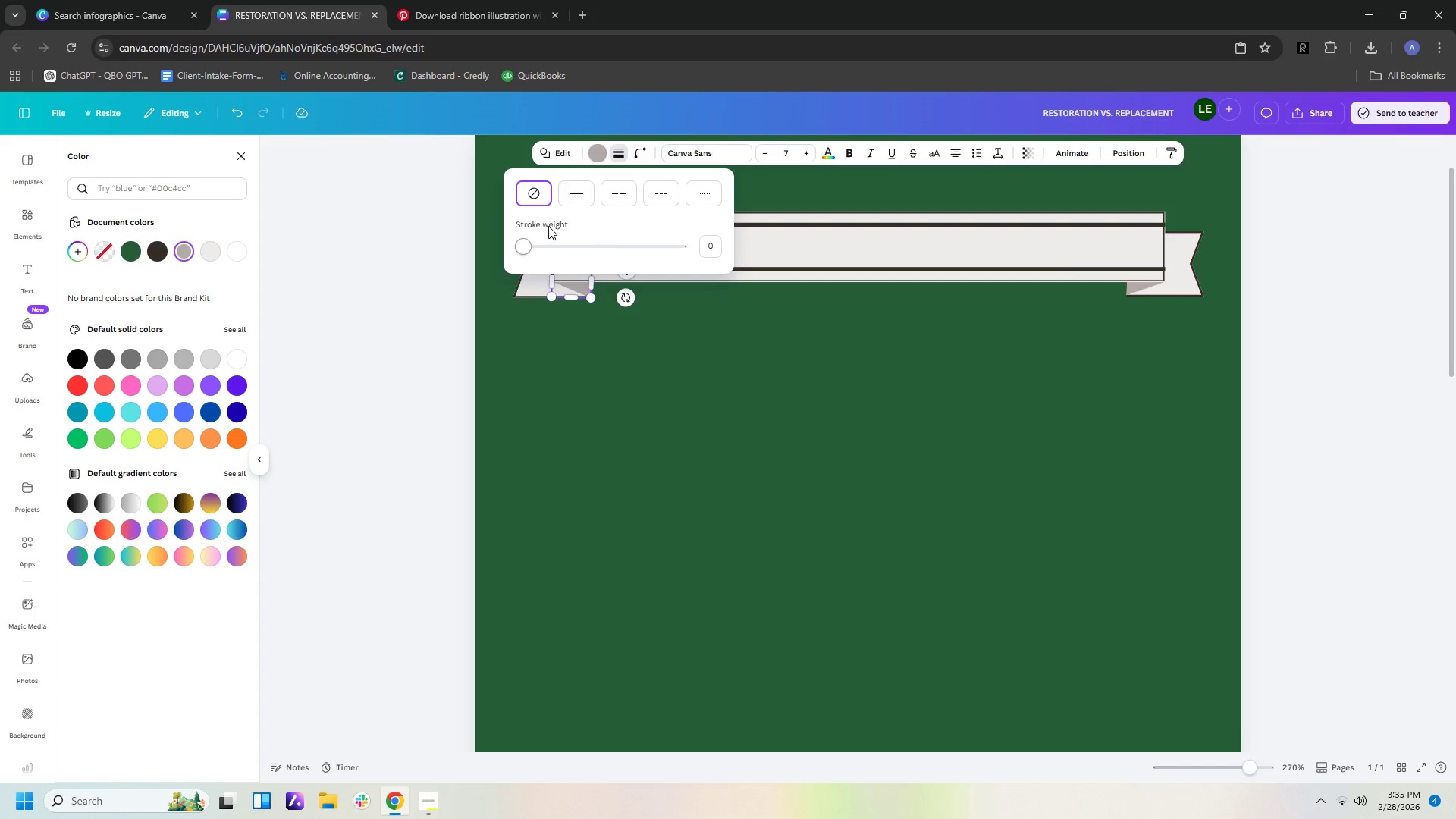 
left_click([567, 189])
 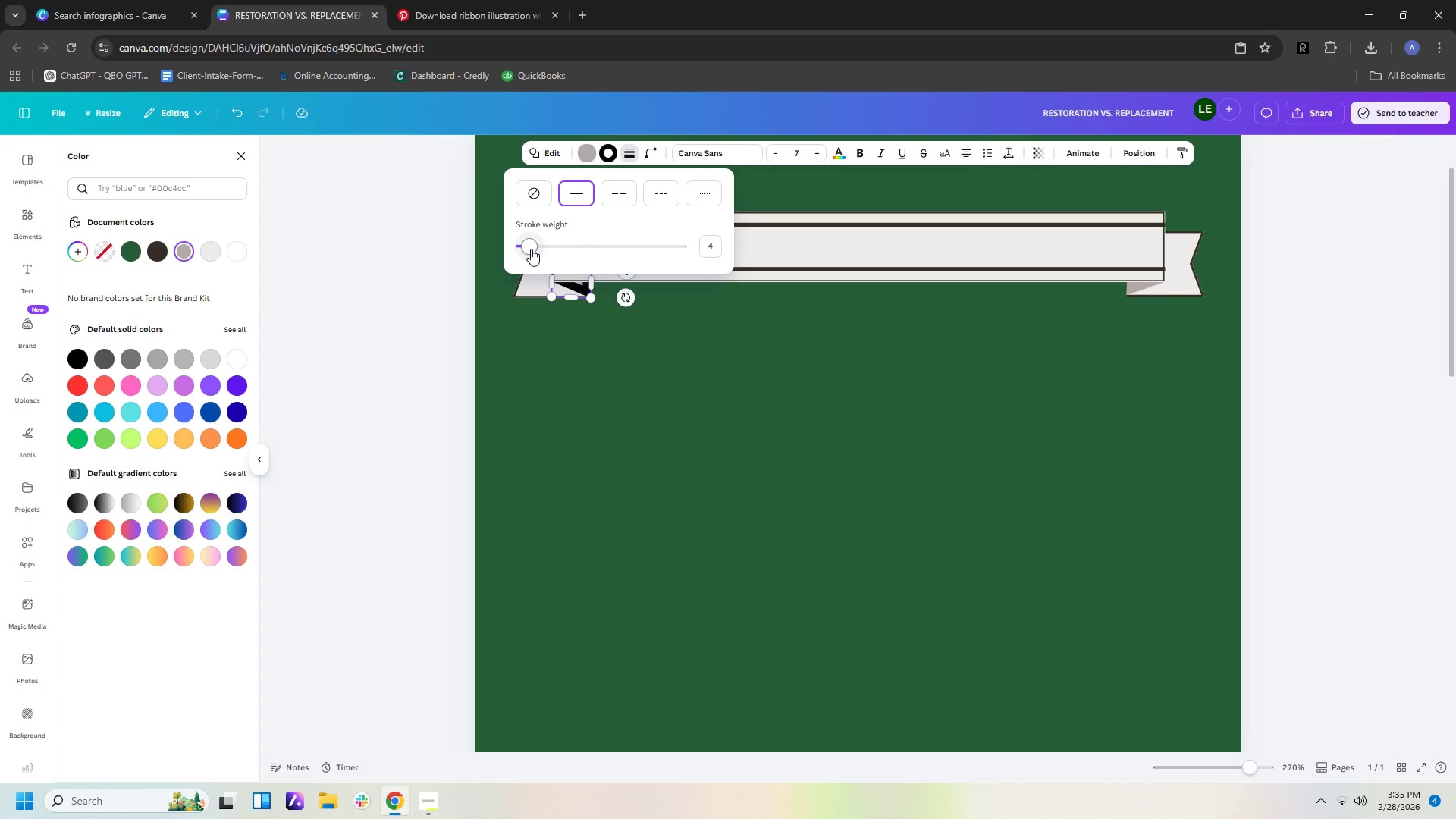 
left_click_drag(start_coordinate=[530, 249], to_coordinate=[524, 250])
 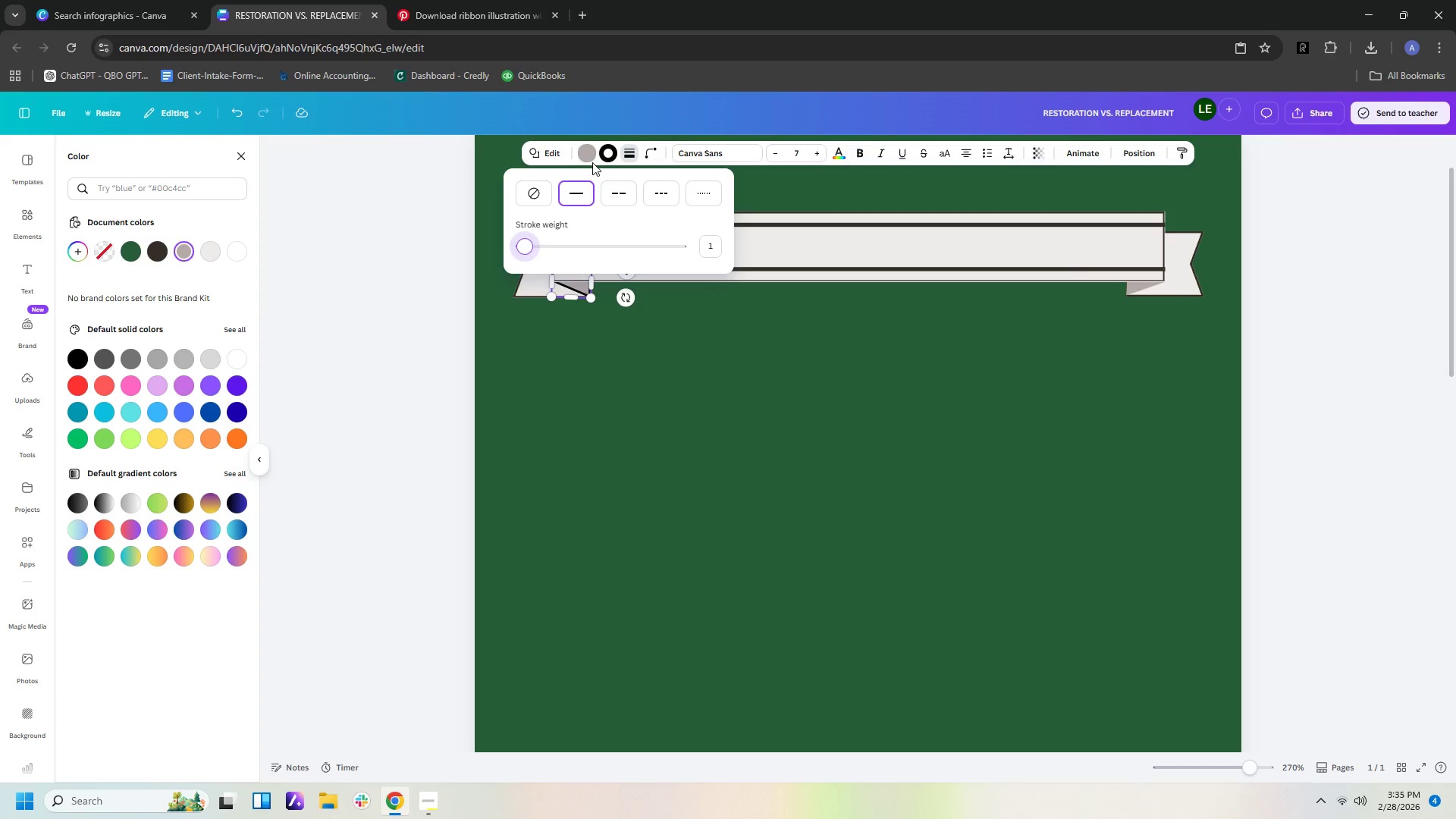 
left_click([608, 155])
 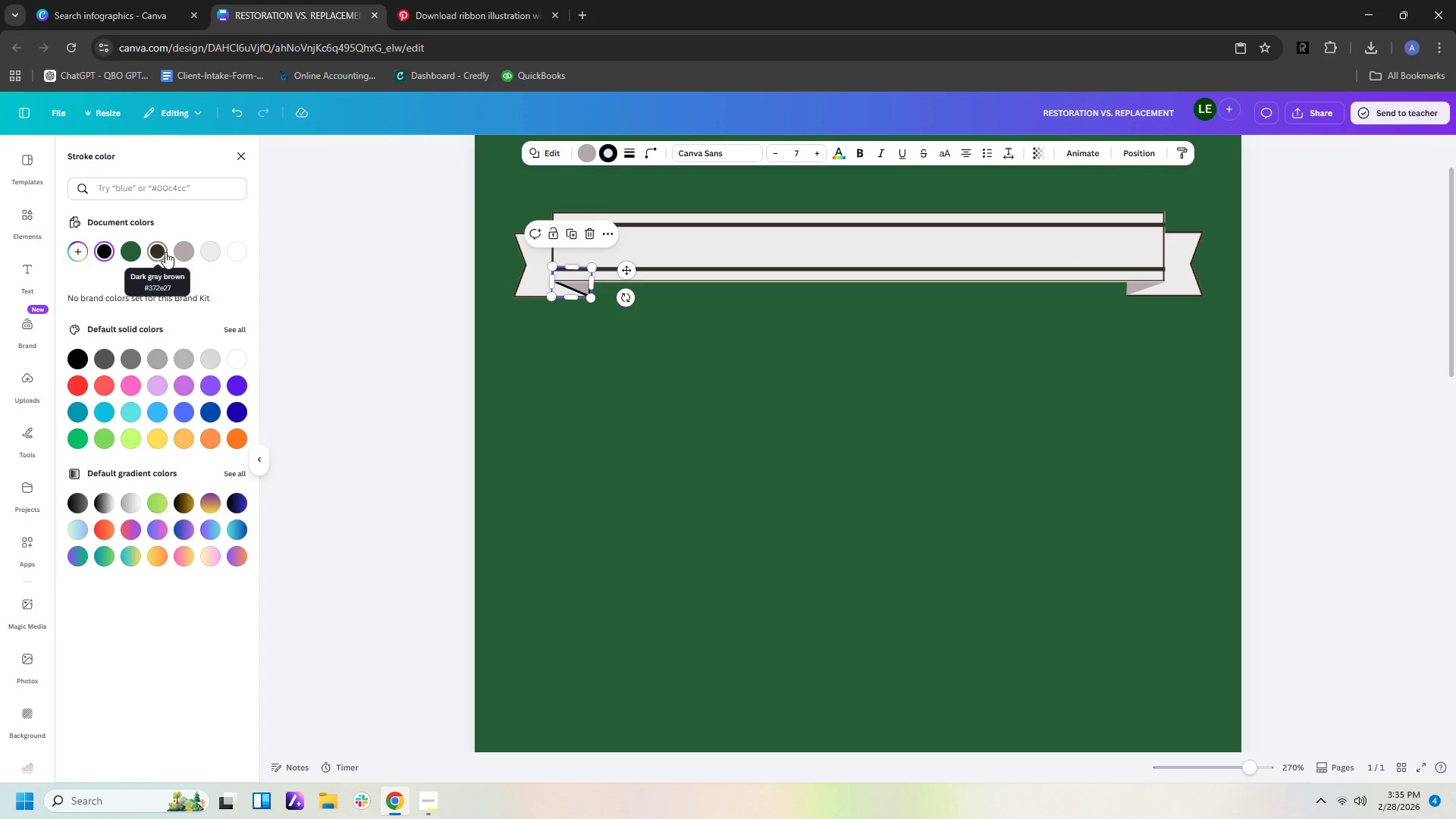 
left_click([159, 252])
 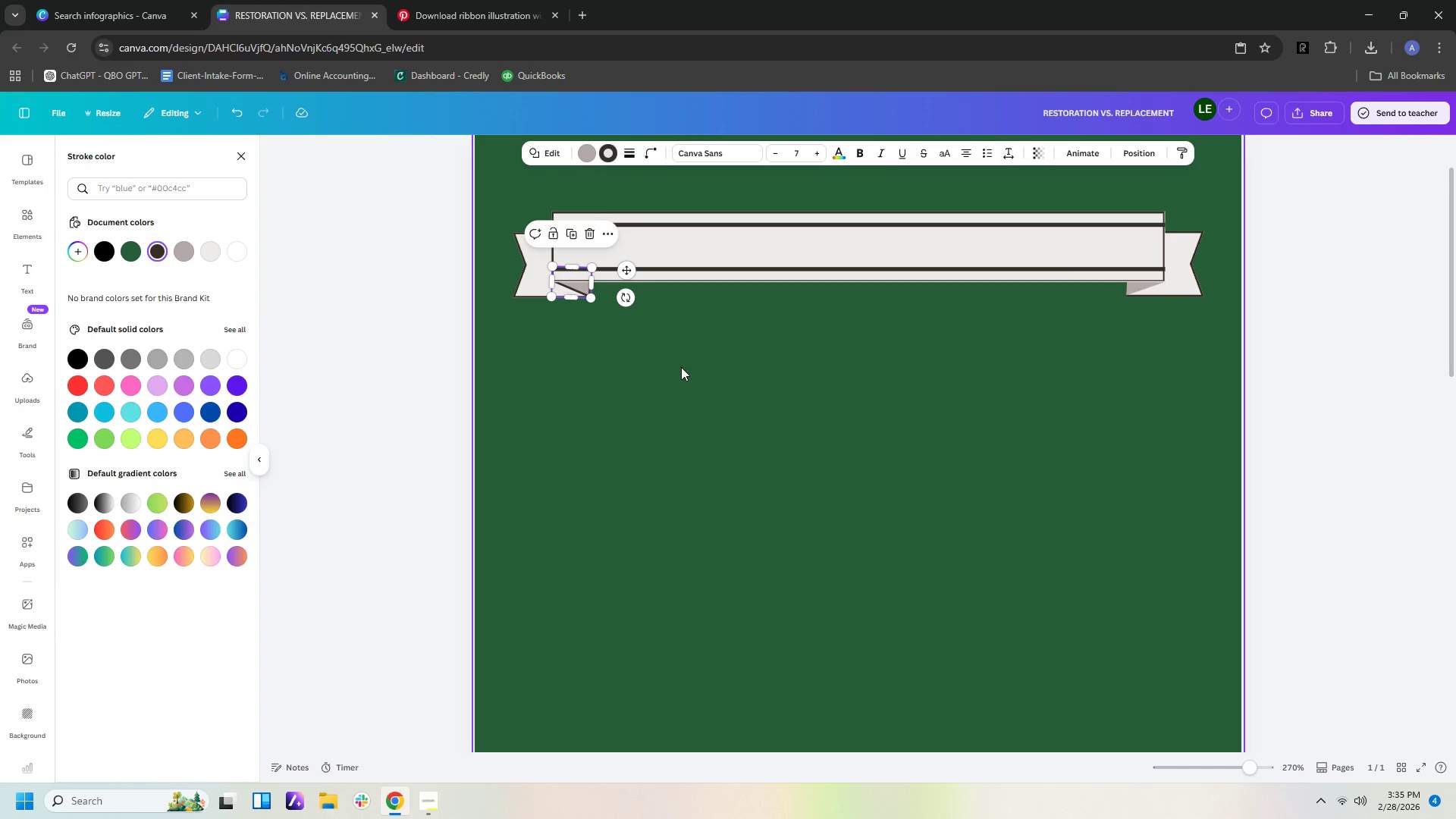 
left_click([718, 380])
 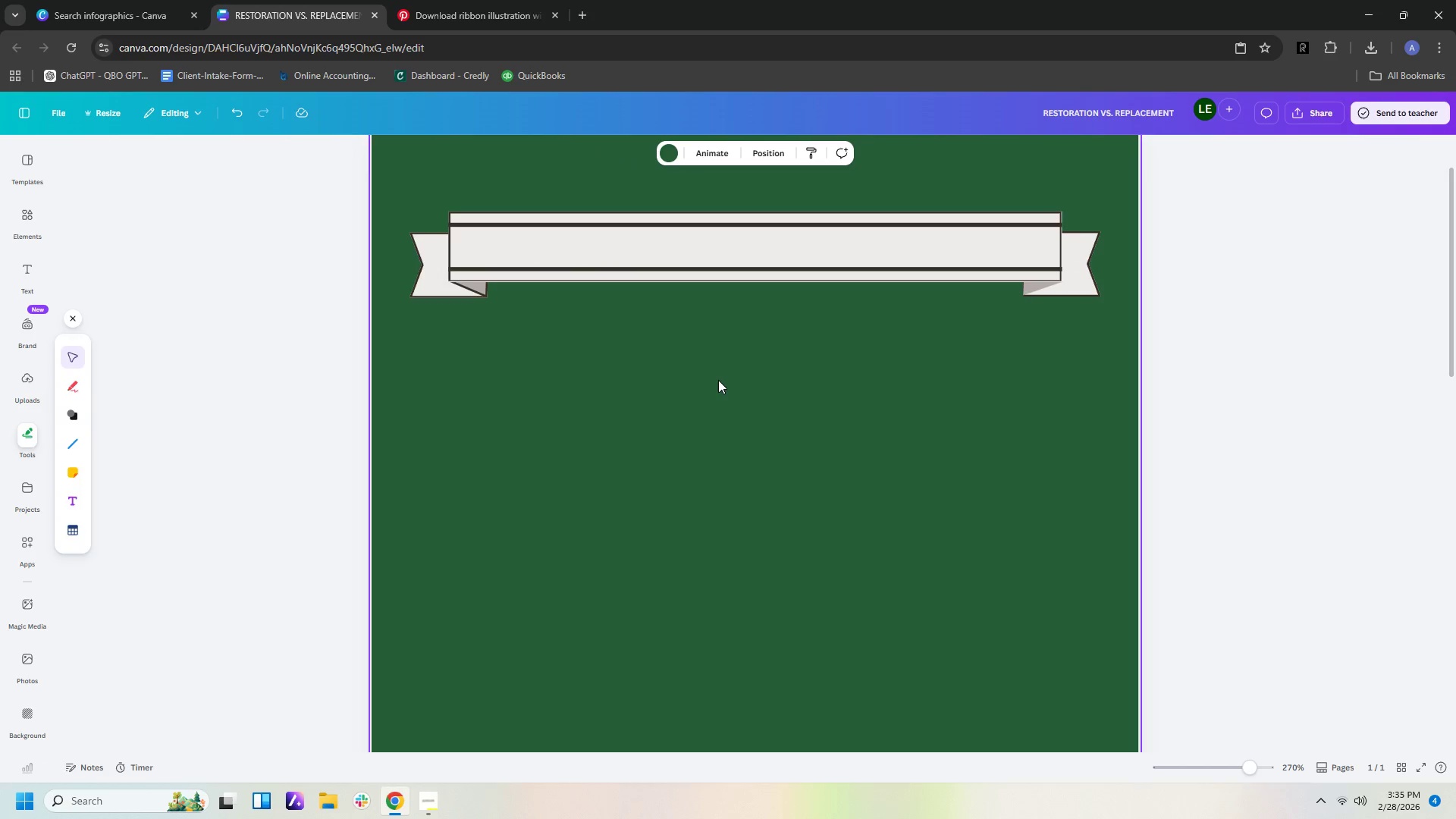 
left_click([718, 380])
 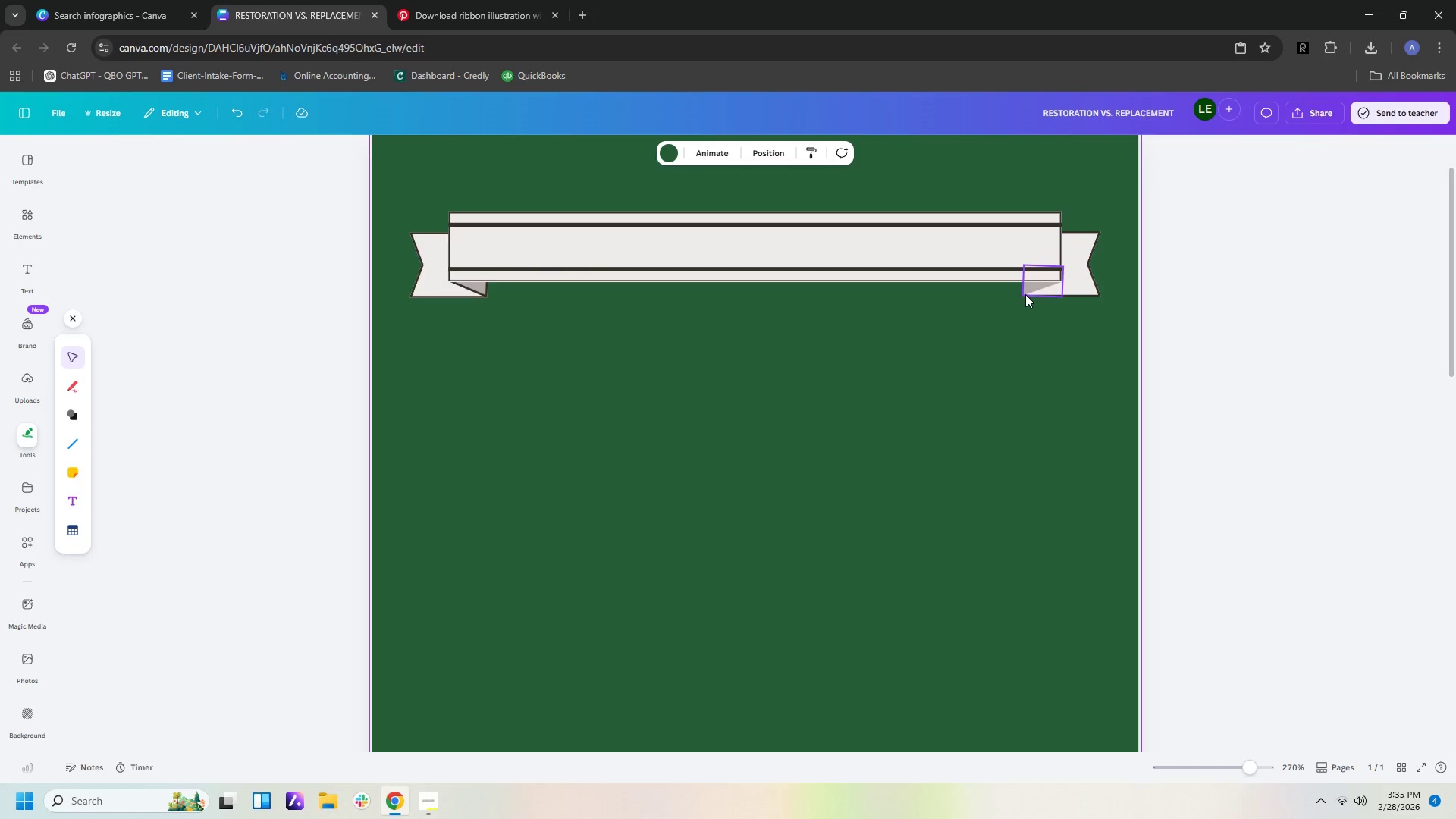 
left_click([1028, 289])
 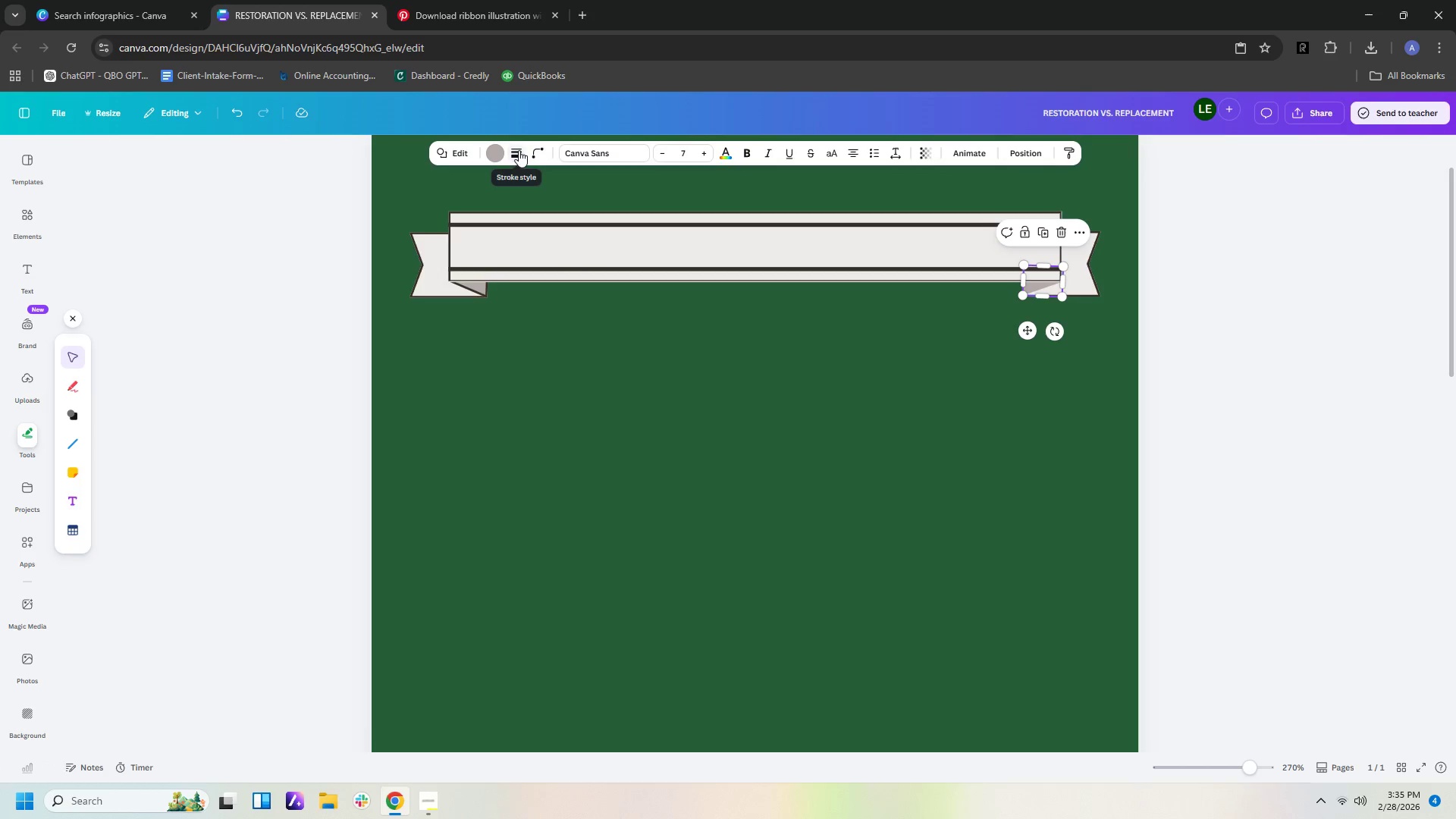 
left_click([519, 152])
 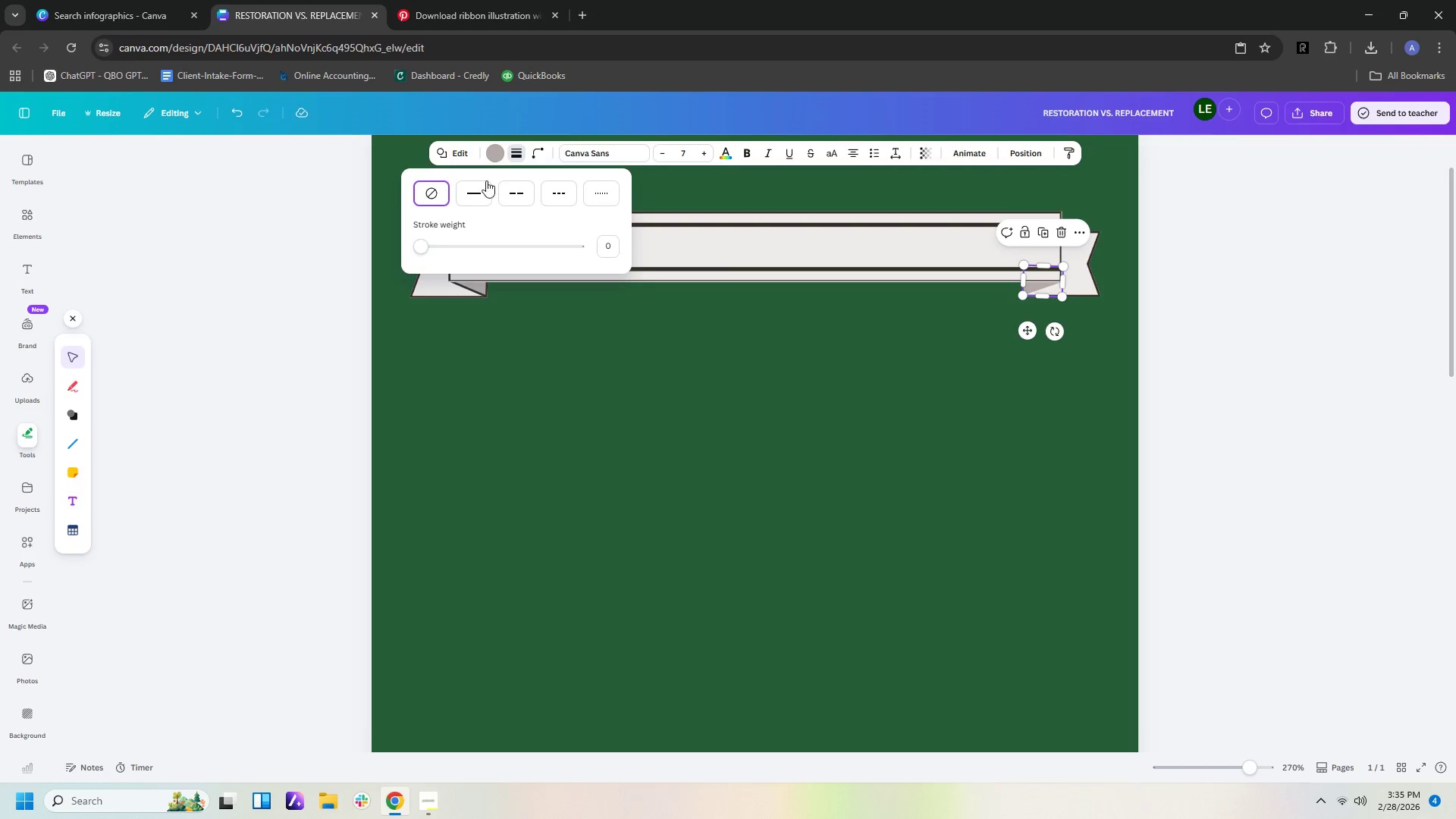 
left_click([479, 190])
 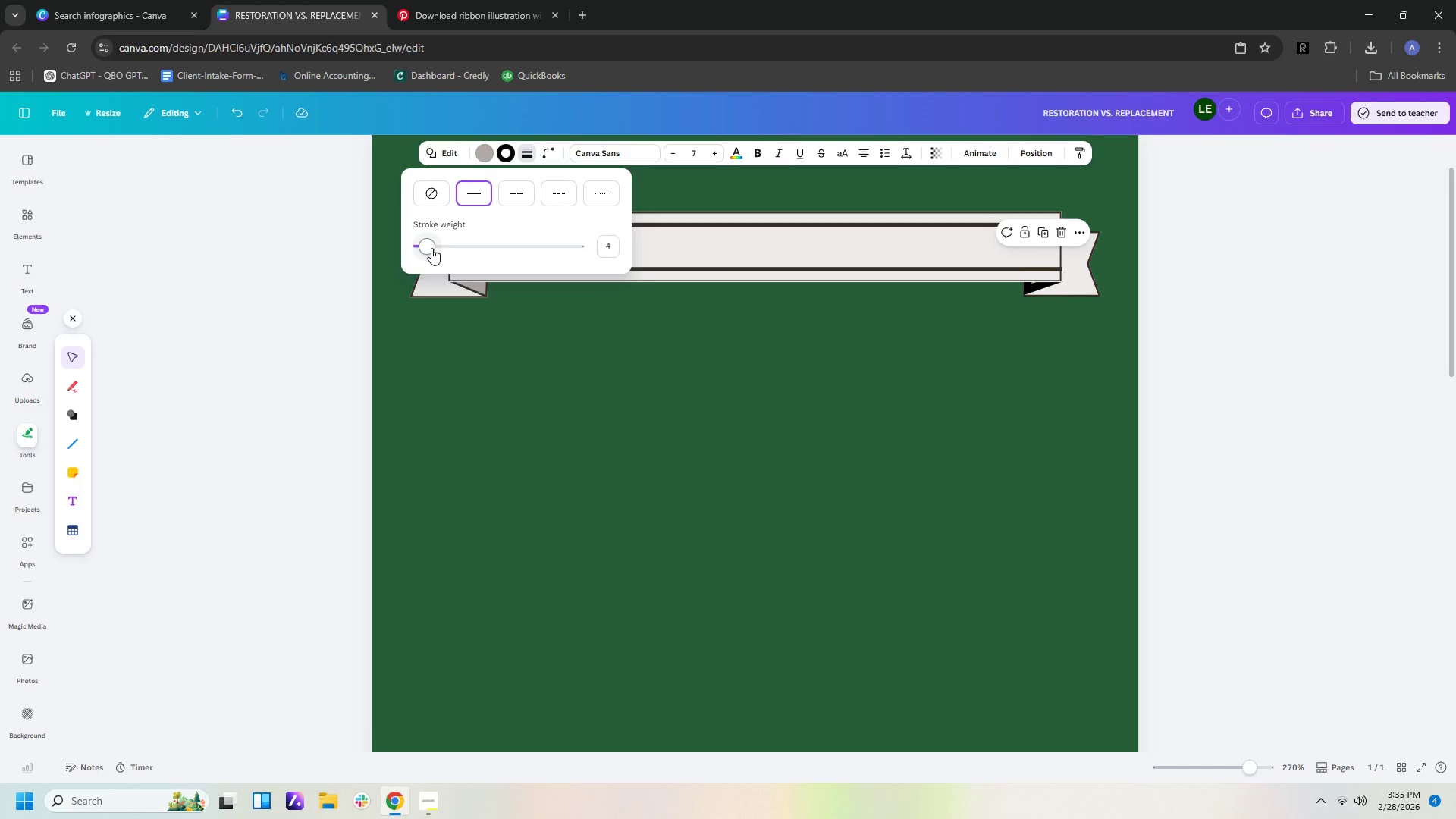 
left_click_drag(start_coordinate=[430, 249], to_coordinate=[421, 249])
 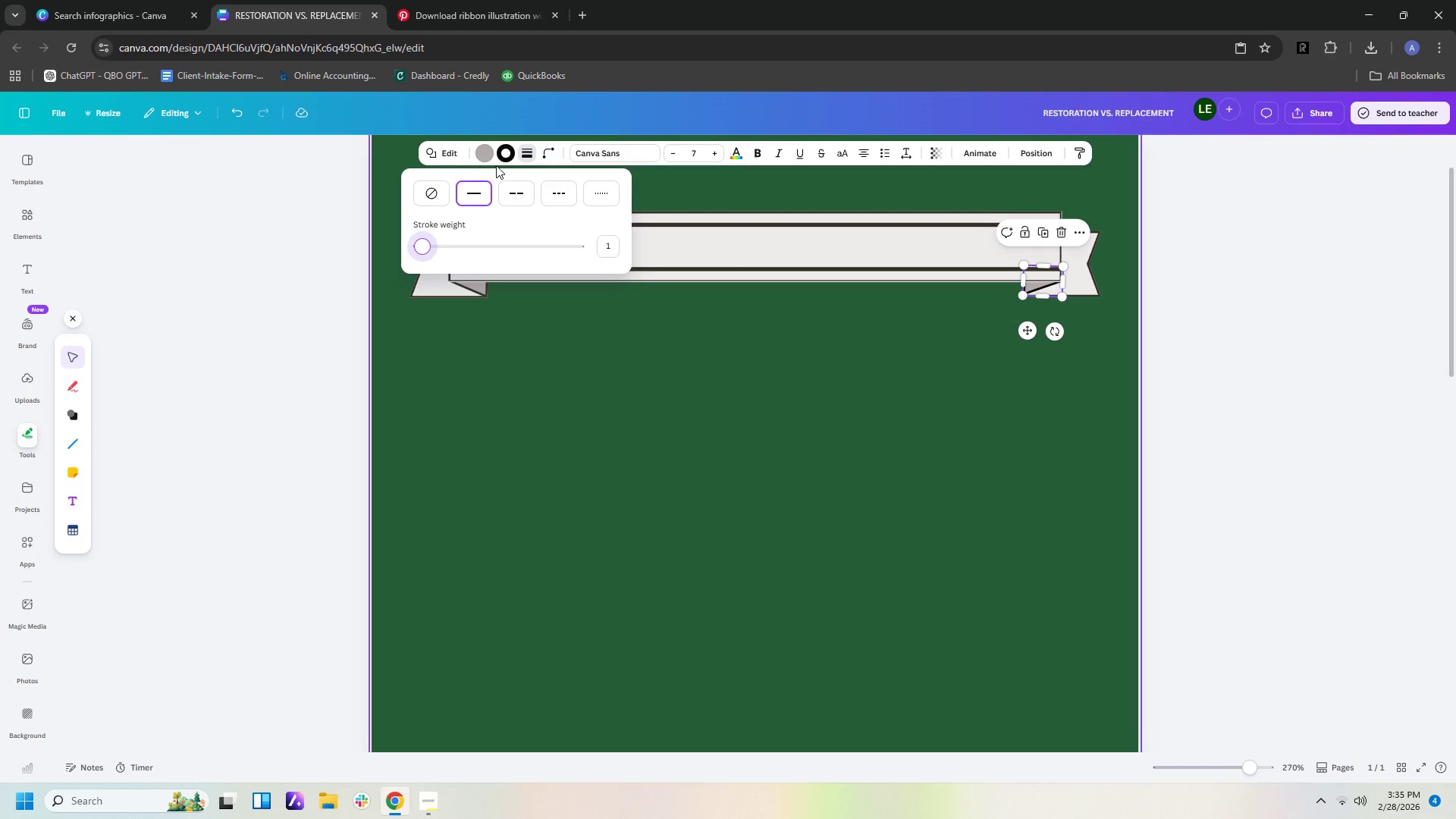 
left_click([505, 153])
 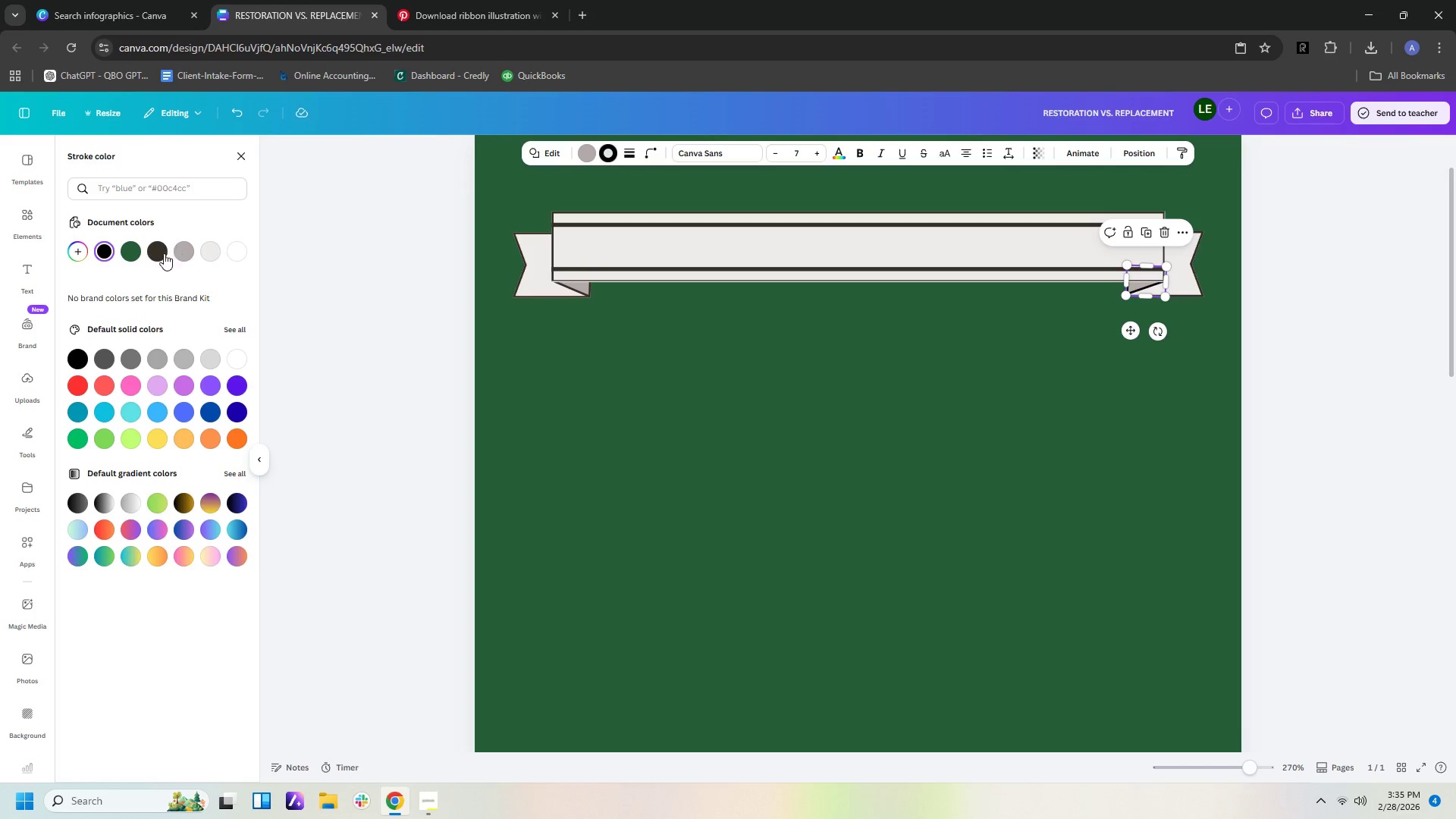 
left_click([164, 253])
 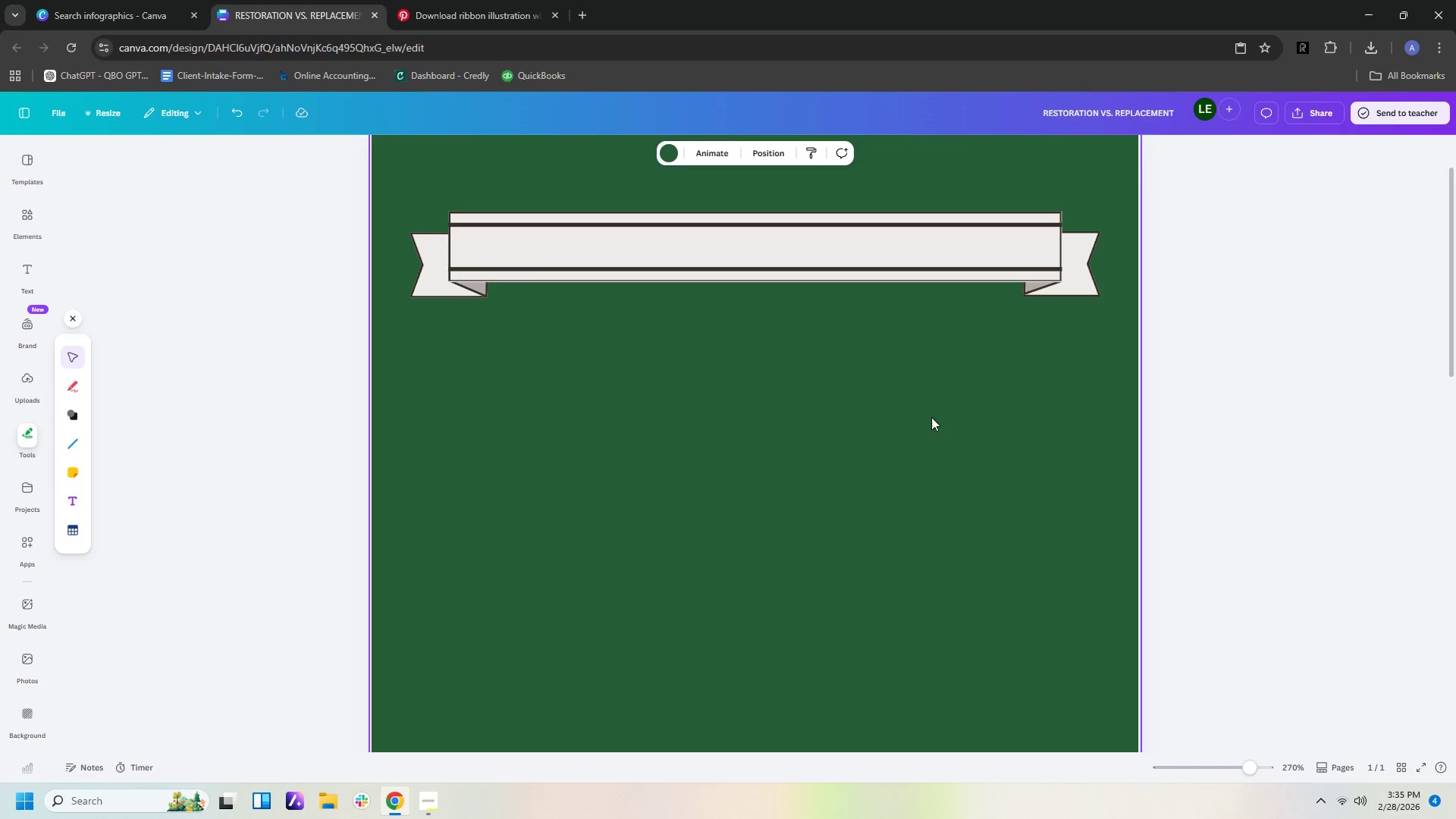 
double_click([1003, 410])
 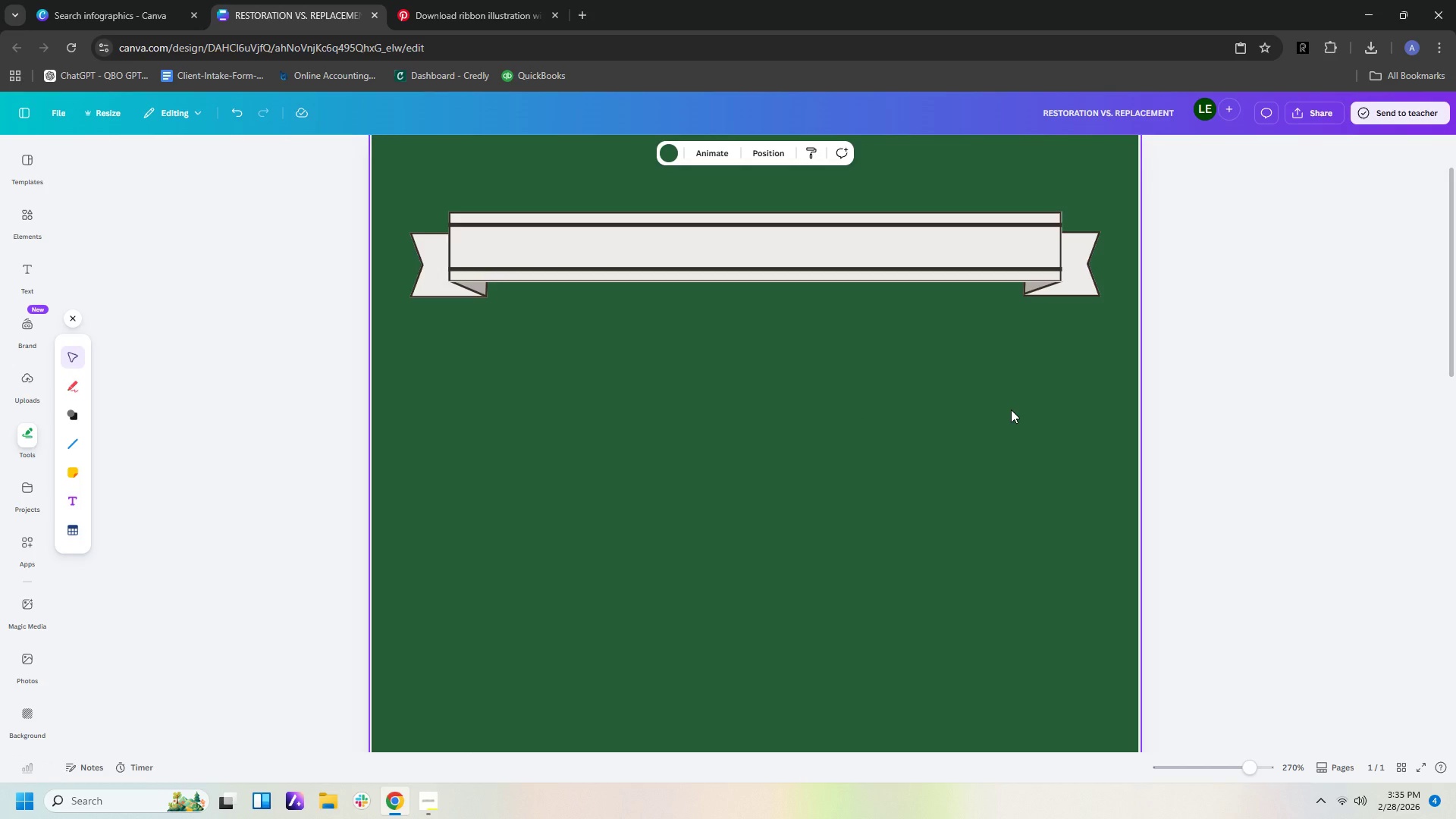 
hold_key(key=ControlLeft, duration=0.5)
 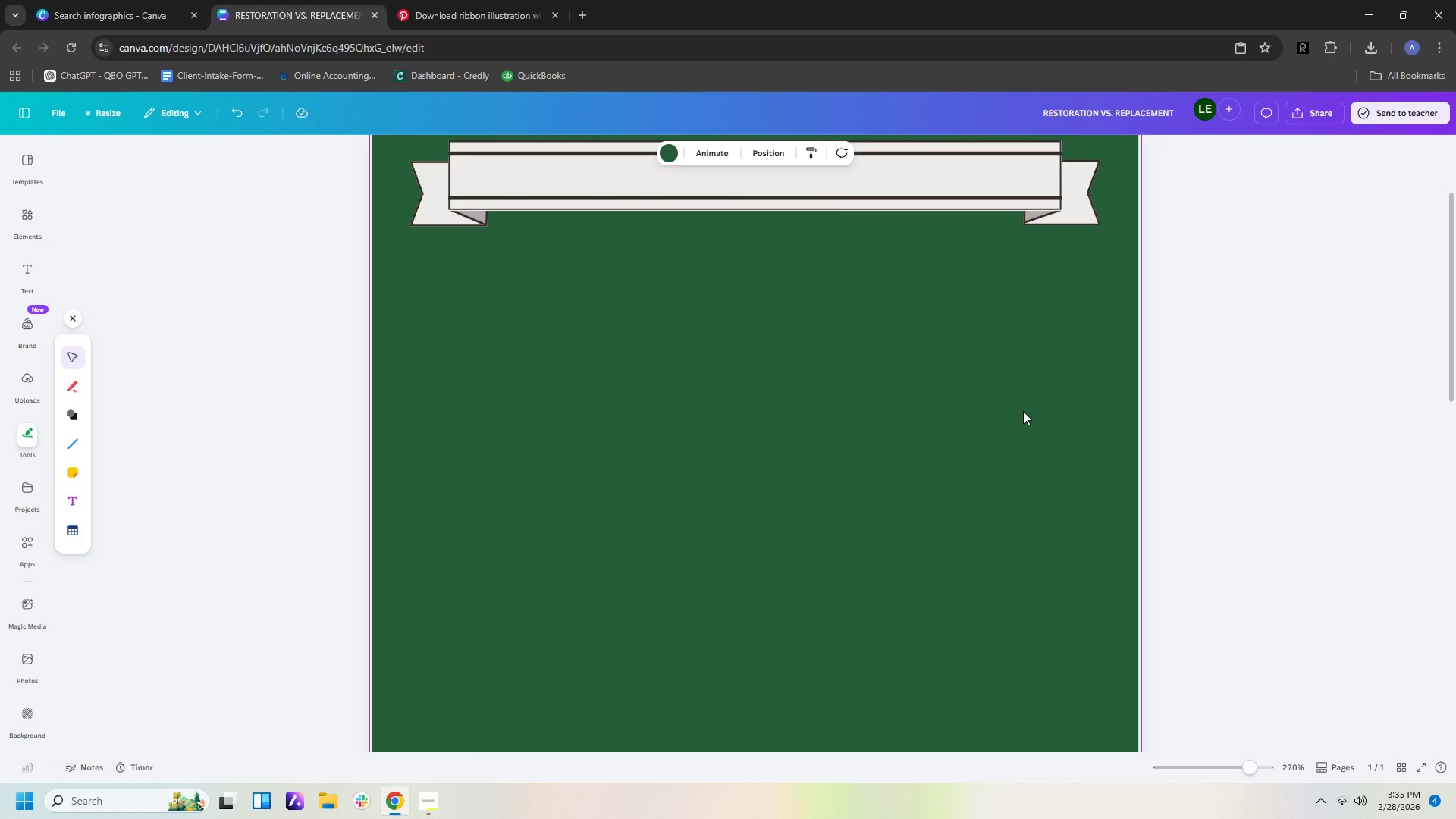 
scroll: coordinate [1011, 410], scroll_direction: down, amount: 1.0
 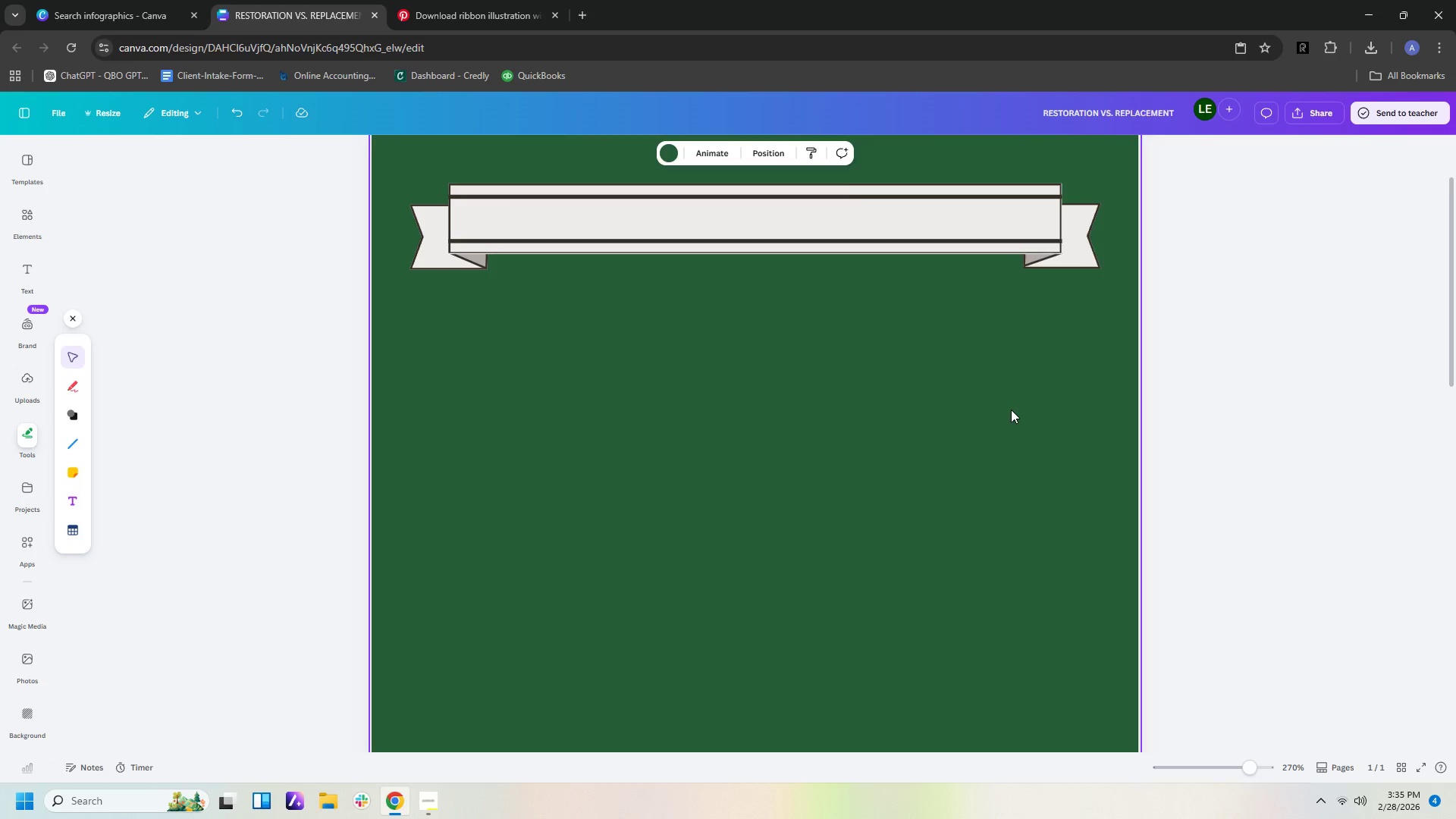 
scroll: coordinate [1023, 411], scroll_direction: up, amount: 2.0
 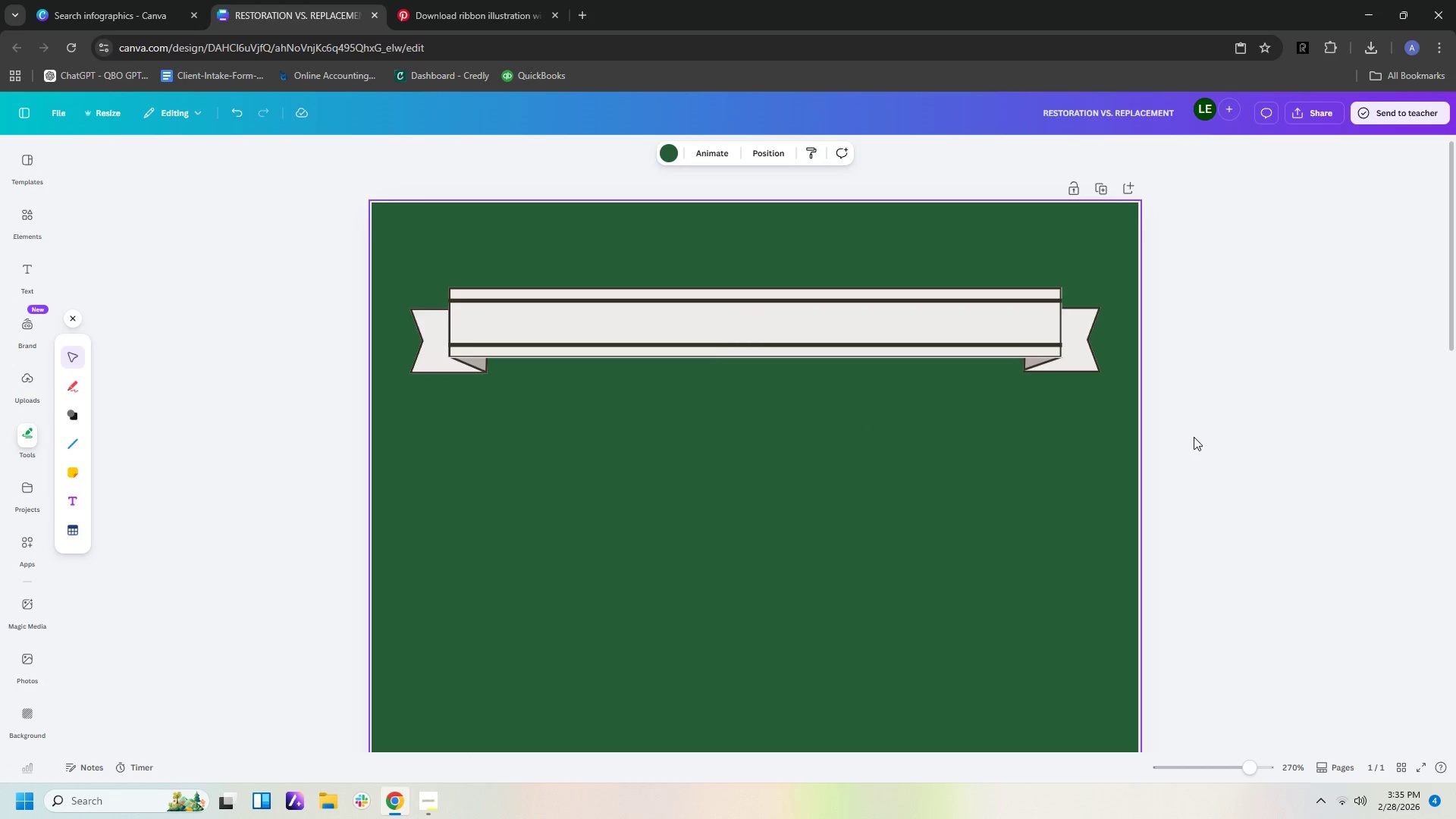 
hold_key(key=ControlLeft, duration=0.45)
scroll: coordinate [1194, 437], scroll_direction: down, amount: 2.0
 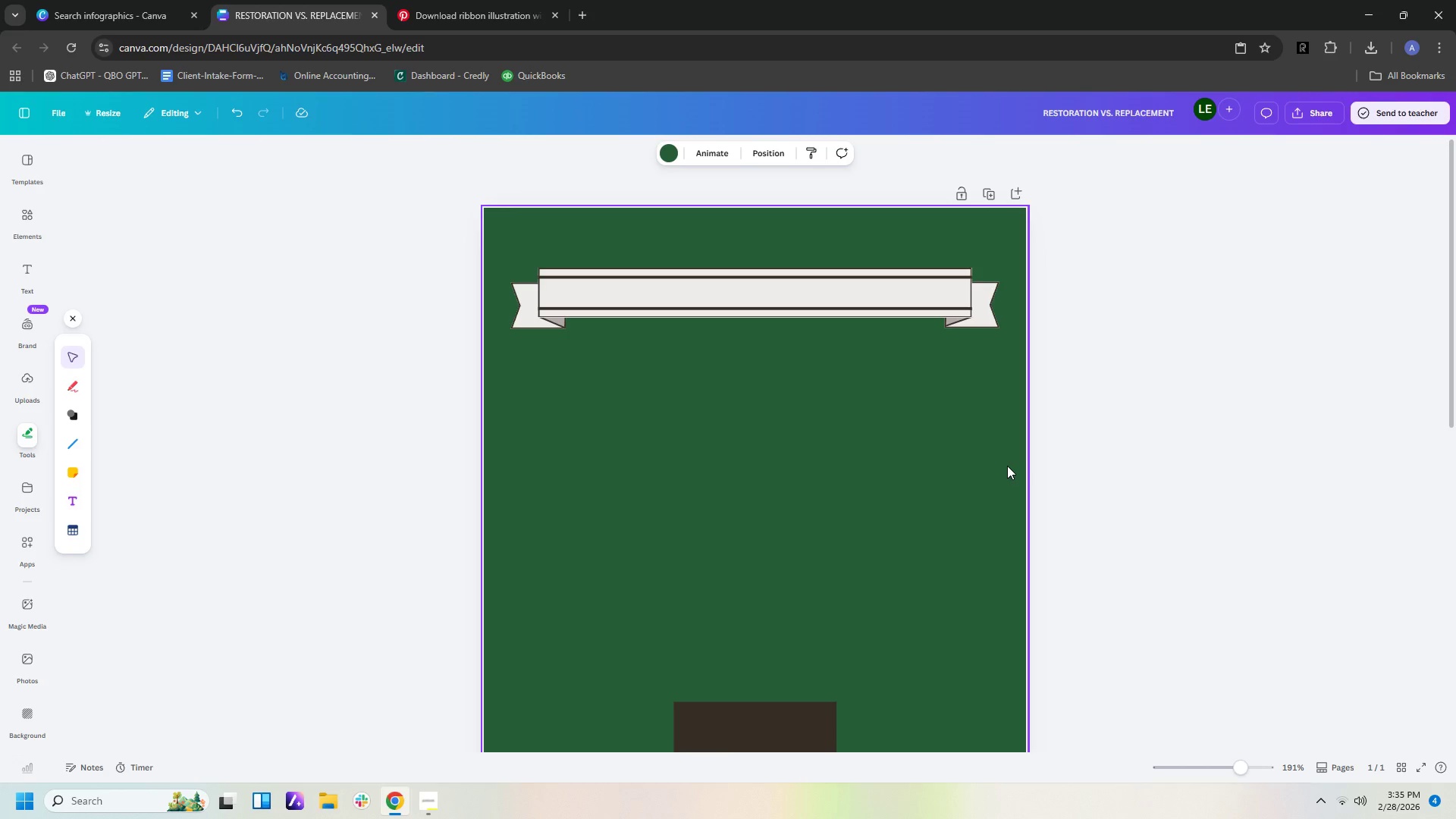 
left_click([974, 457])
 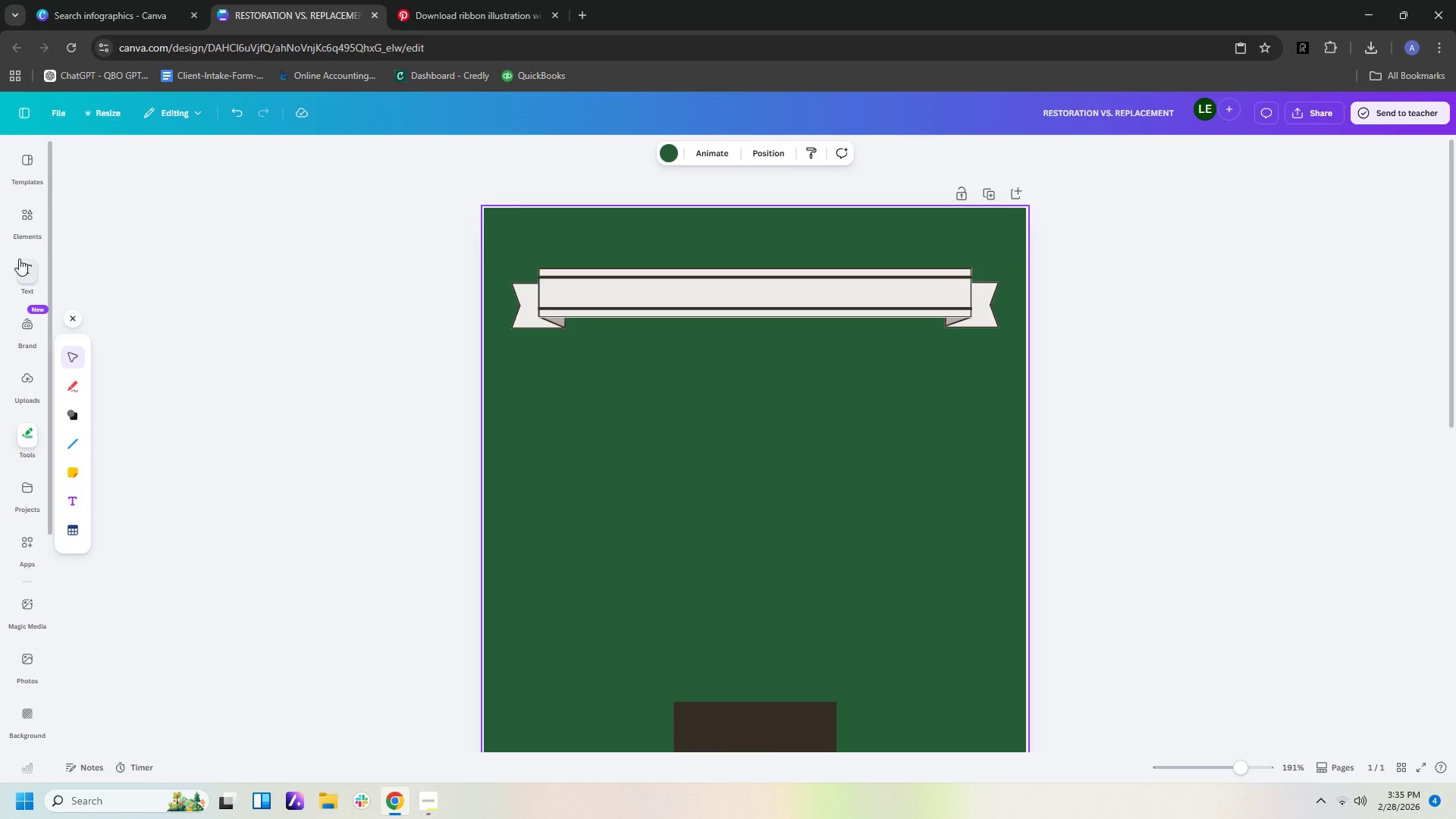 
left_click([19, 261])
 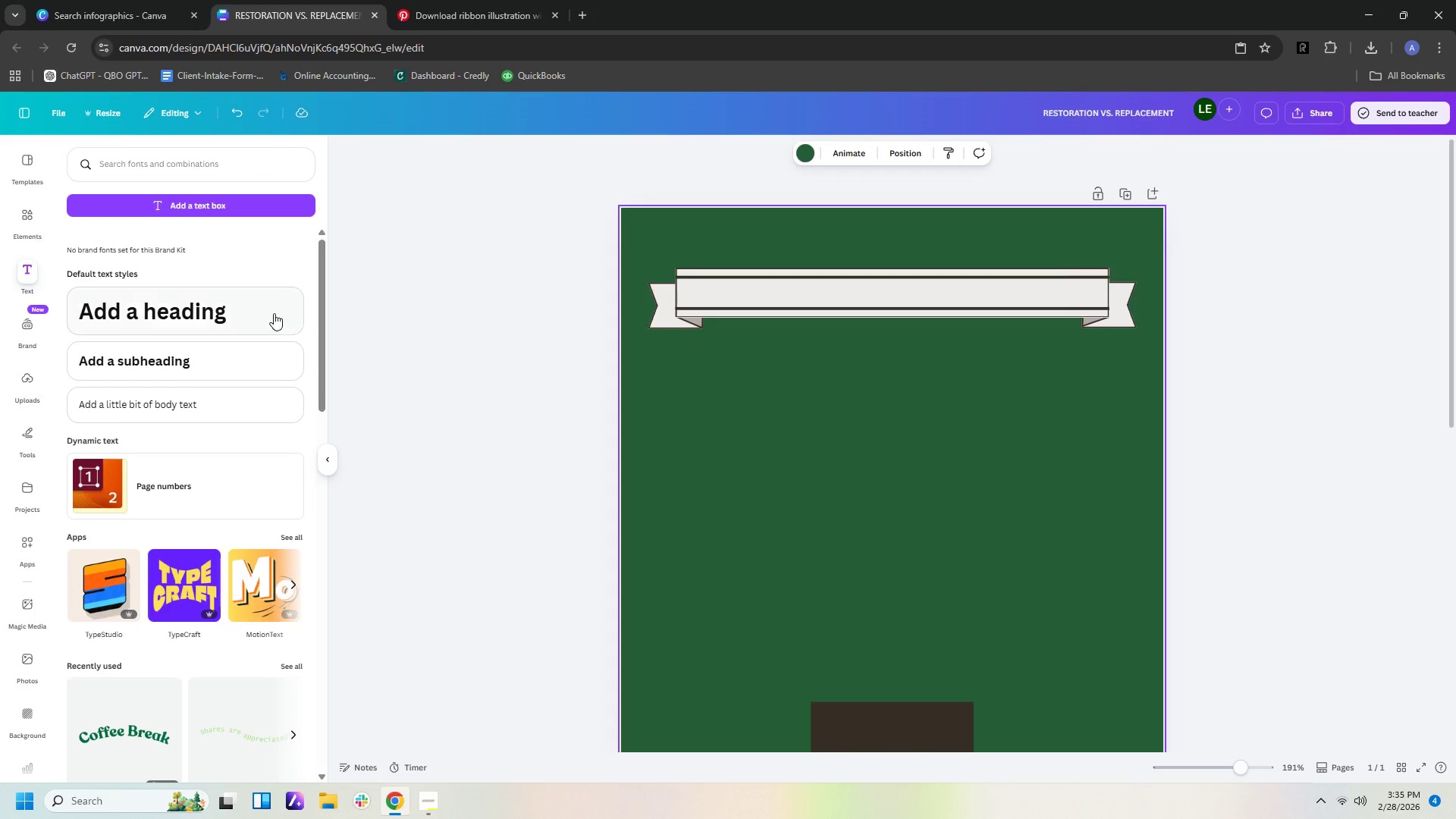 
left_click([262, 317])
 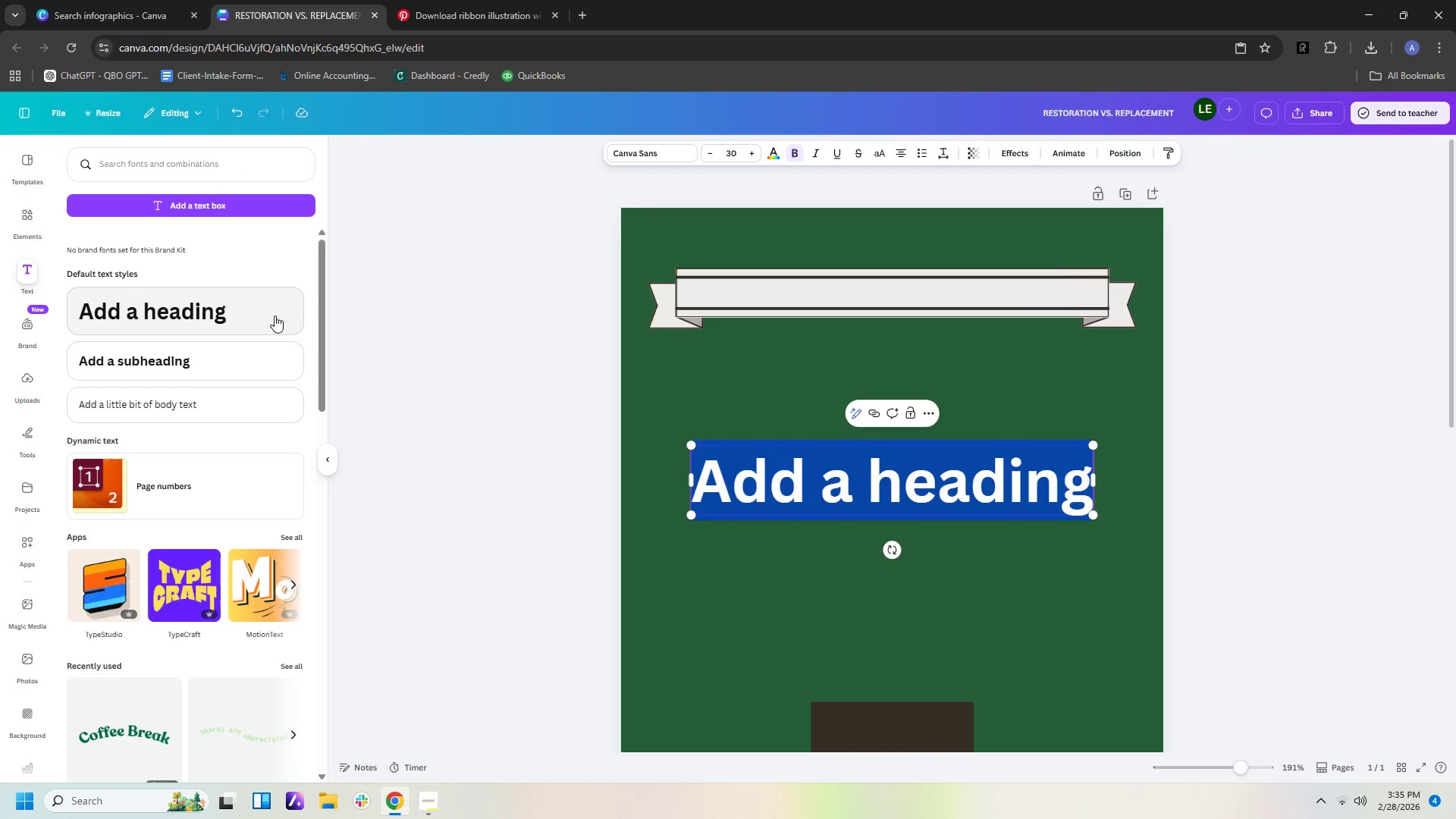 
left_click([930, 508])
 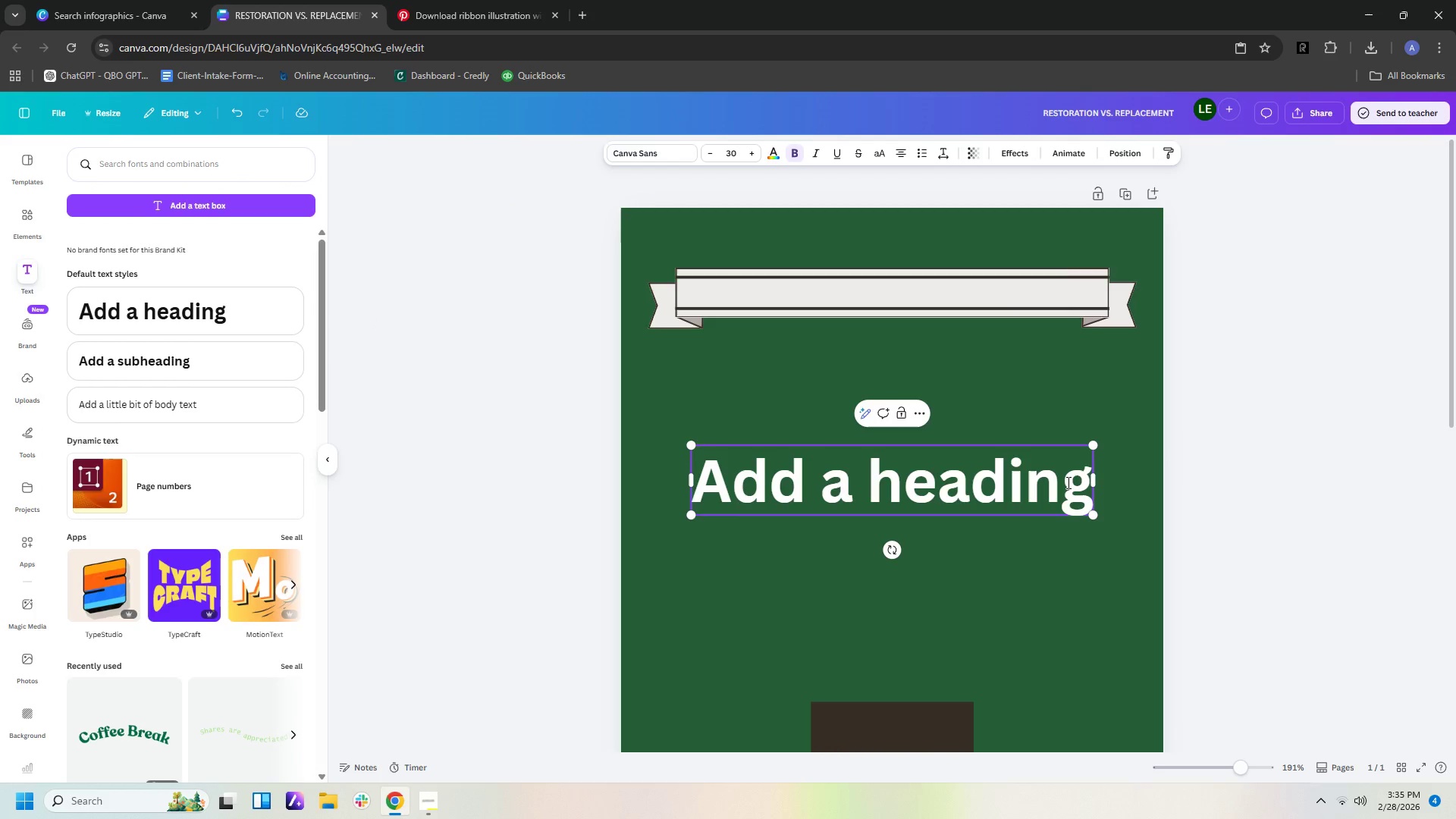 
left_click_drag(start_coordinate=[1085, 483], to_coordinate=[1085, 510])
 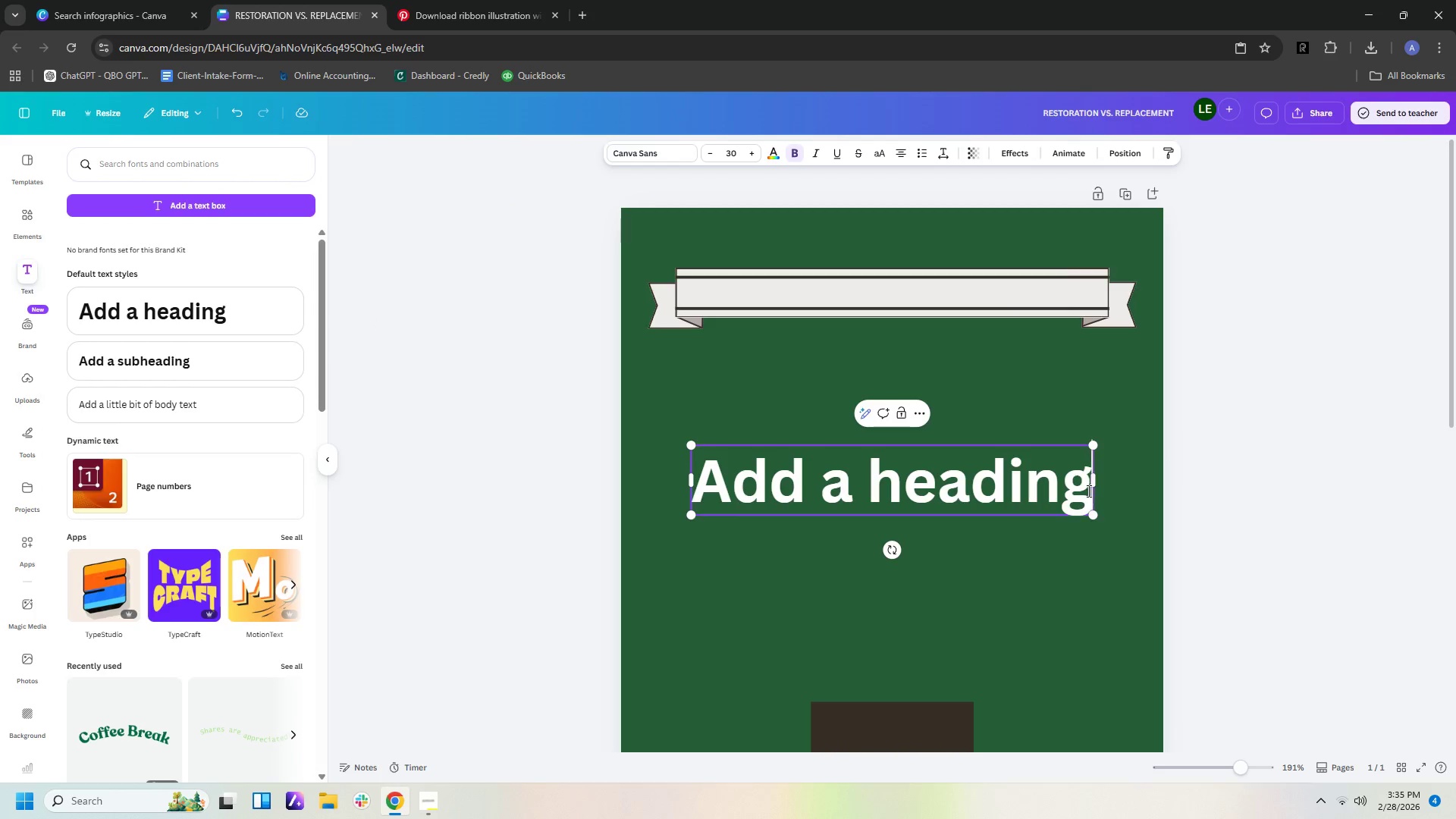 
left_click_drag(start_coordinate=[1087, 491], to_coordinate=[677, 516])
 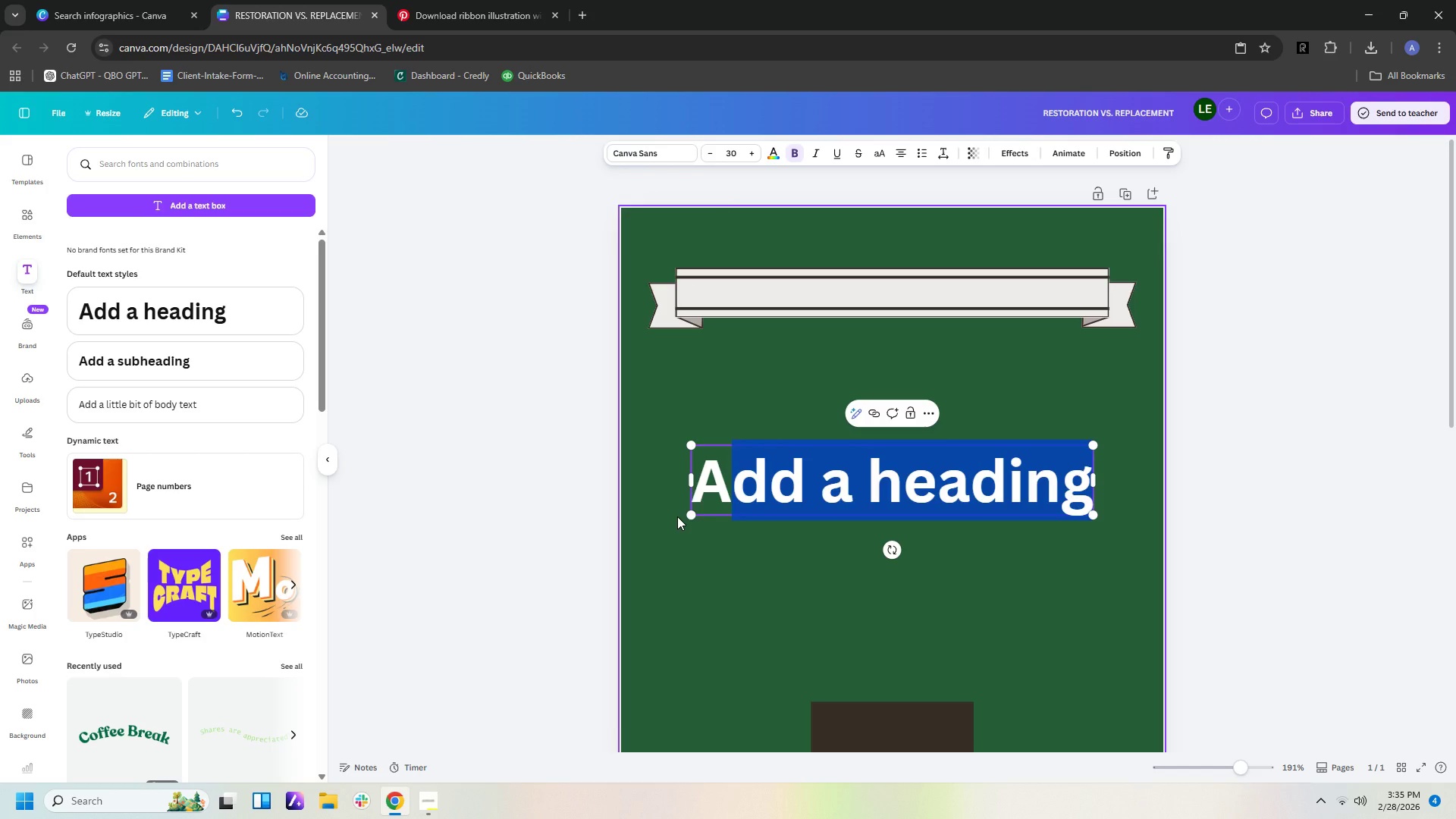 
key(Backspace)
 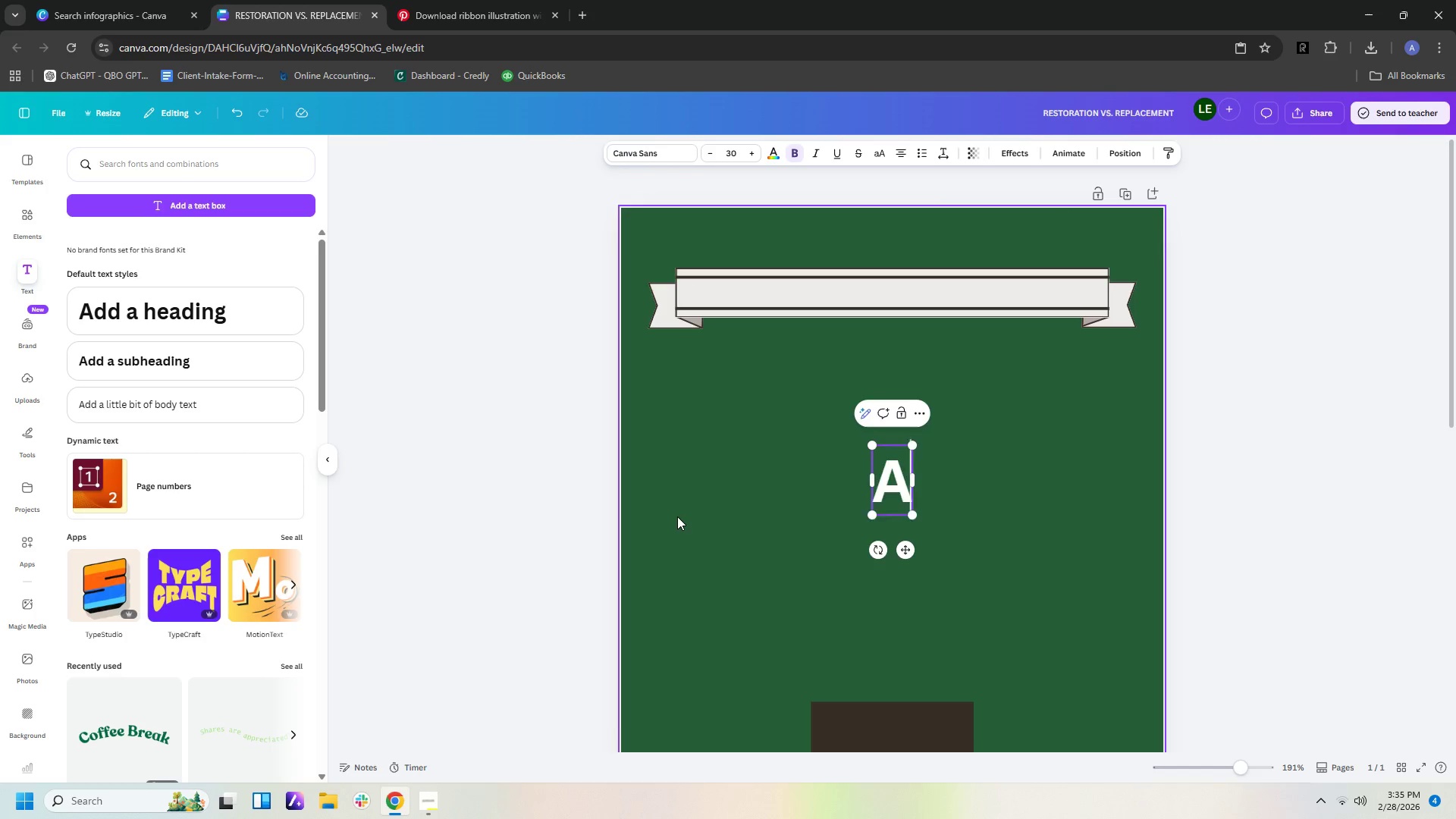 
key(Backspace)
 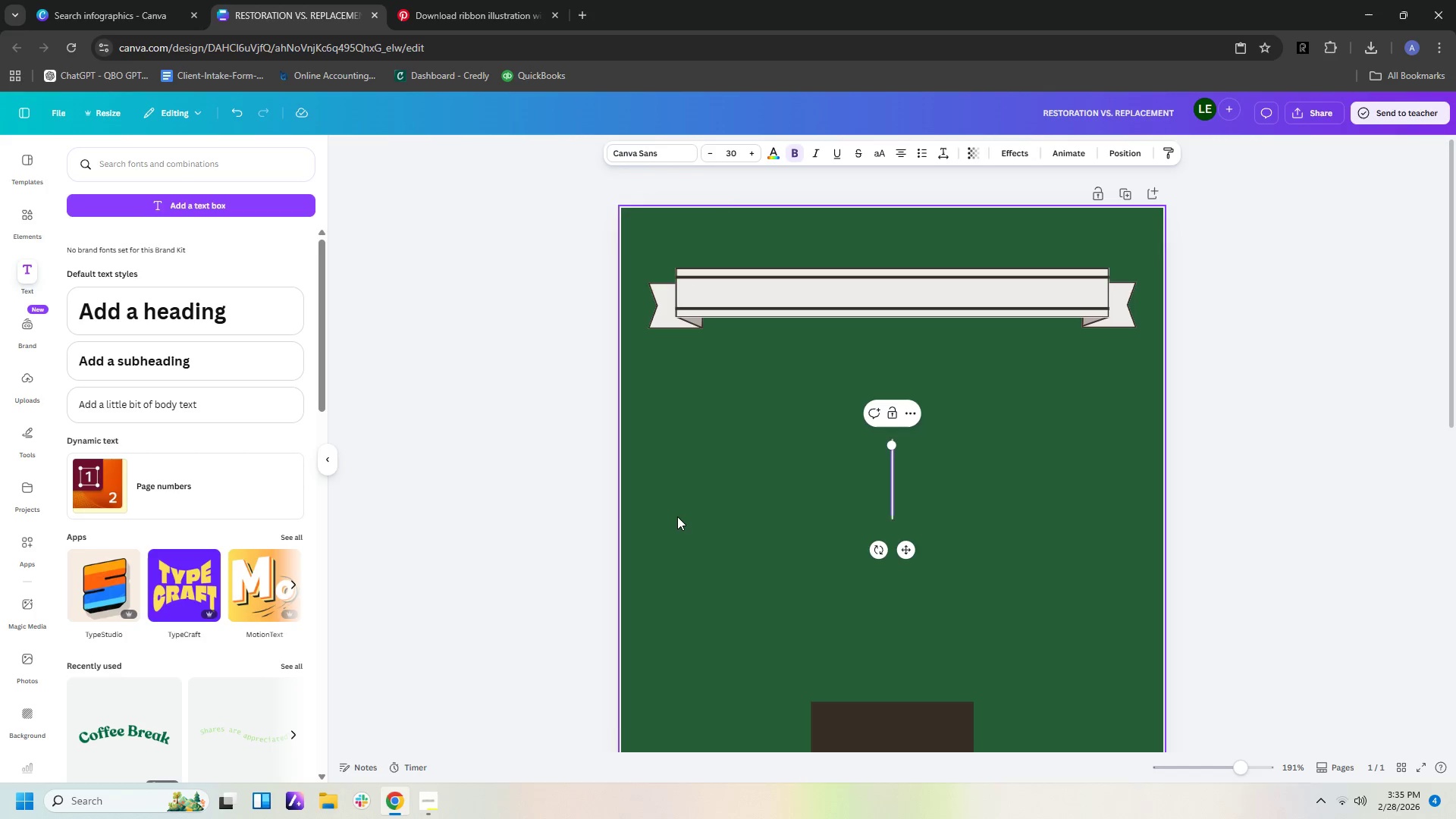 
hold_key(key=ShiftLeft, duration=1.31)
 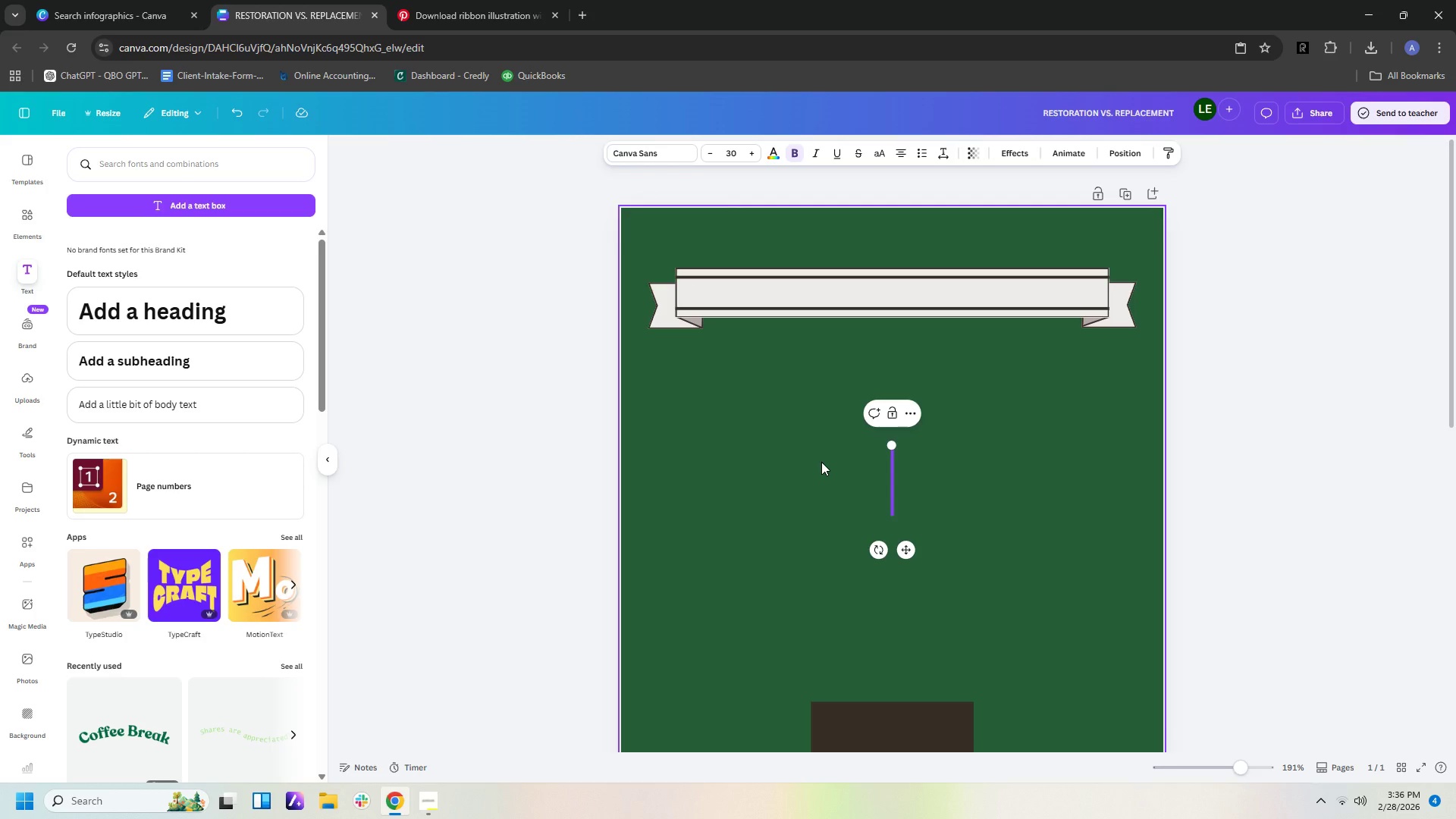 
wait(68.66)
 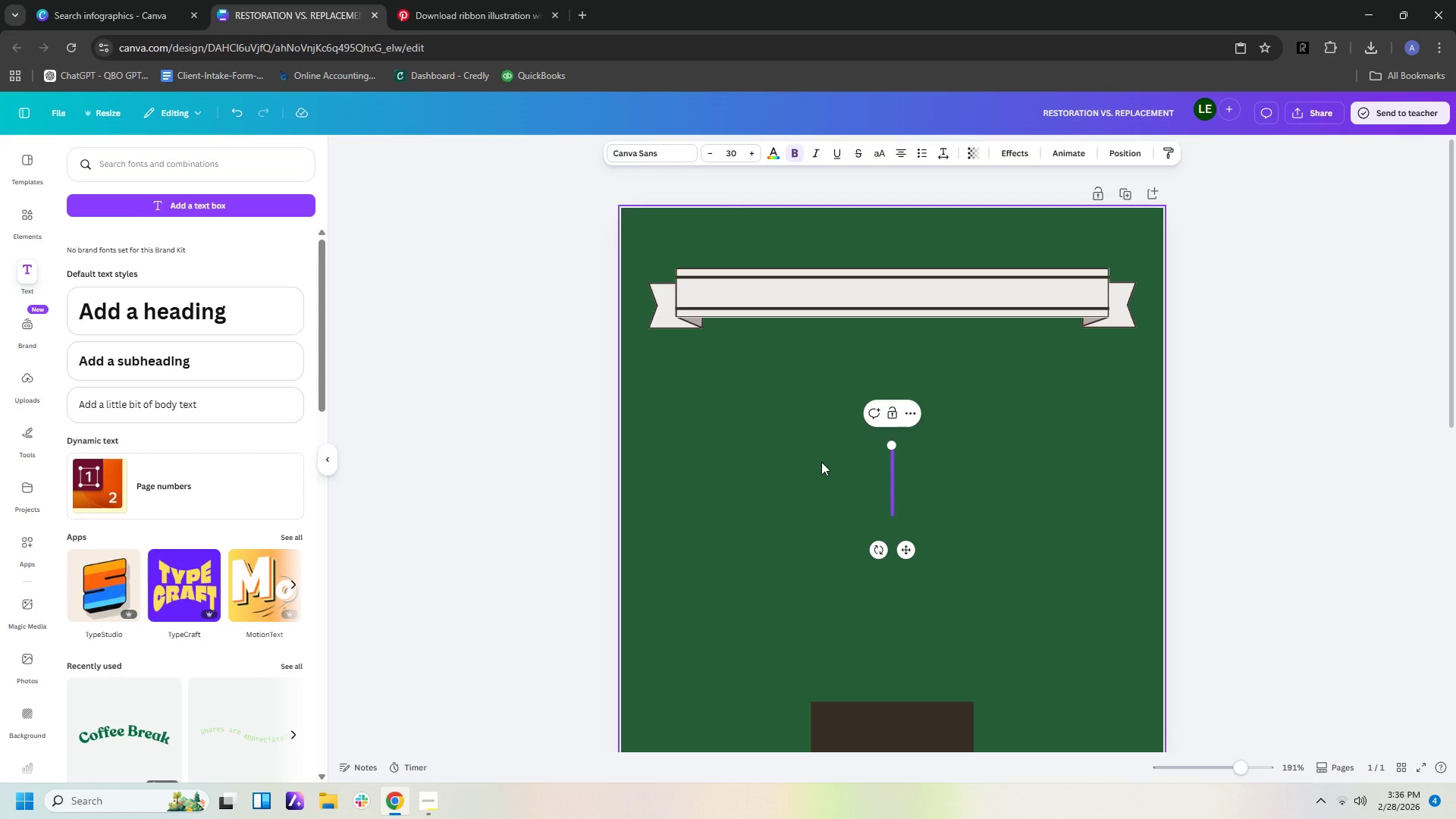 
type(re)
key(Backspace)
key(Backspace)
type(RESTP)
key(Backspace)
type(ORATION VS. REPLACEMENT)
 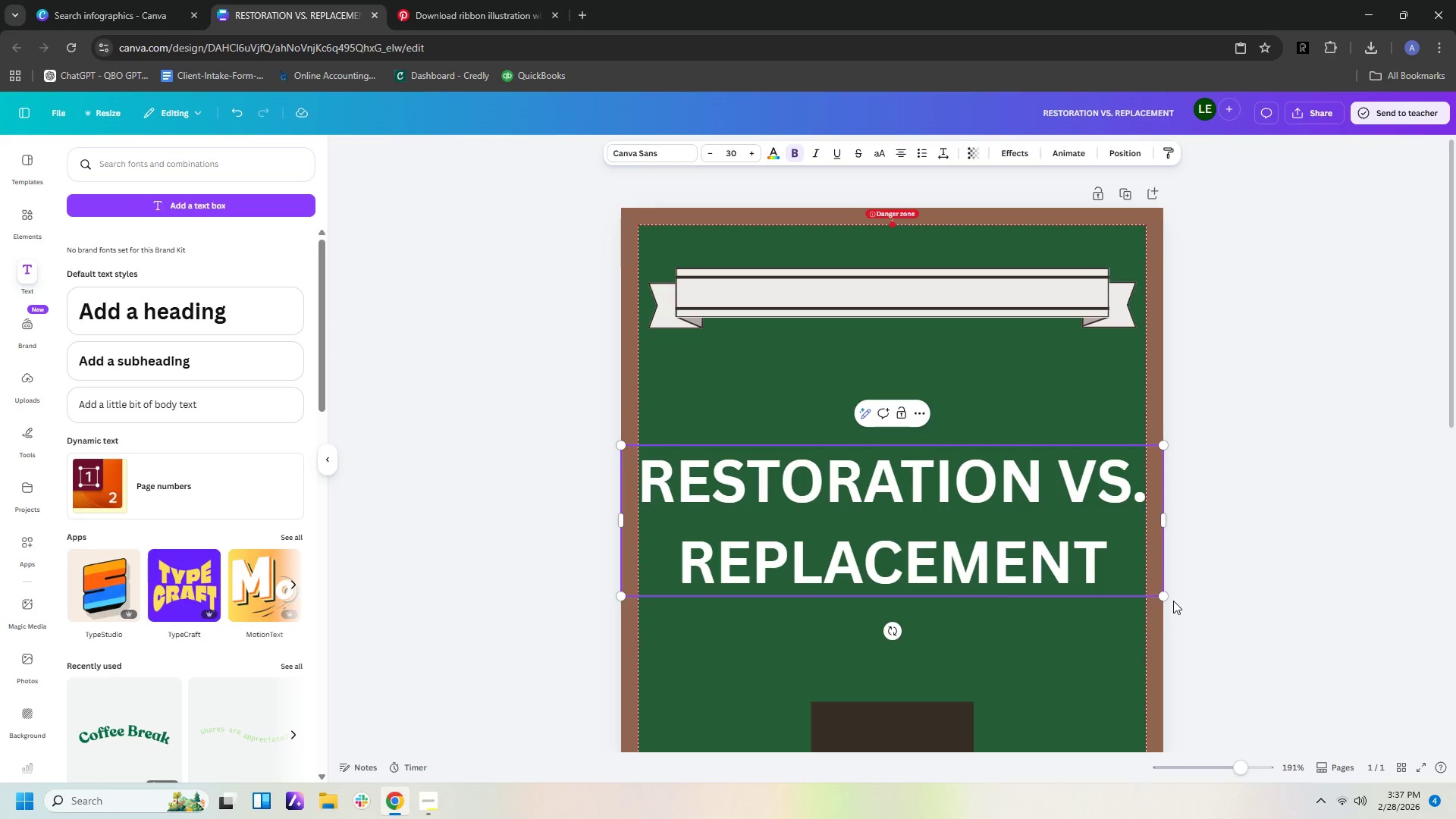 
left_click_drag(start_coordinate=[1164, 595], to_coordinate=[936, 482])
 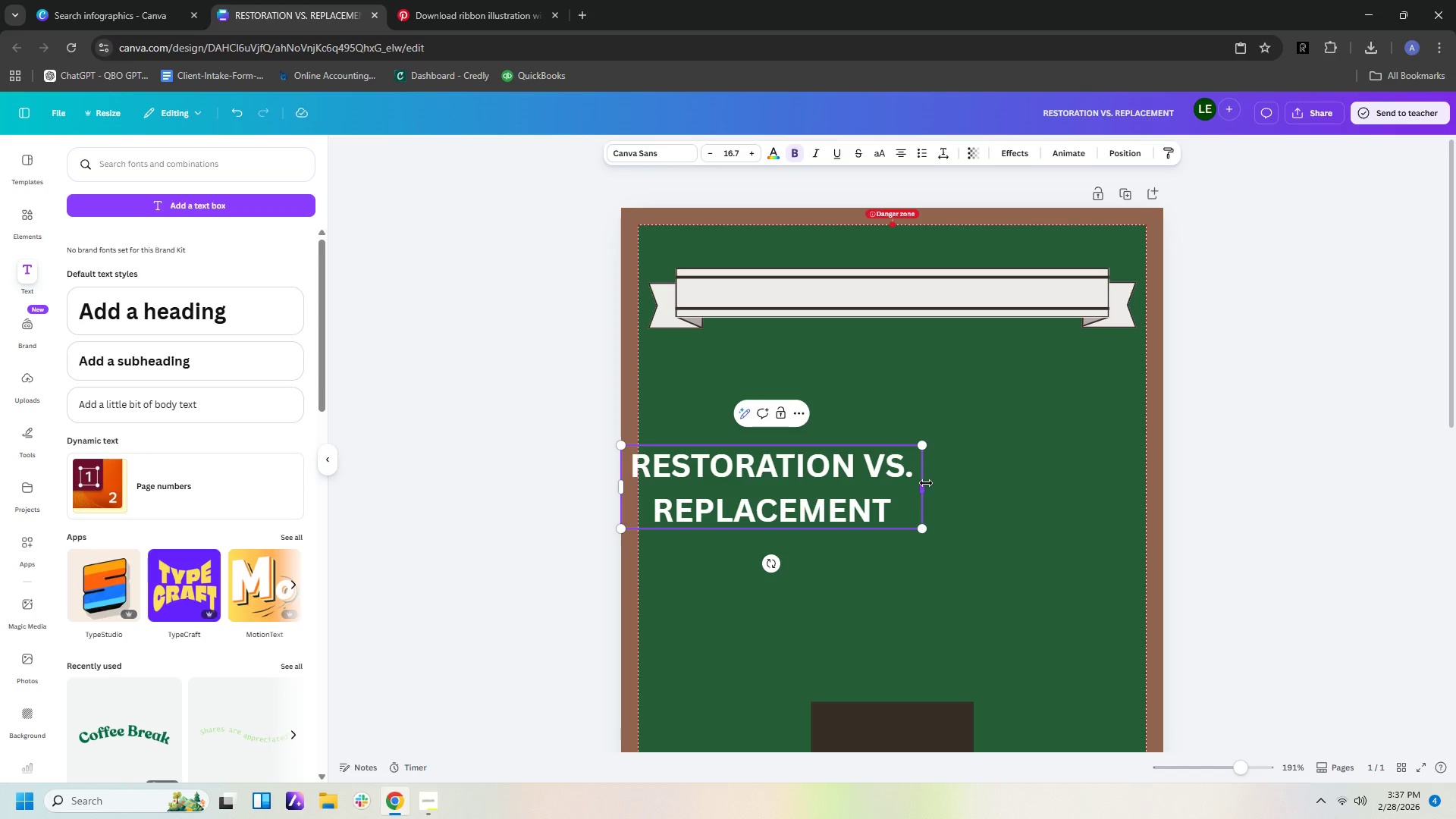 
left_click_drag(start_coordinate=[923, 484], to_coordinate=[1161, 484])
 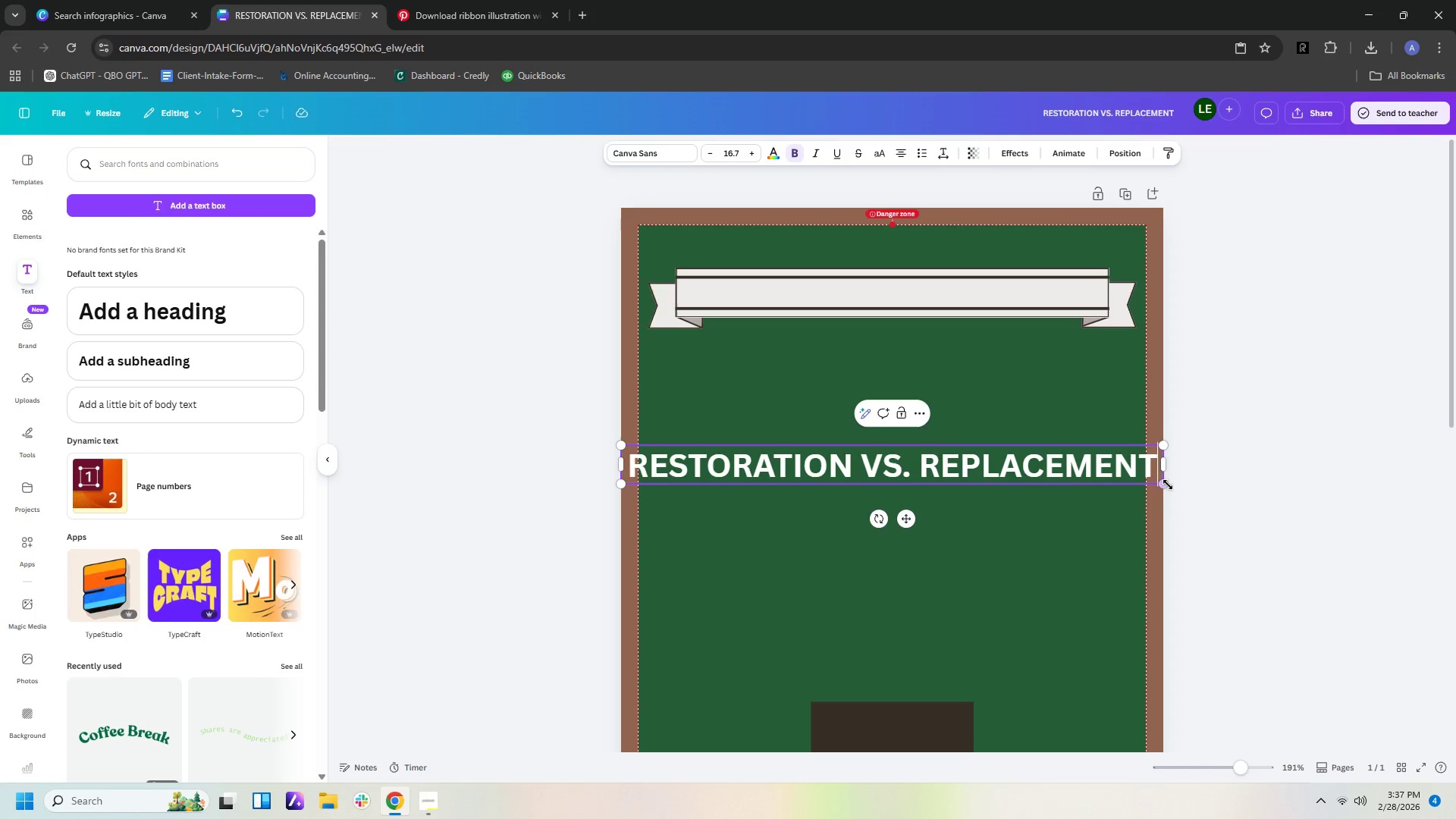 
left_click_drag(start_coordinate=[1164, 484], to_coordinate=[1006, 453])
 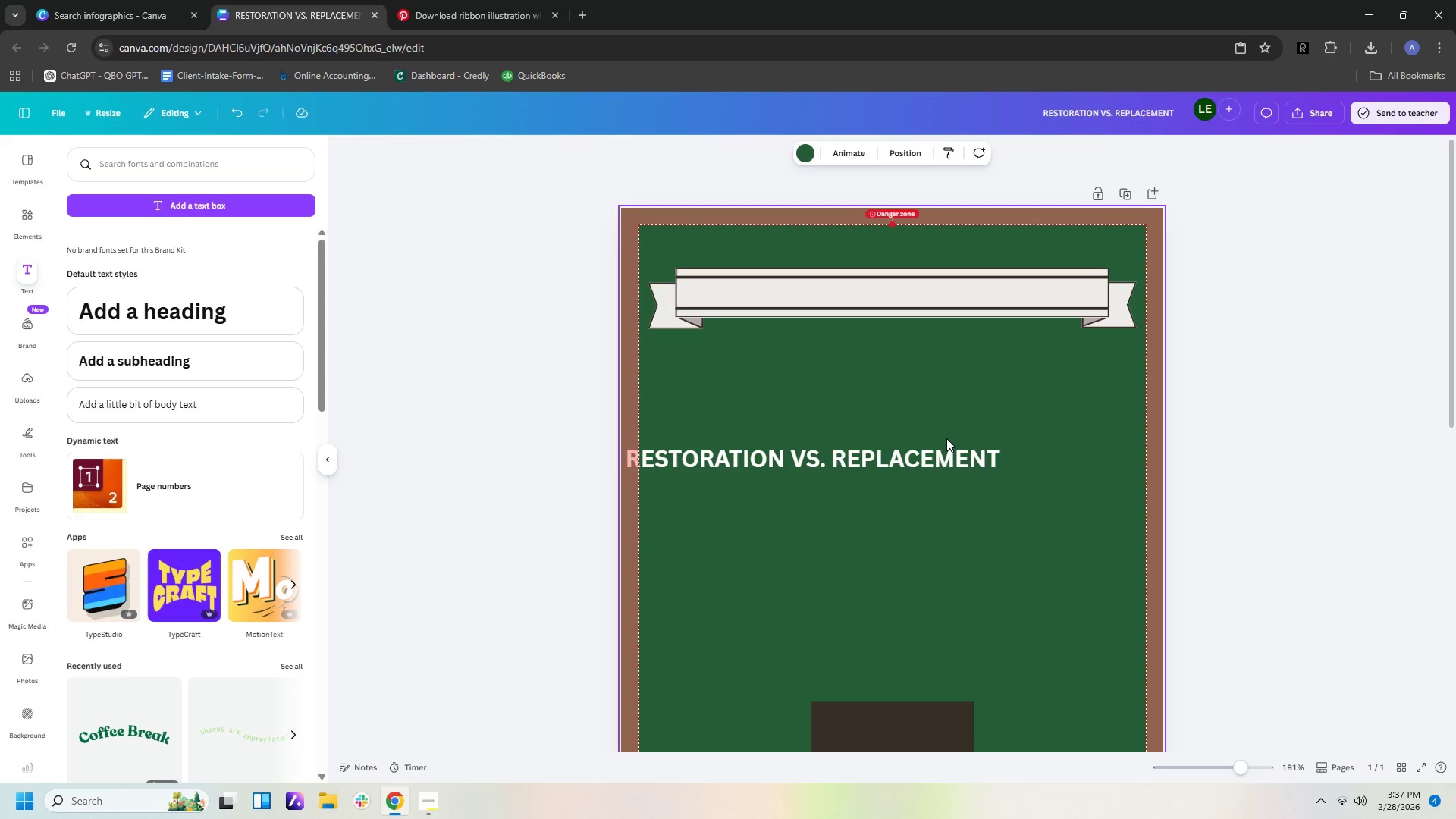 
left_click_drag(start_coordinate=[940, 456], to_coordinate=[1012, 290])
 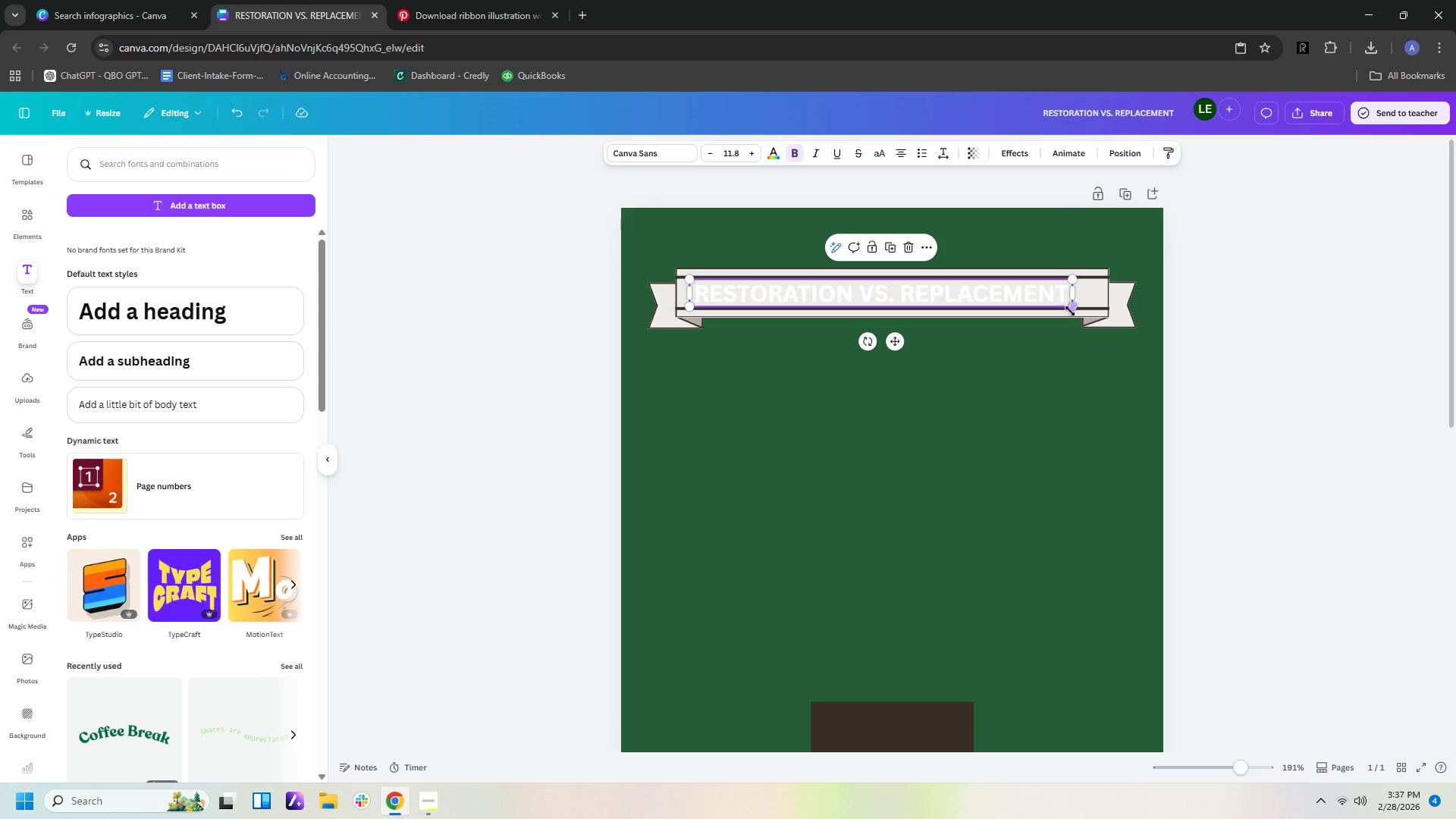 
left_click_drag(start_coordinate=[1070, 306], to_coordinate=[1105, 306])
 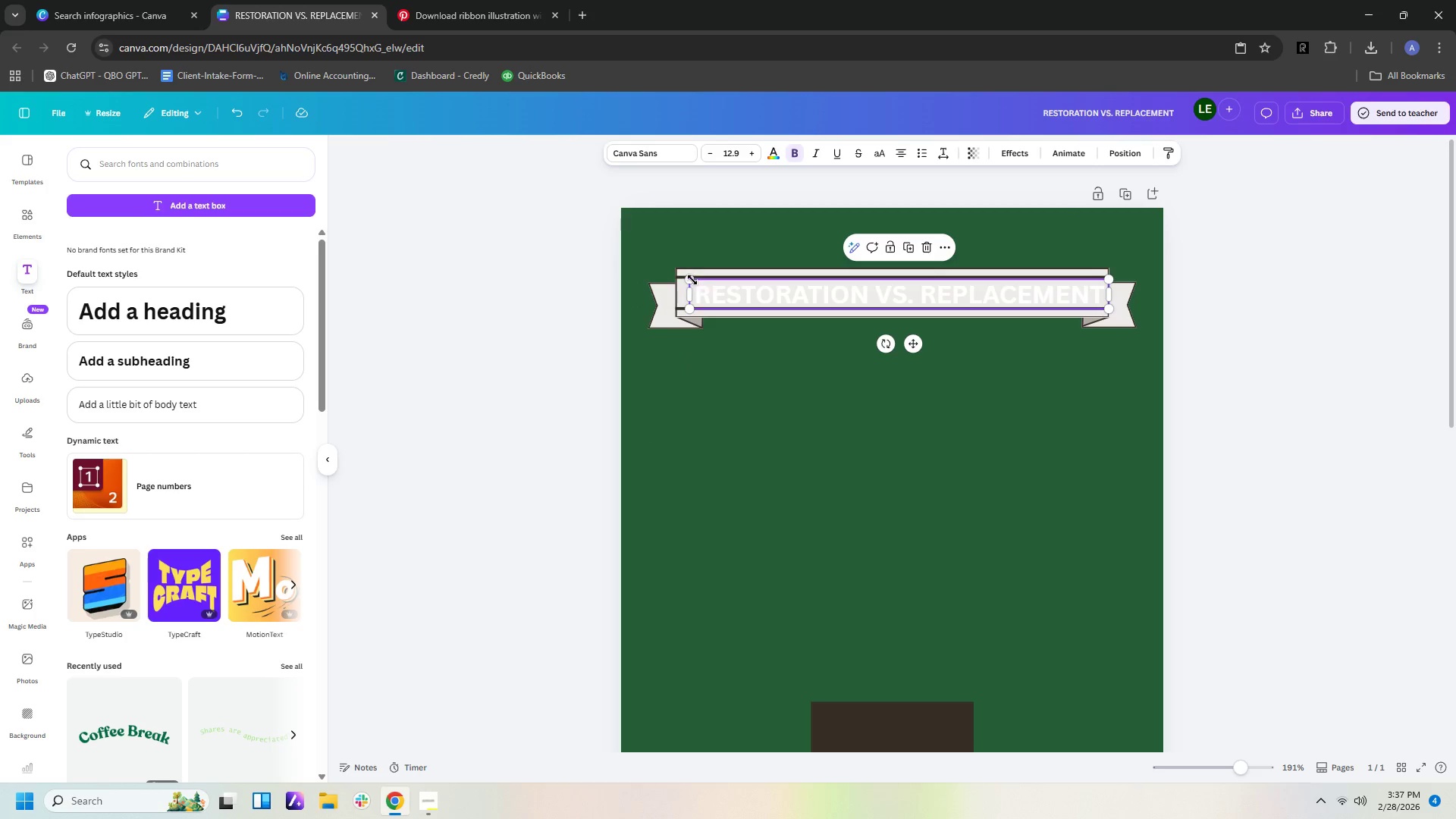 
left_click_drag(start_coordinate=[689, 280], to_coordinate=[679, 277])
 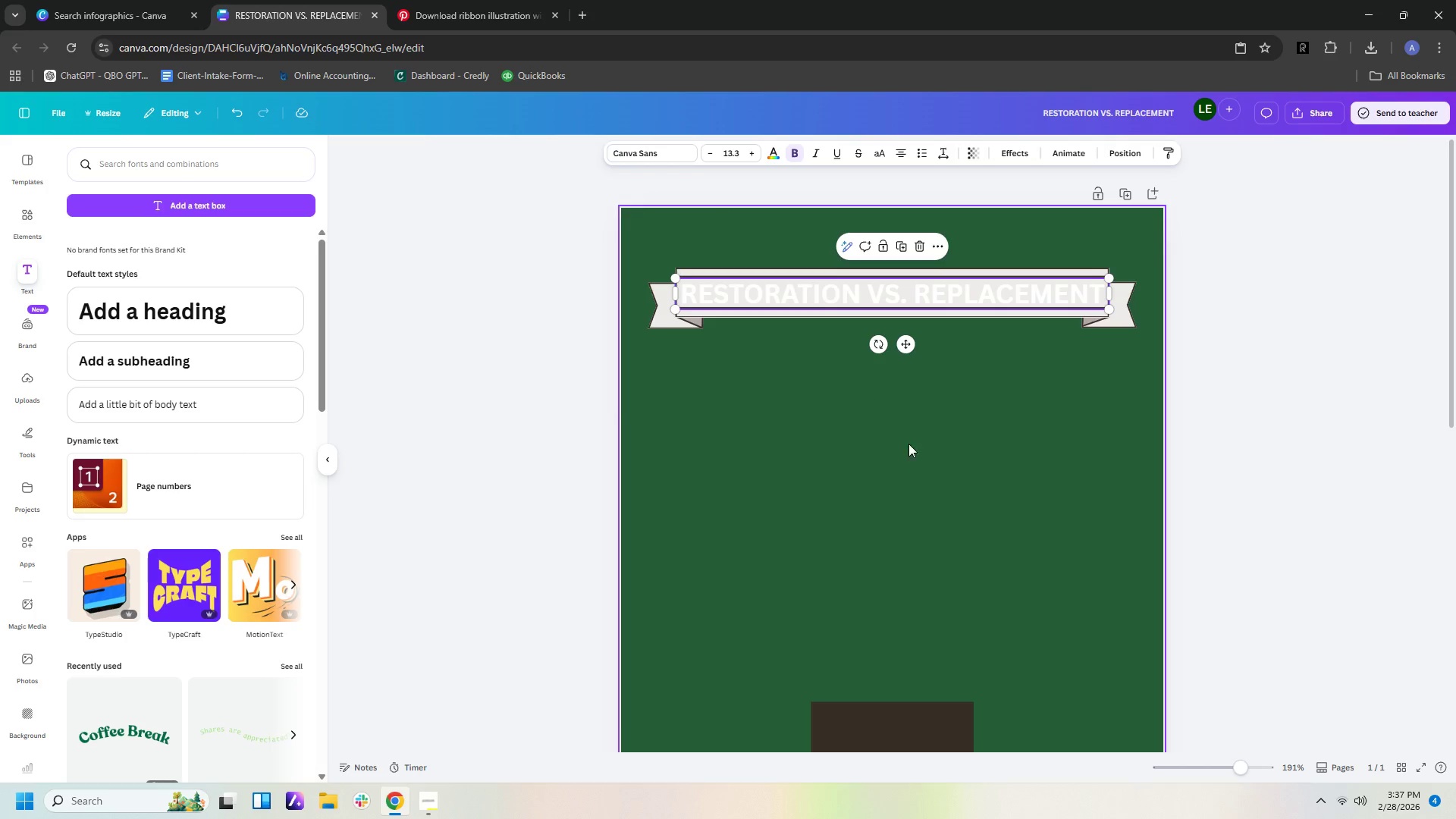 
left_click([911, 453])
 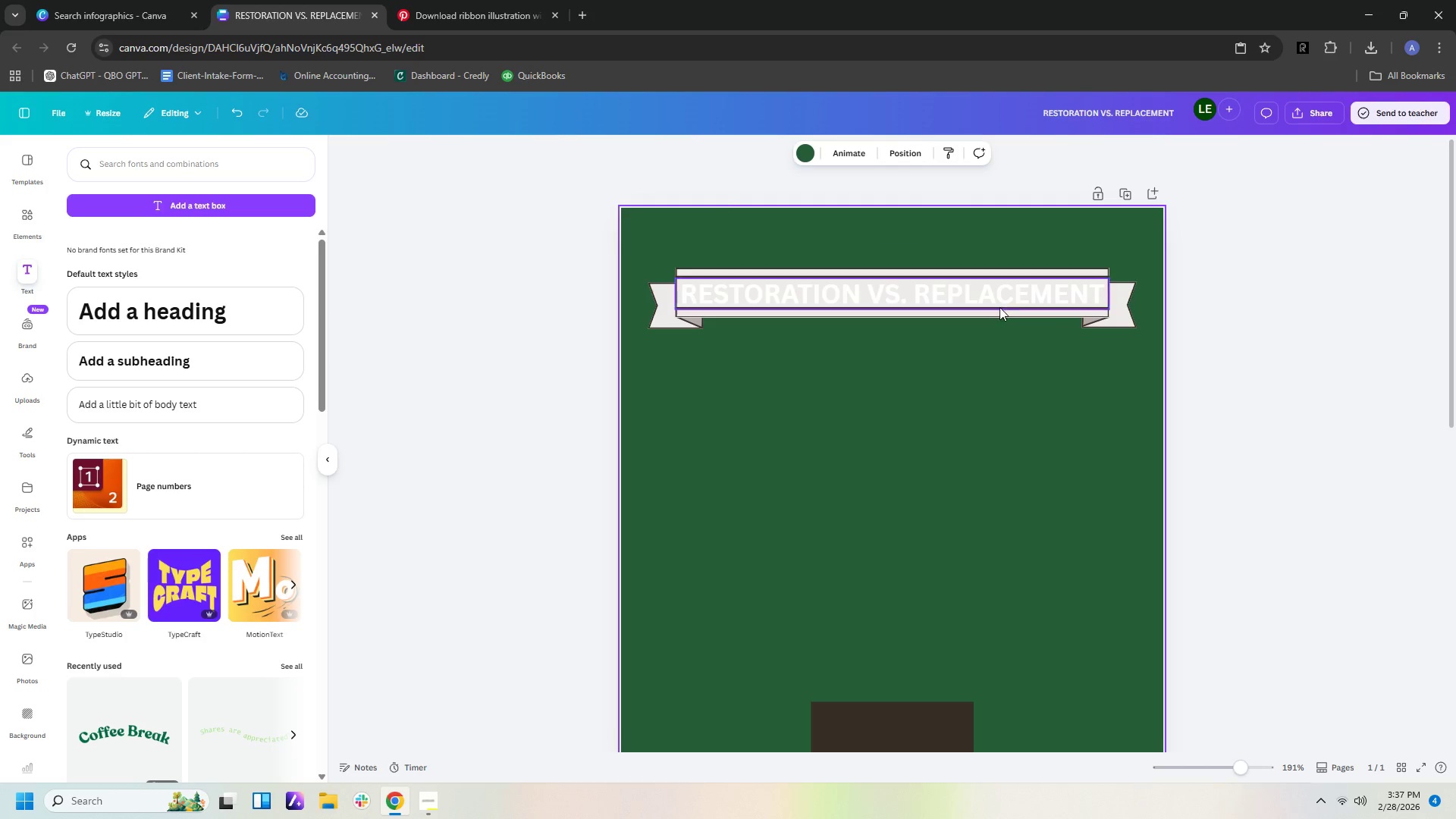 
left_click([997, 292])
 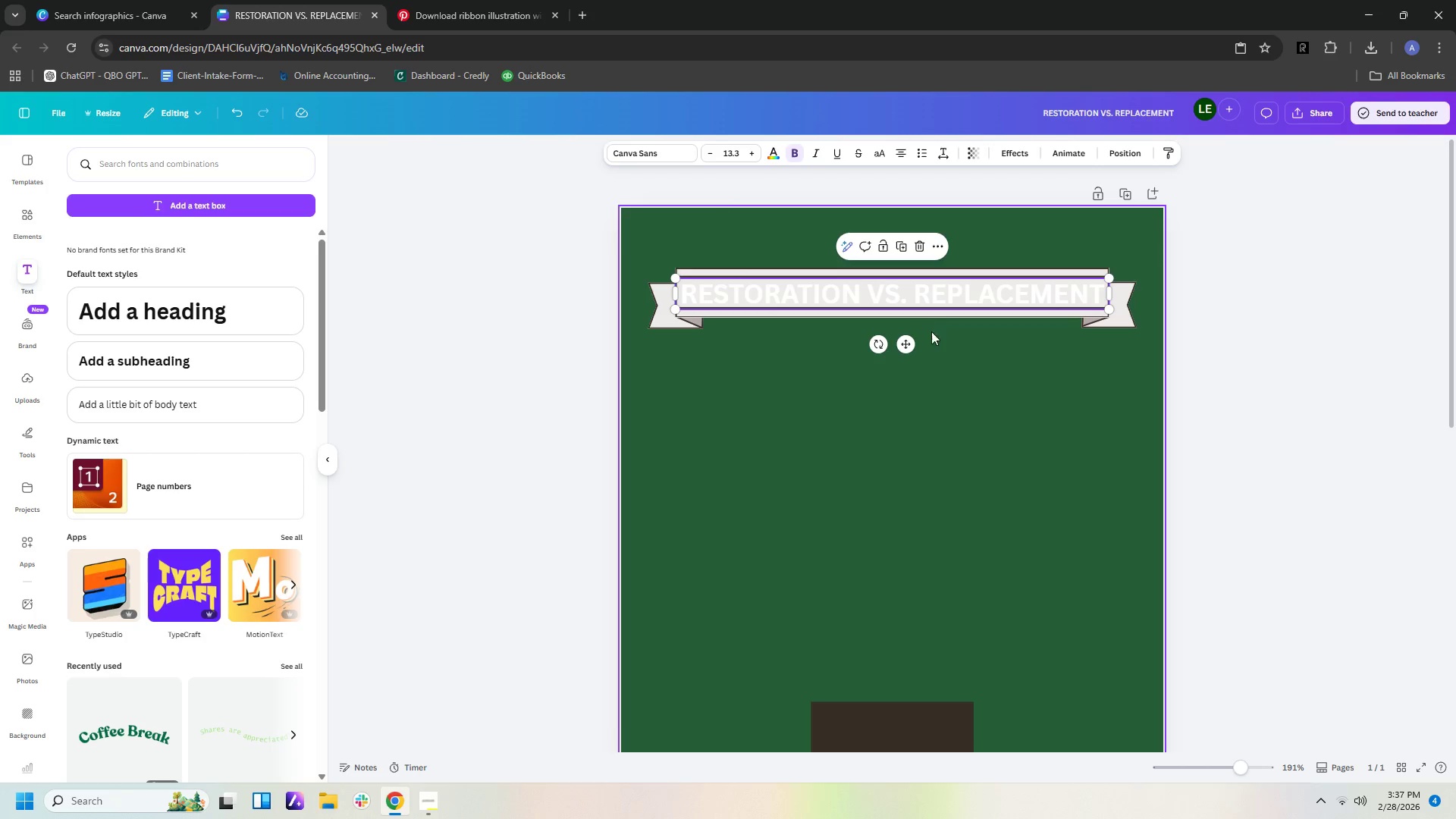 
left_click([801, 288])
 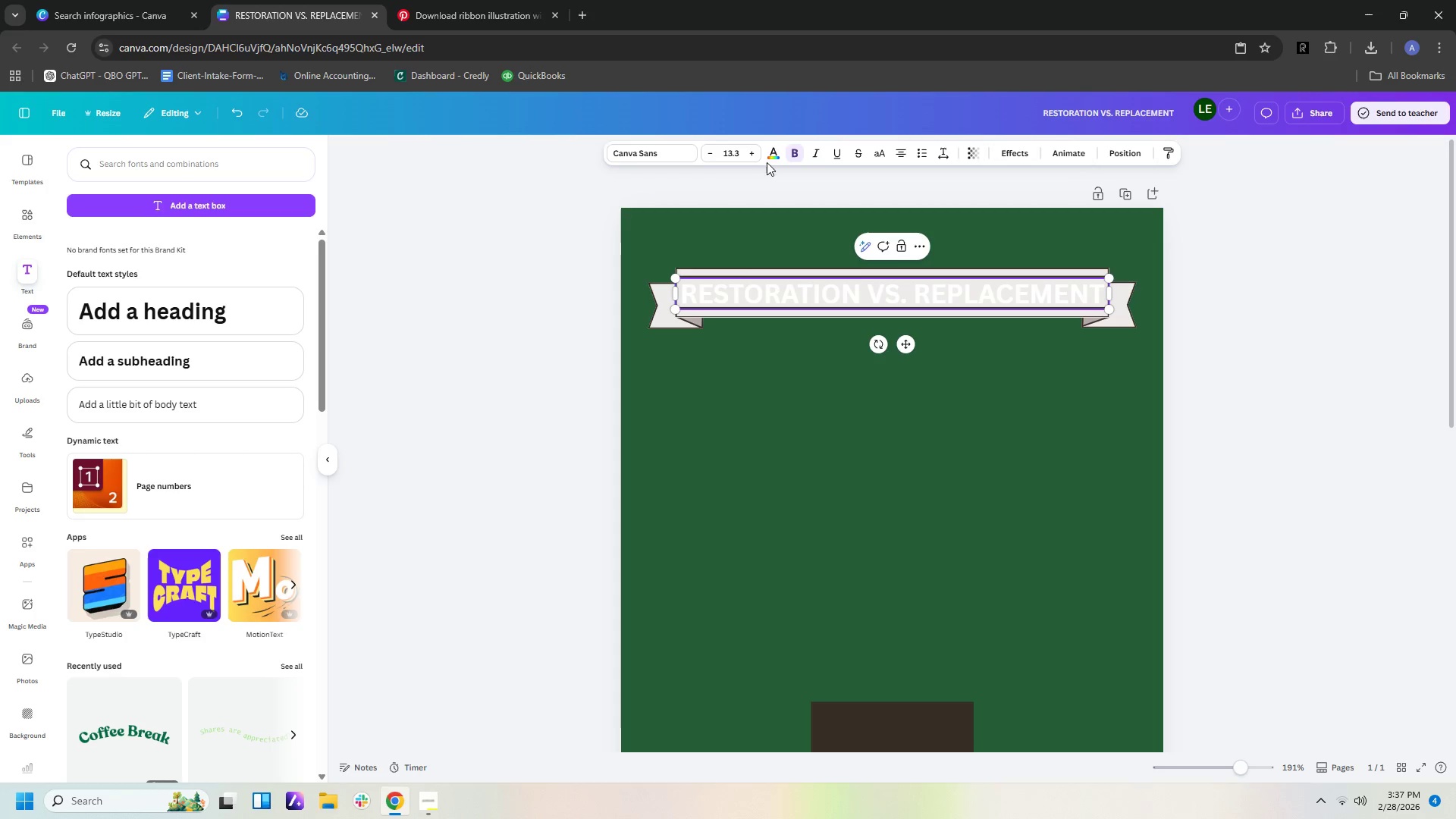 
left_click([767, 155])
 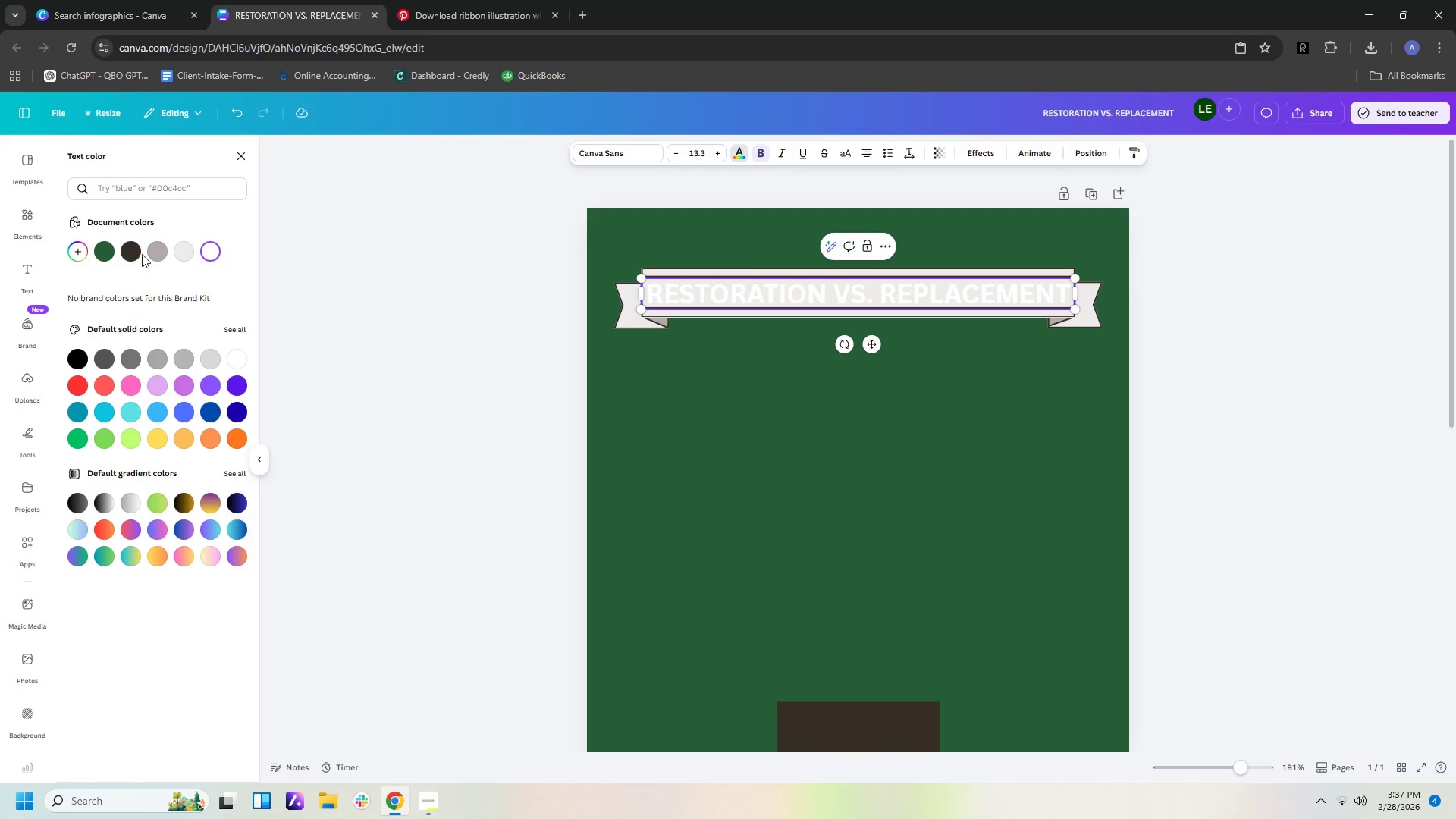 
left_click([133, 250])
 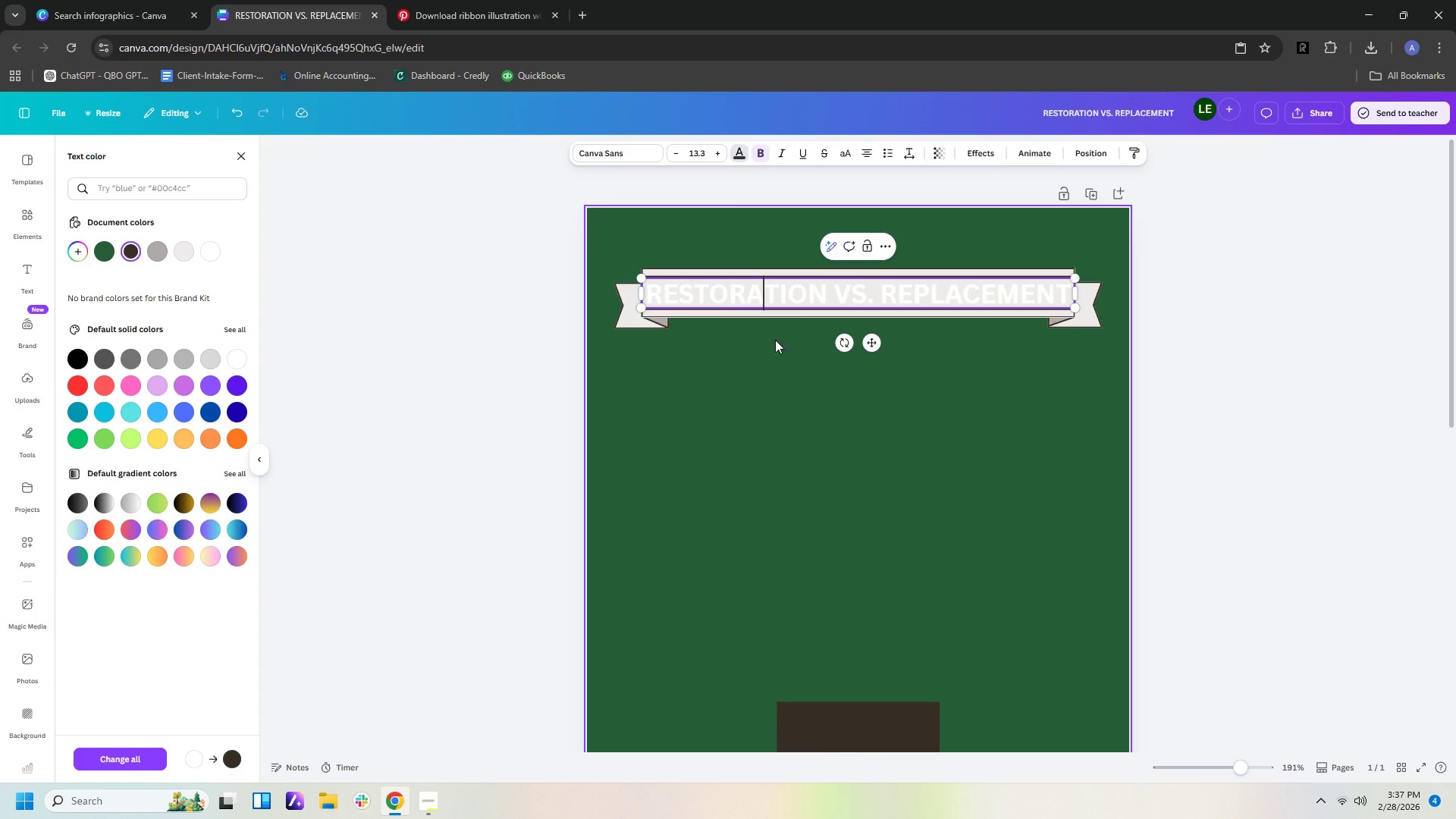 
left_click([785, 296])
 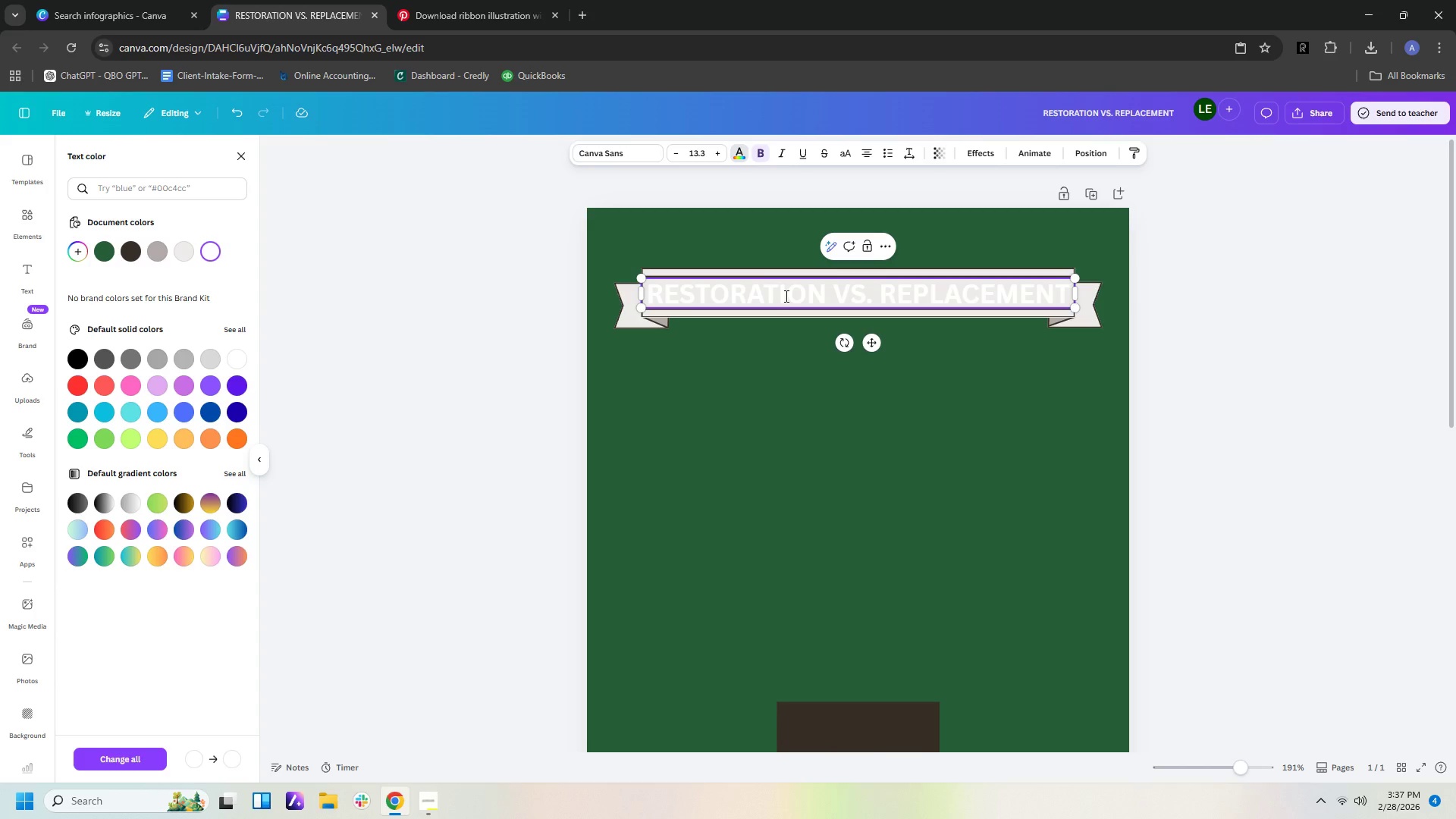 
key(Control+A)
 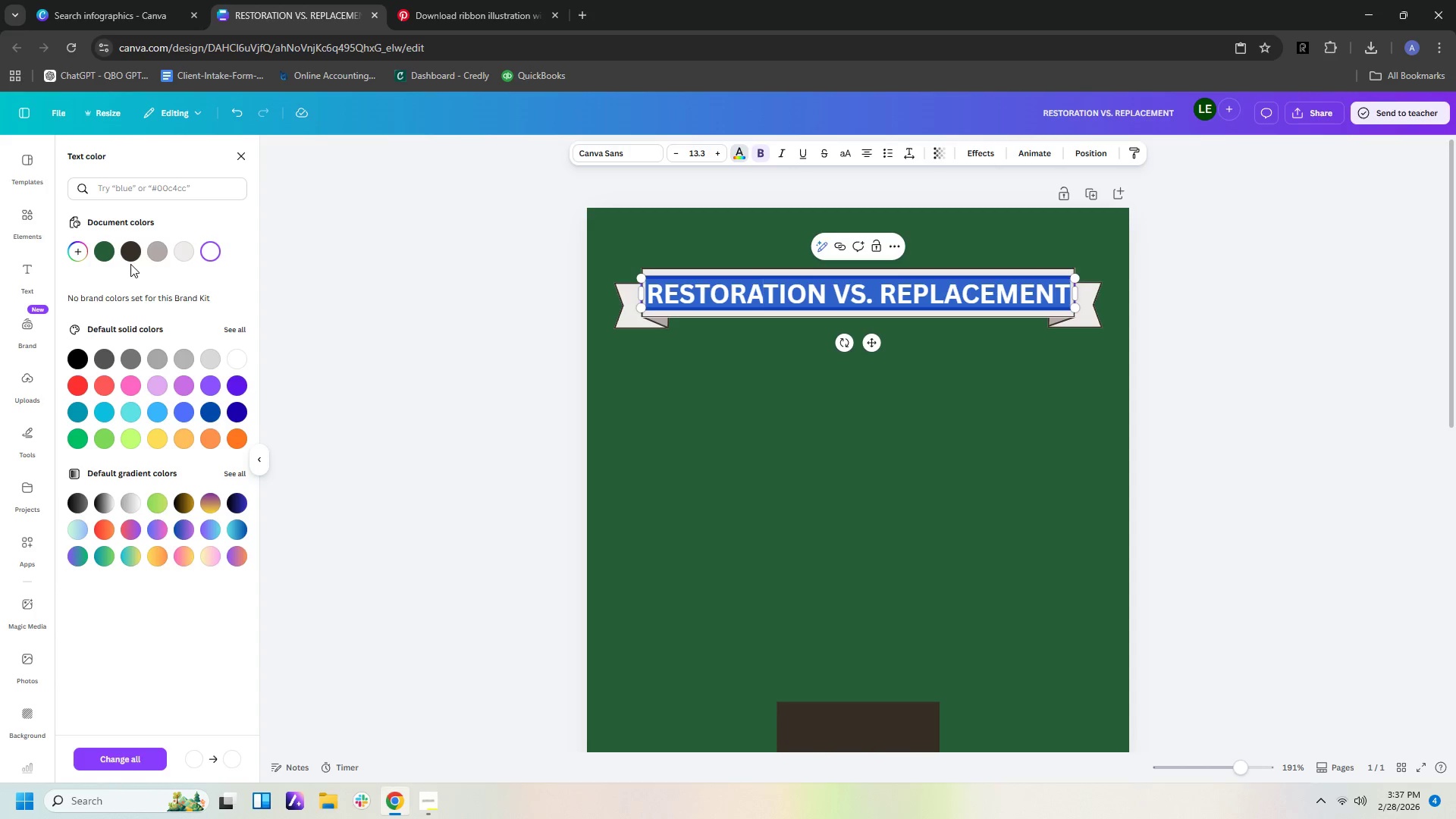 
left_click([130, 253])
 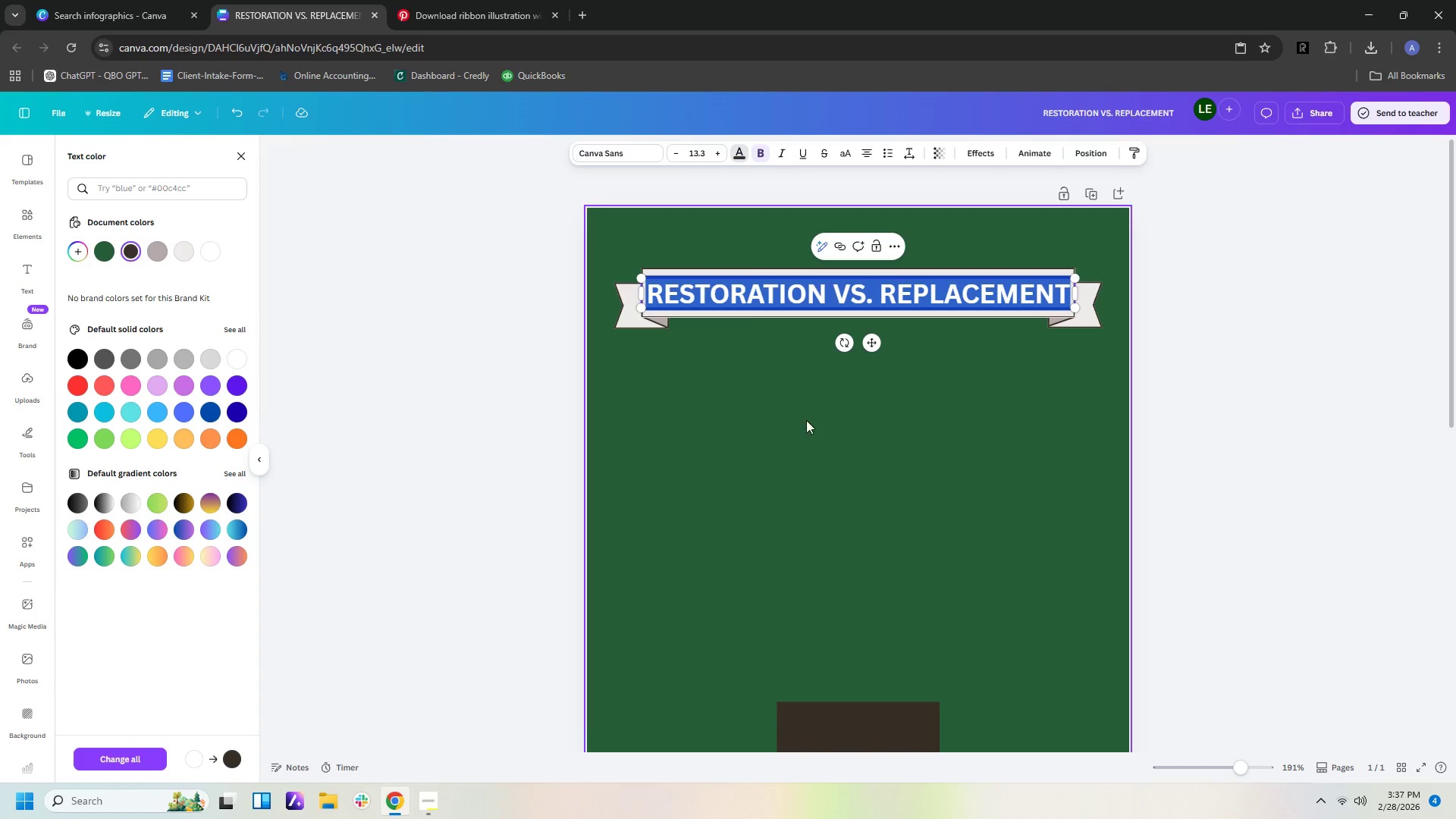 
left_click([901, 451])
 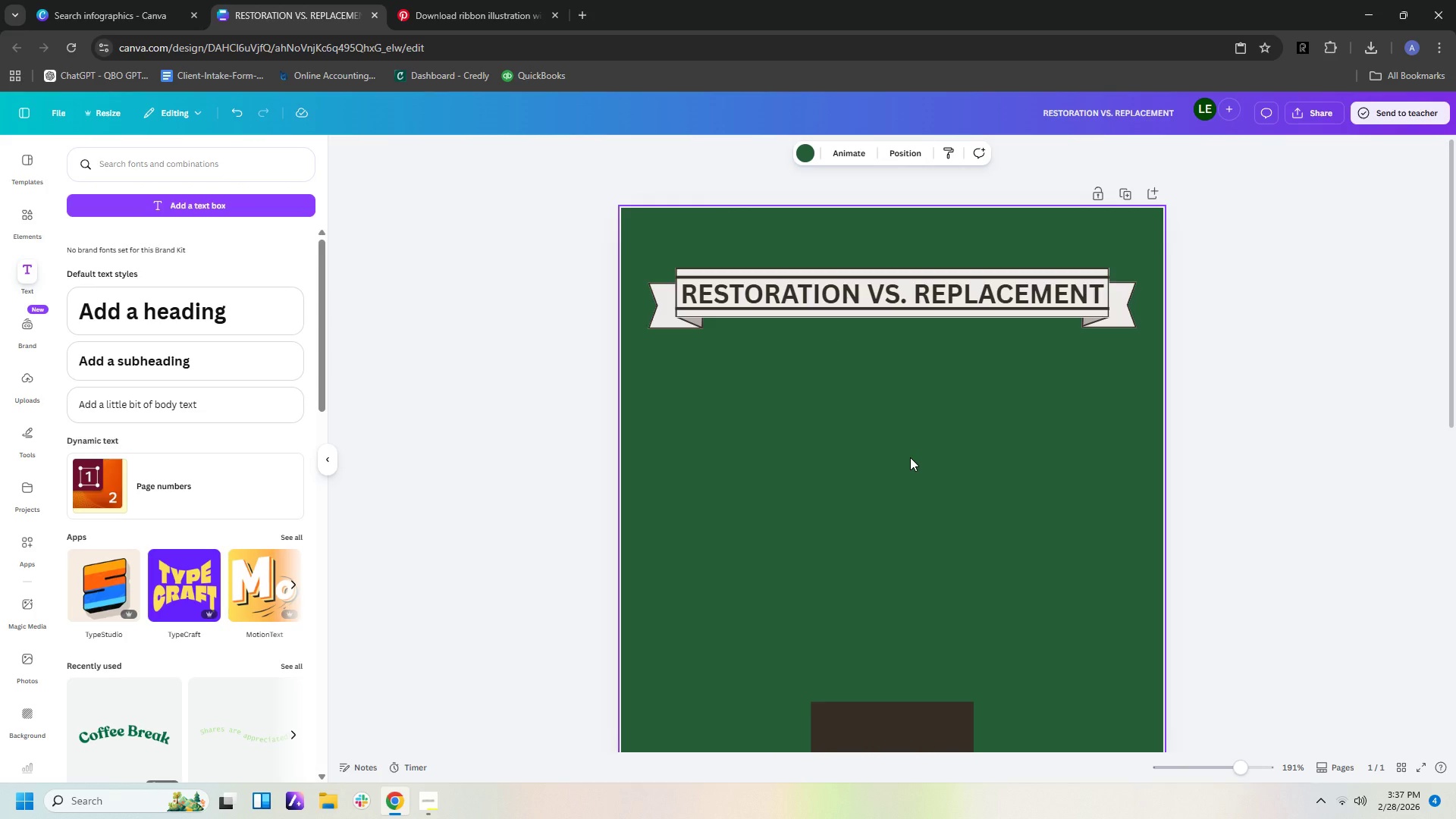 
left_click([934, 300])
 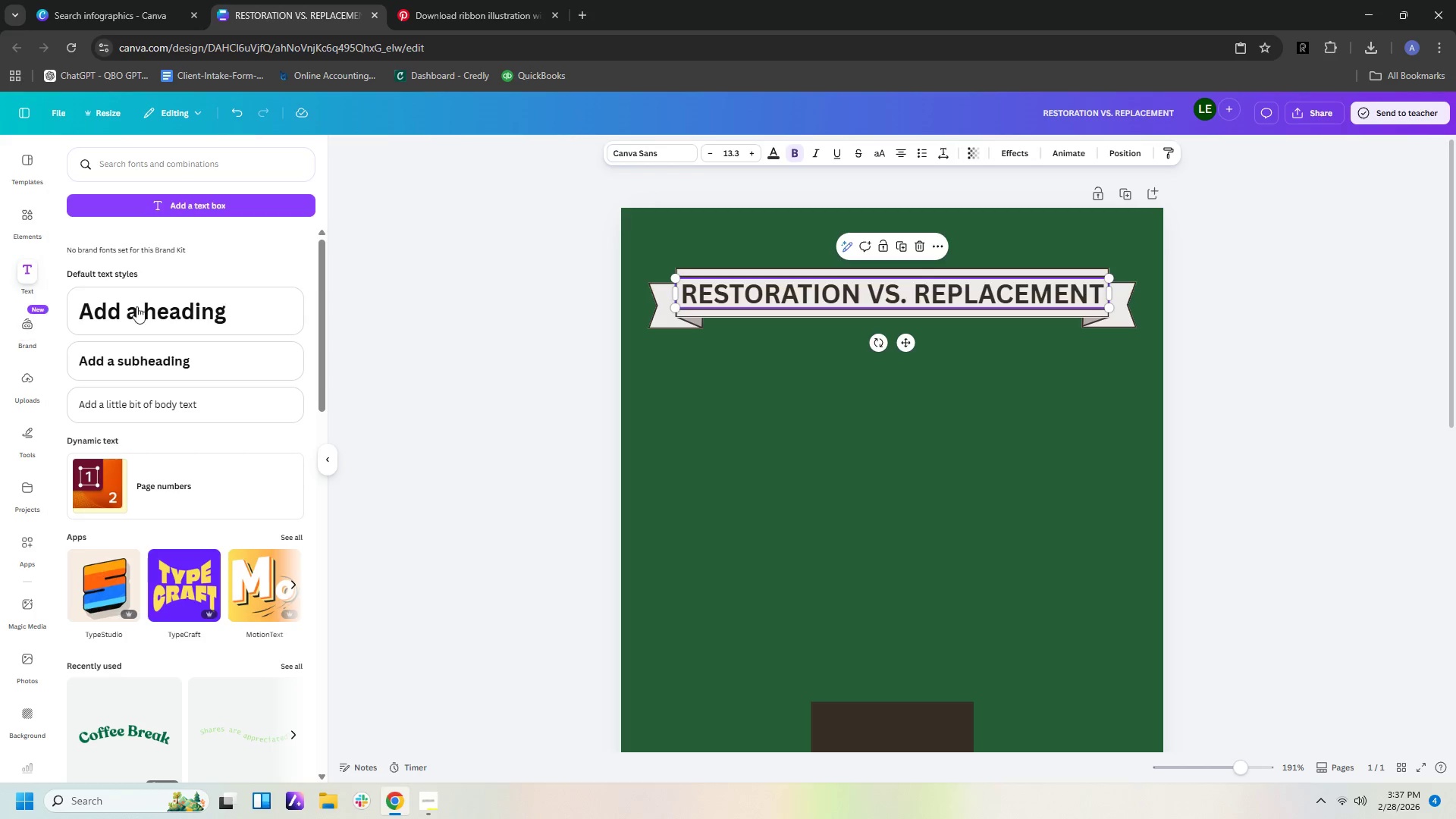 
mouse_move([776, 173])
 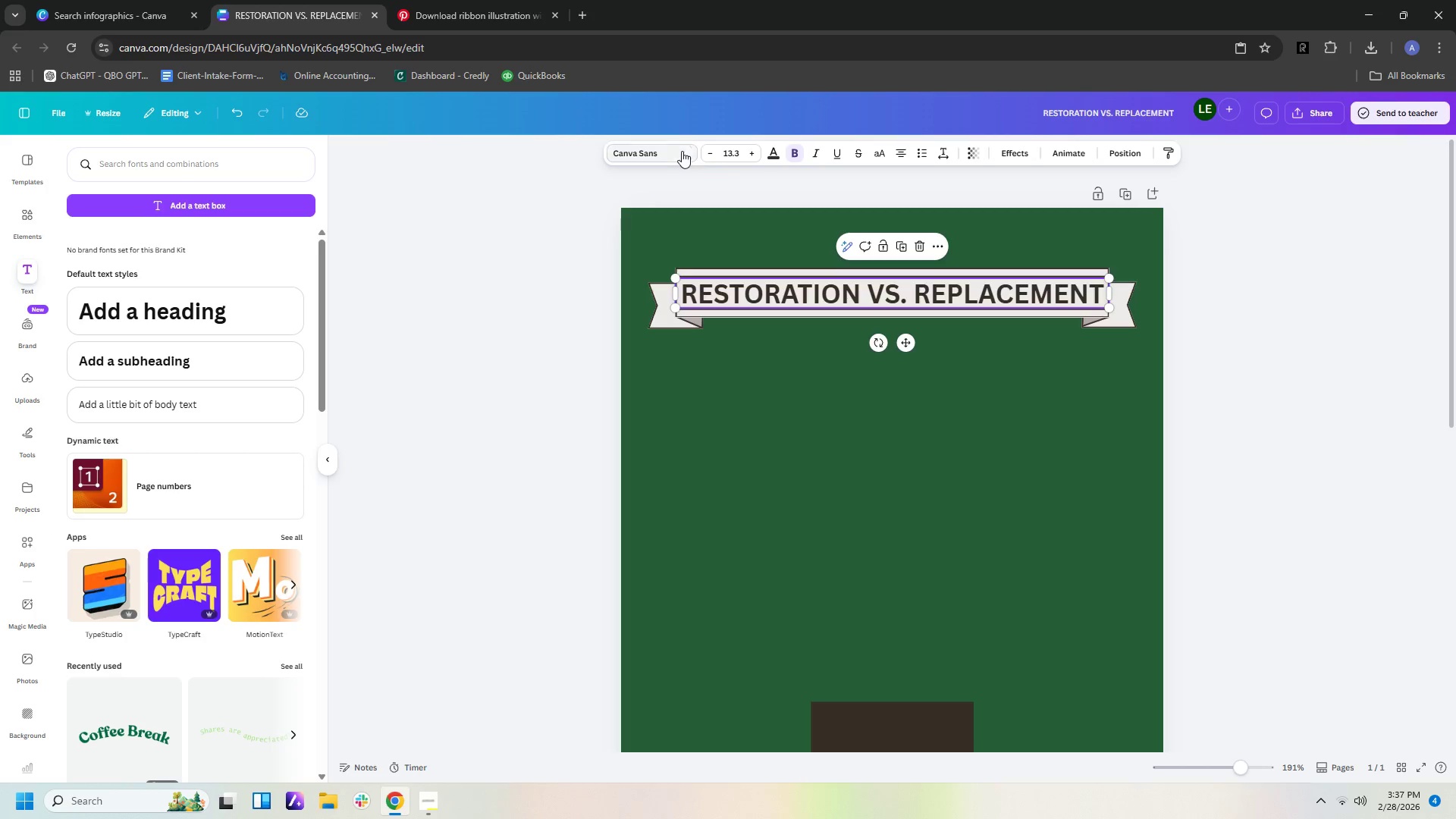 
left_click([671, 153])
 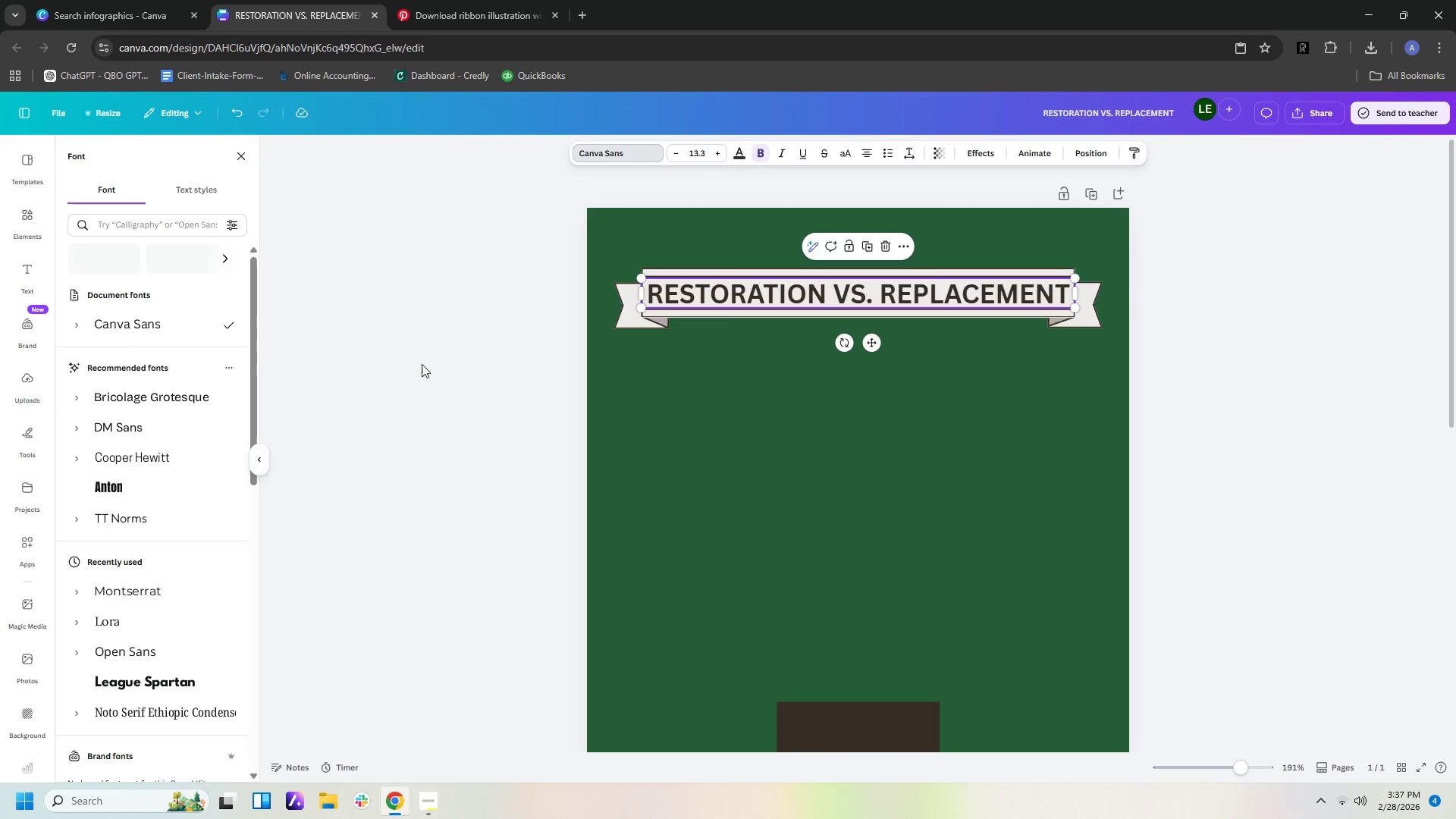 
mouse_move([124, 316])
 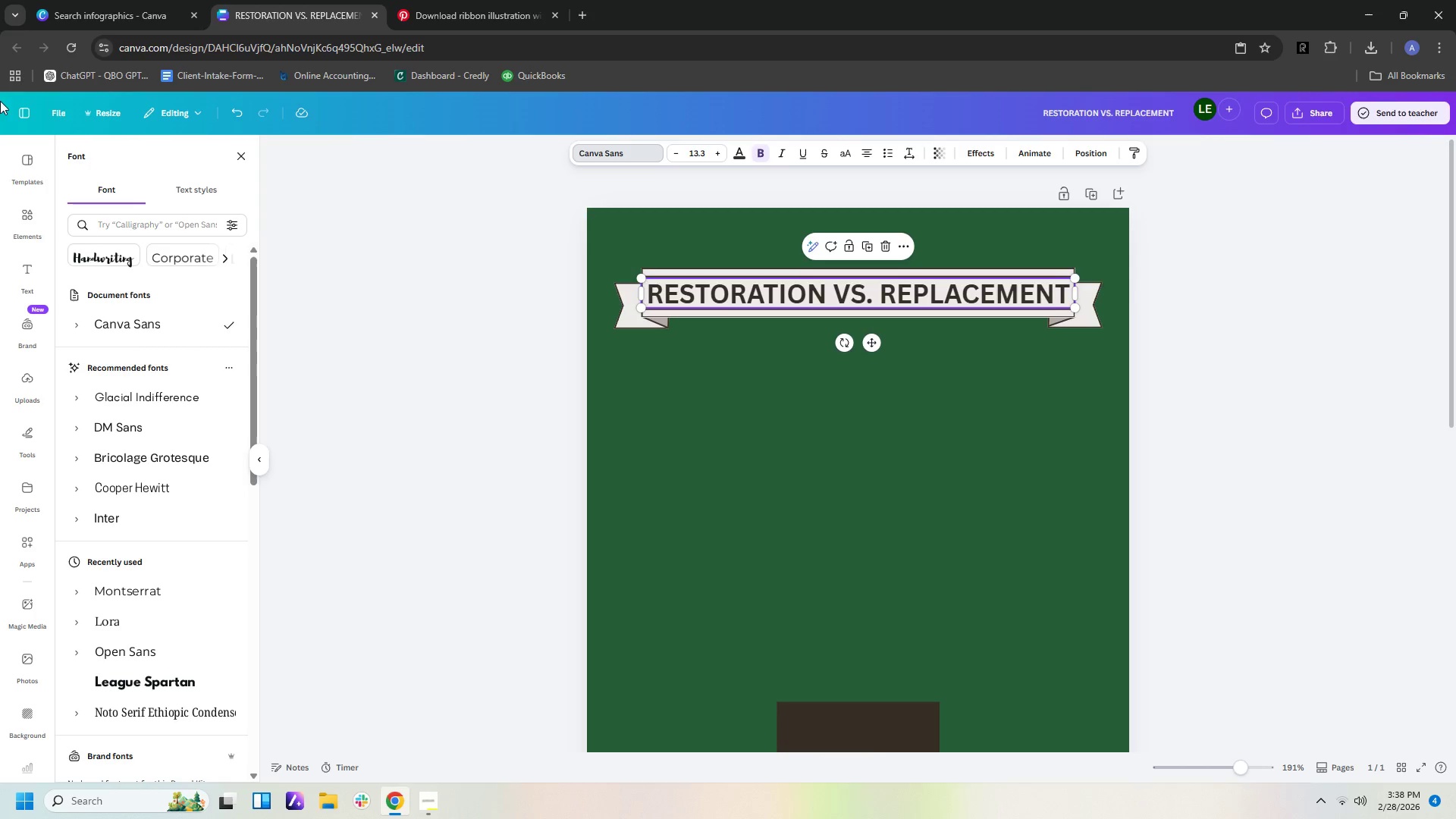 
left_click([149, 228])
 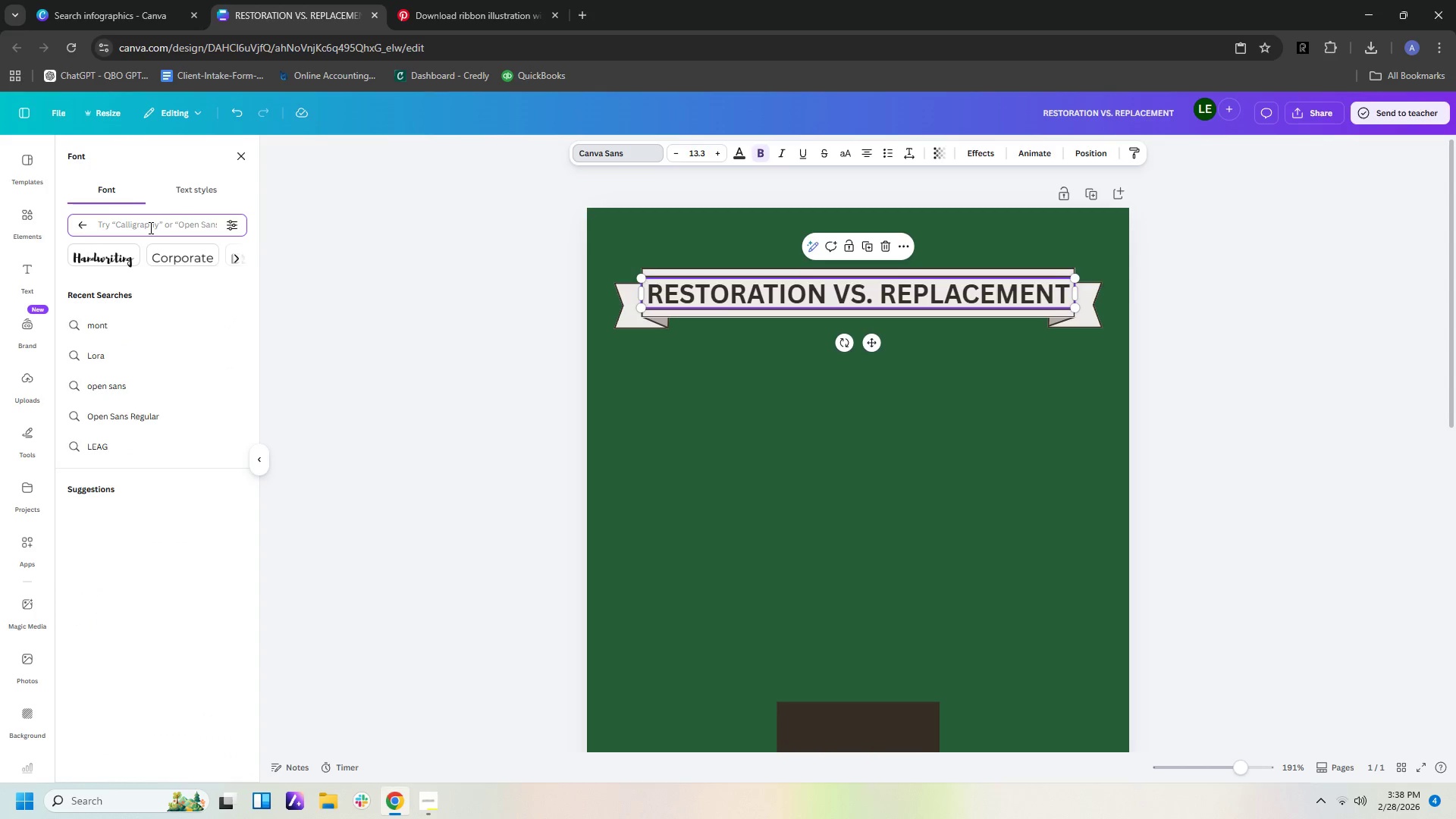 
type(LB)
key(Backspace)
type(ibre backetville)
 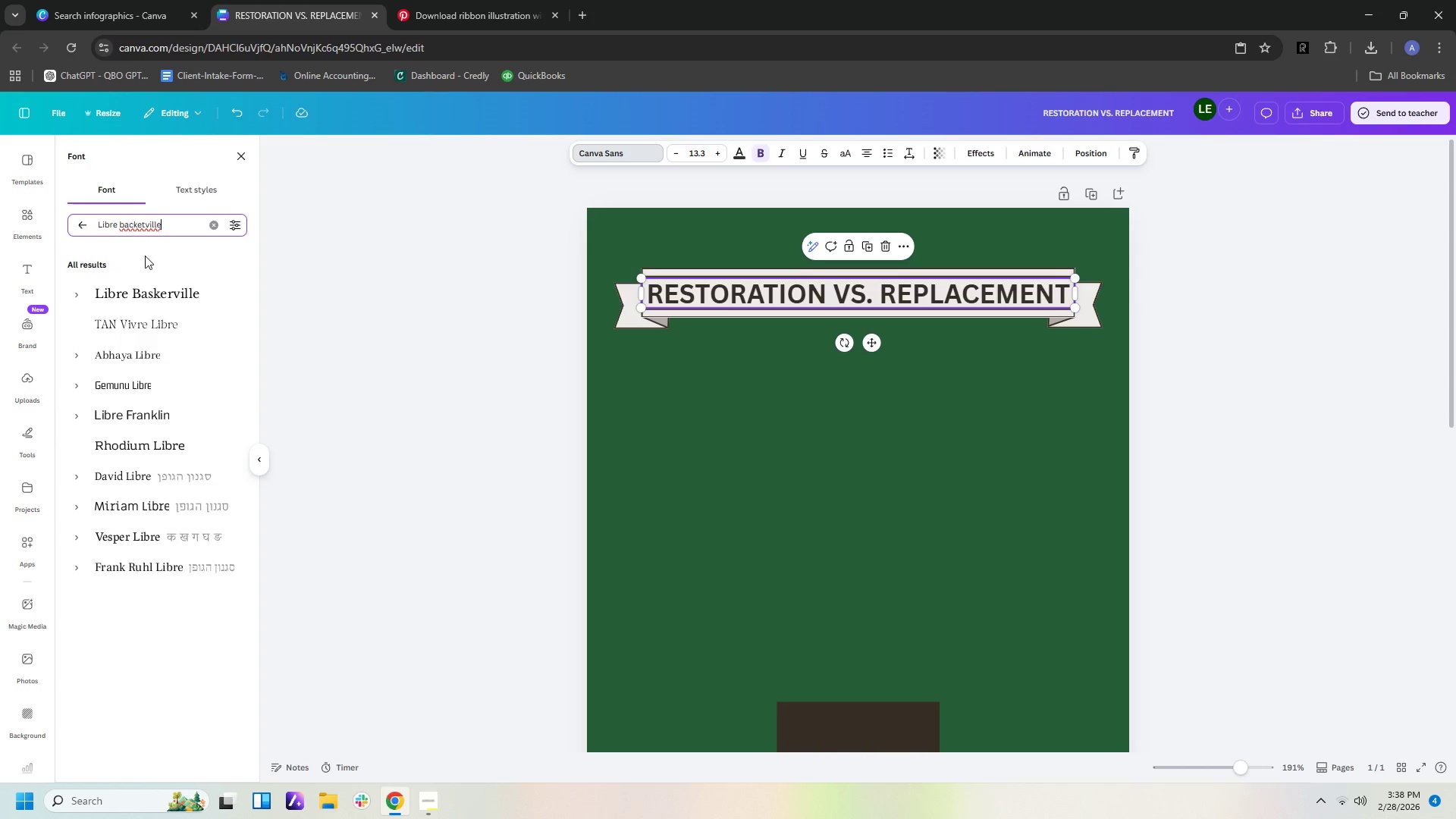 
left_click([133, 290])
 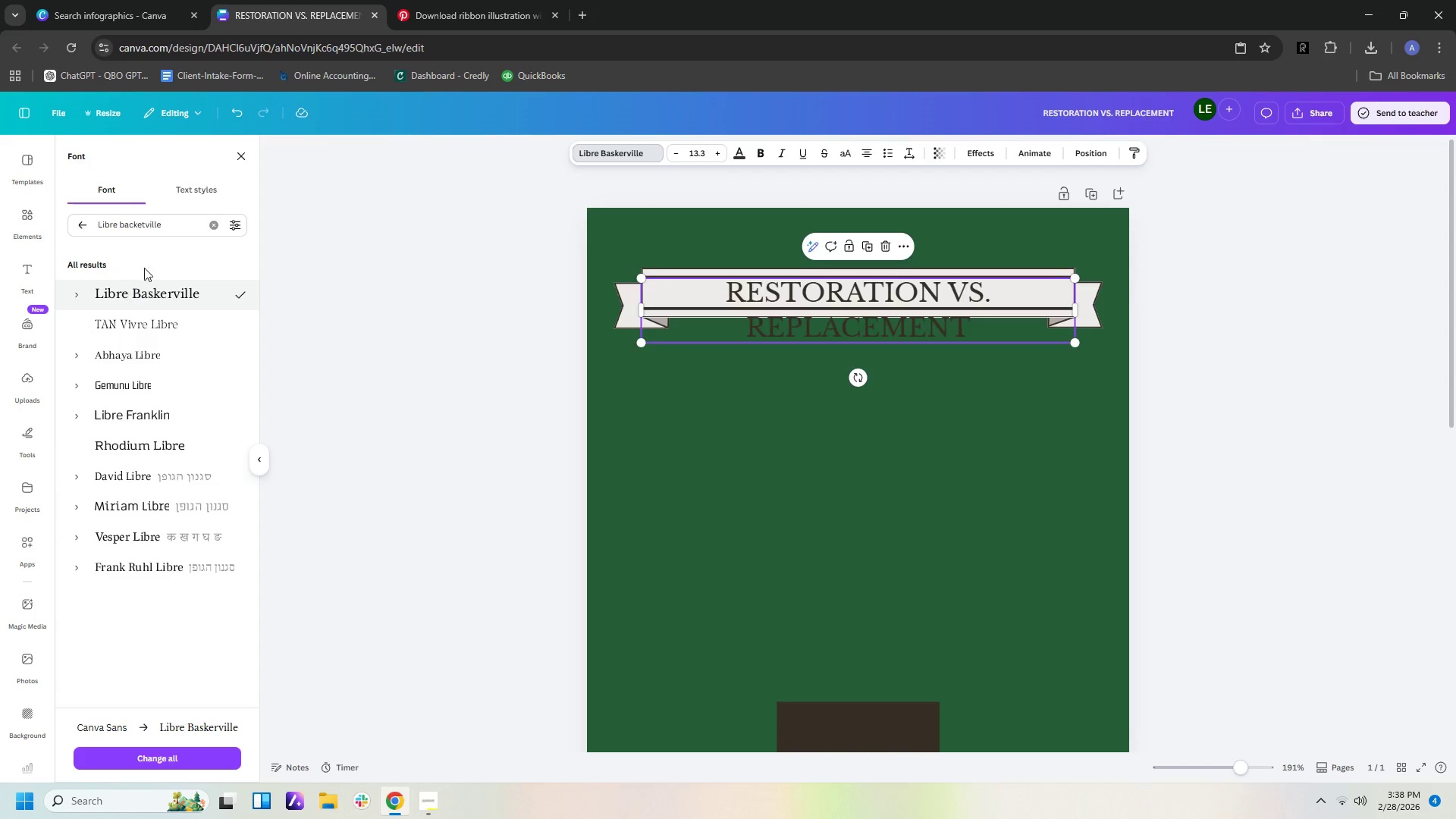 
left_click_drag(start_coordinate=[165, 225], to_coordinate=[0, 217])
 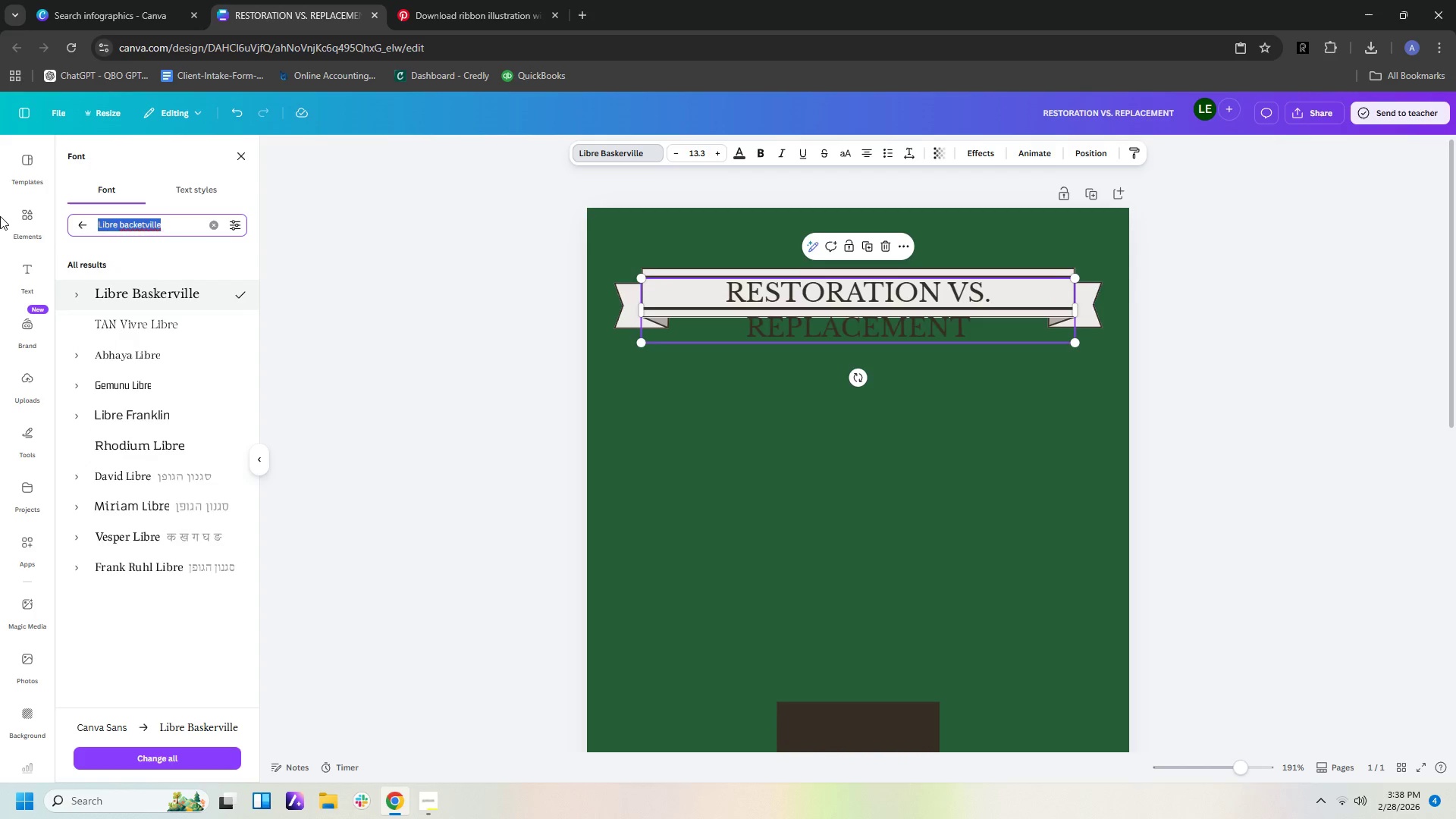 
type(play)
 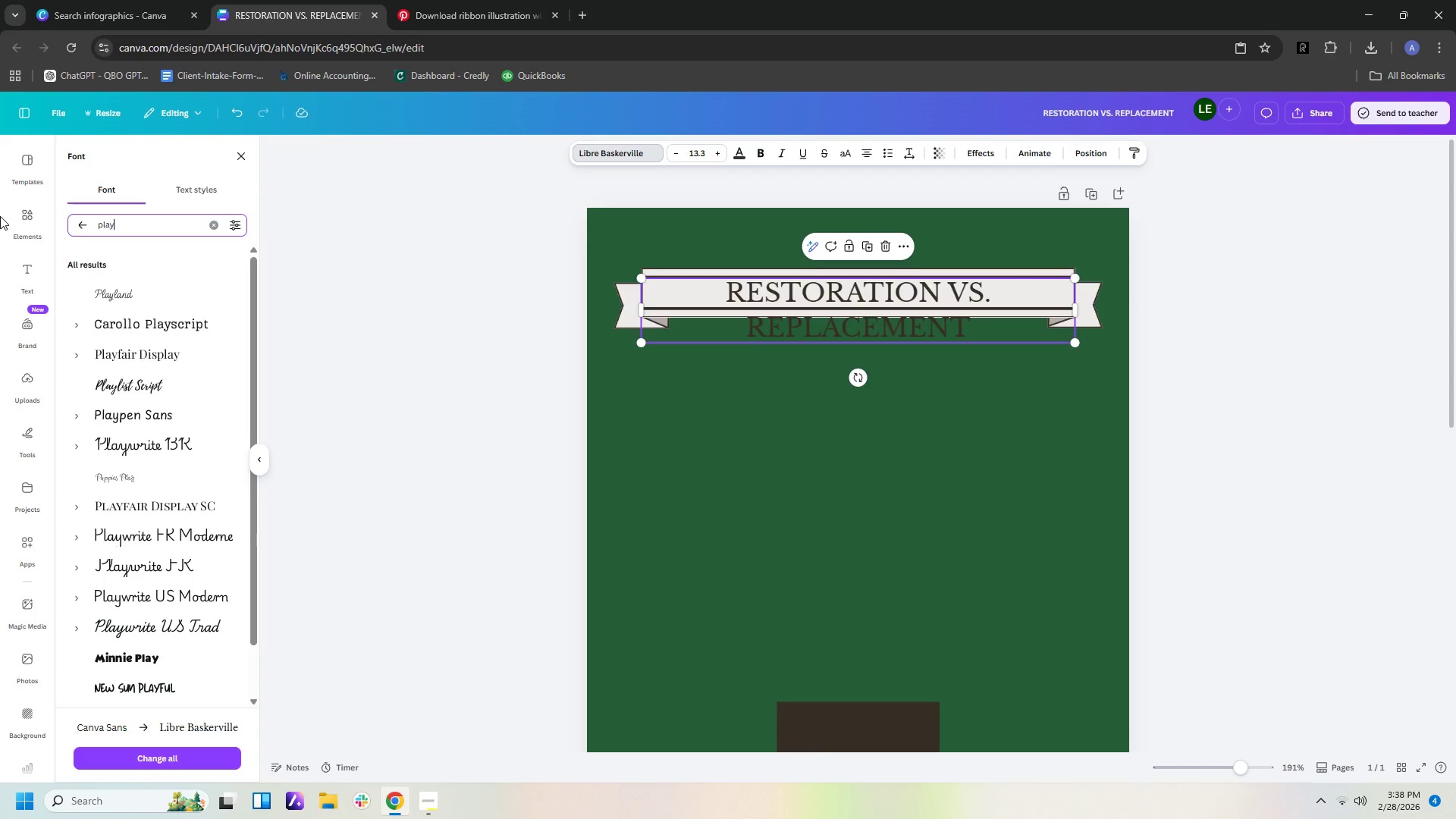 
left_click([147, 352])
 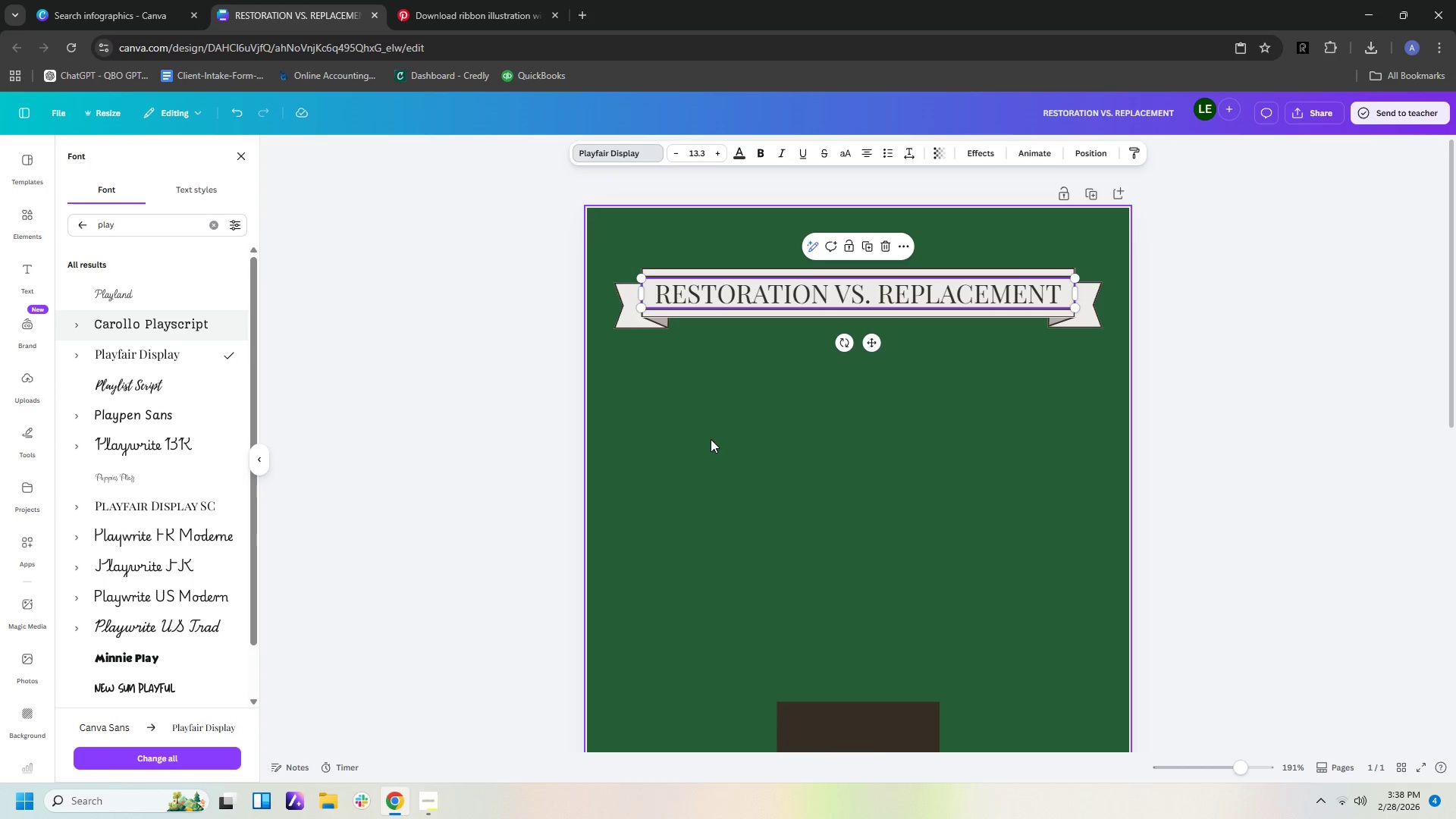 
left_click([898, 444])
 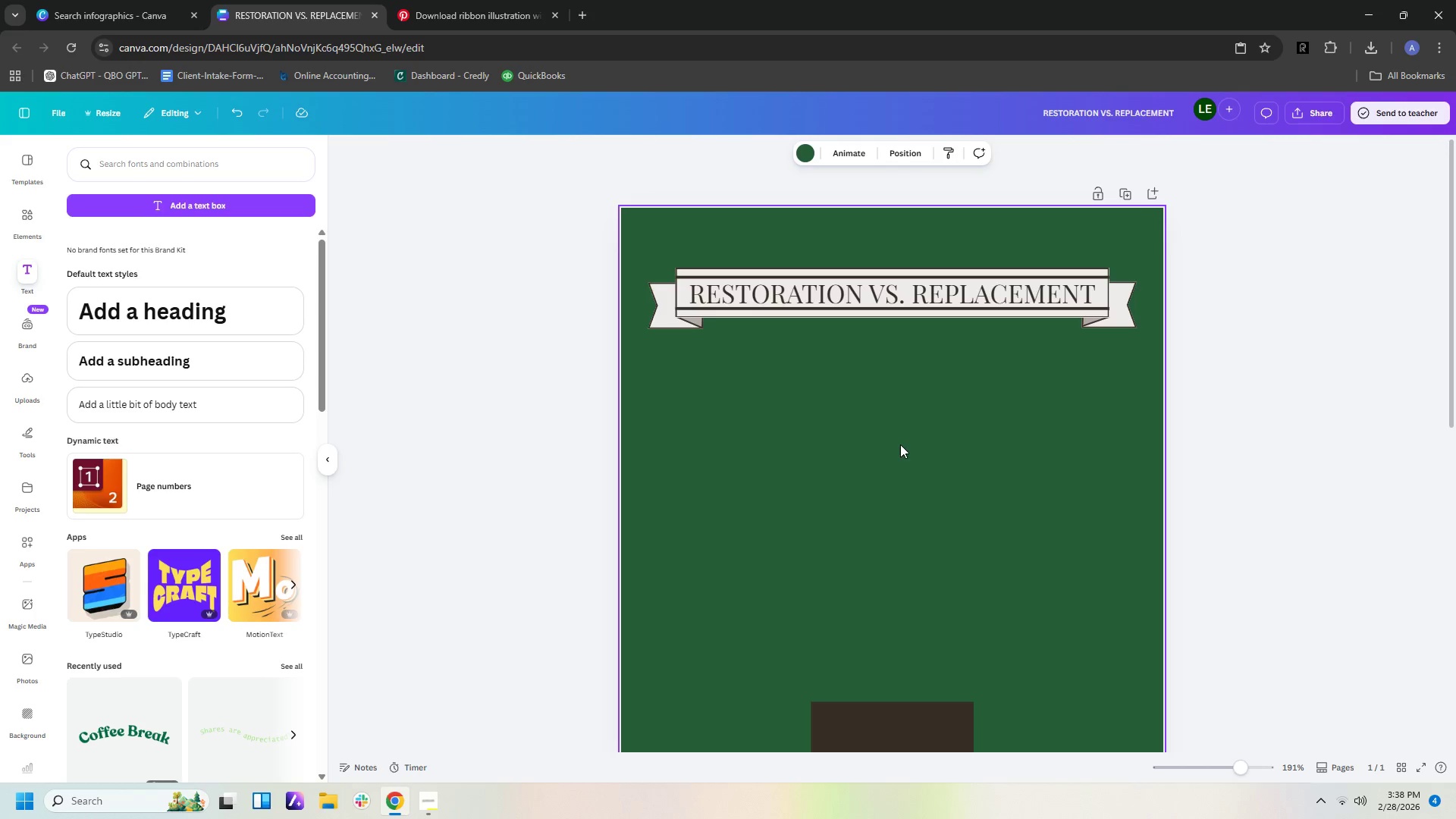 
wait(13.58)
 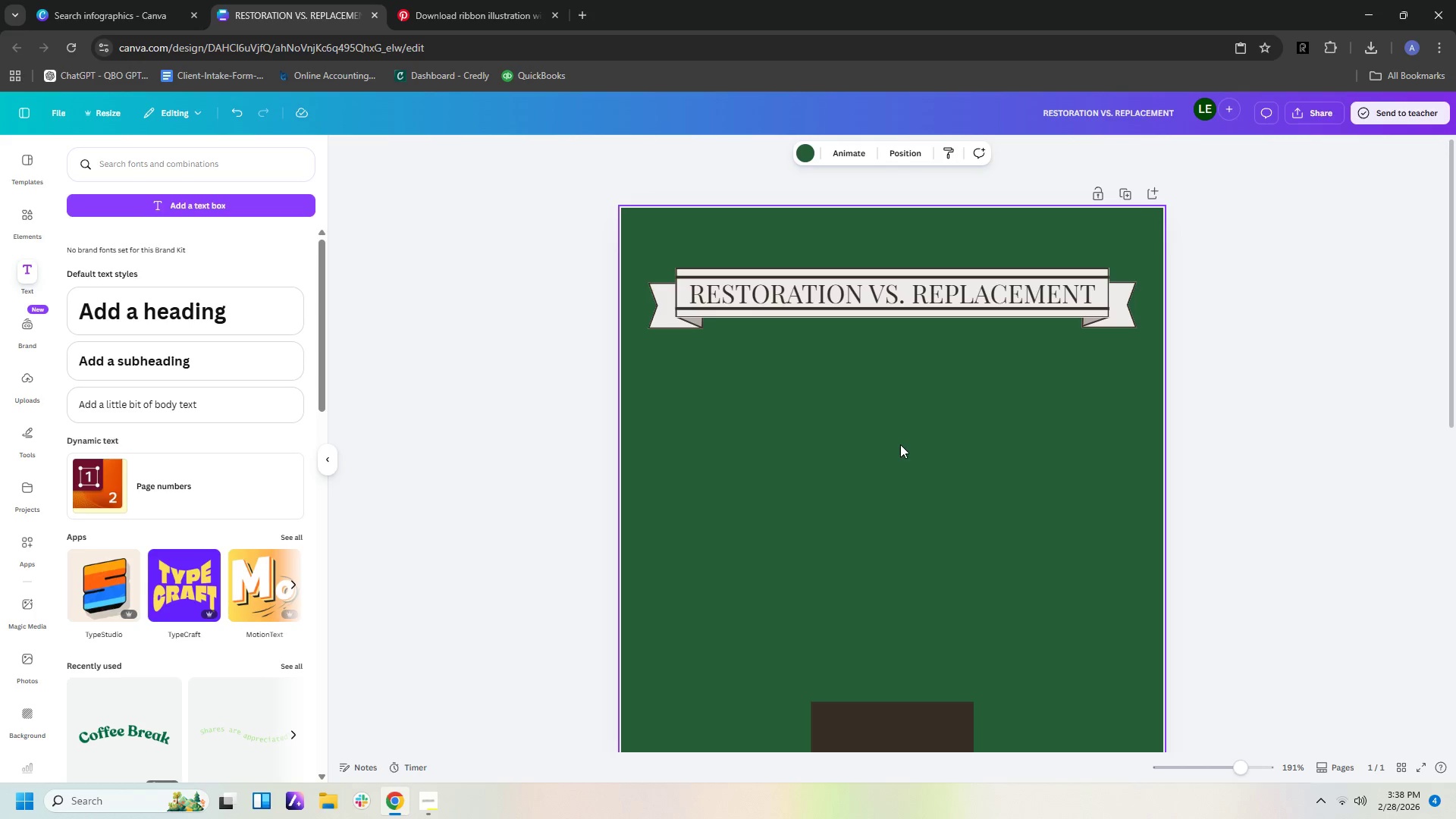 
left_click([708, 271])
 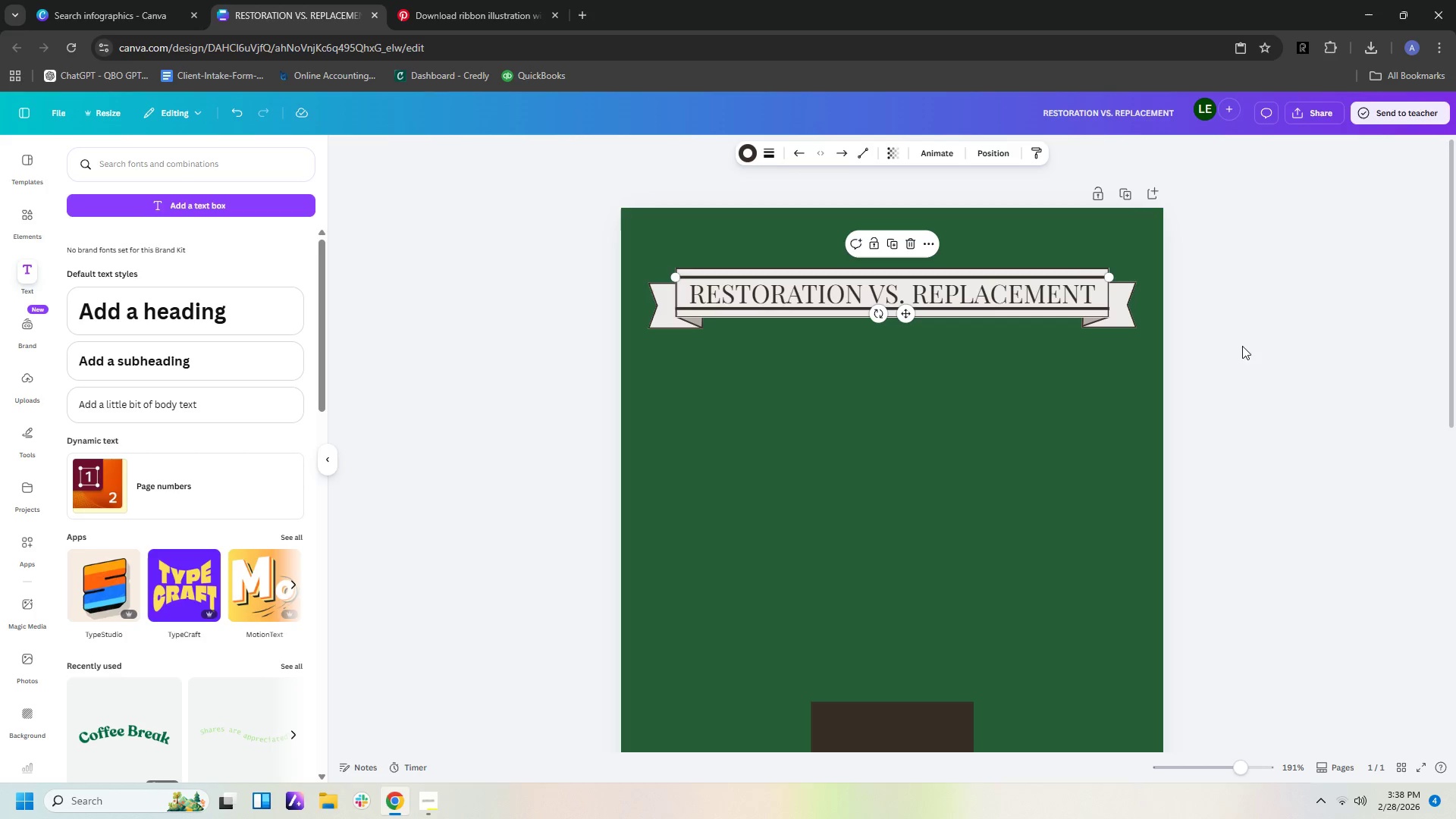 
left_click([1205, 333])
 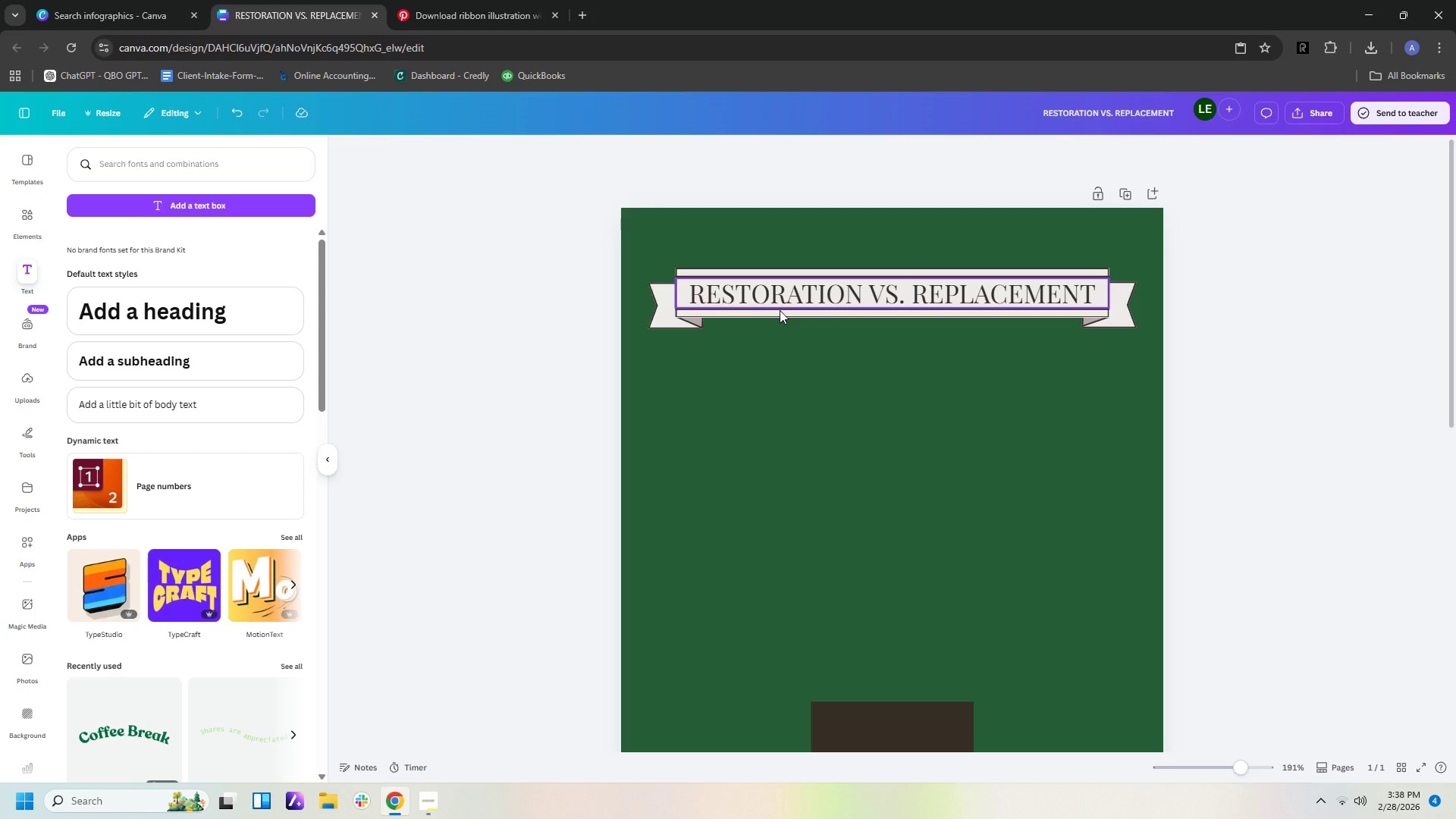 
wait(8.94)
 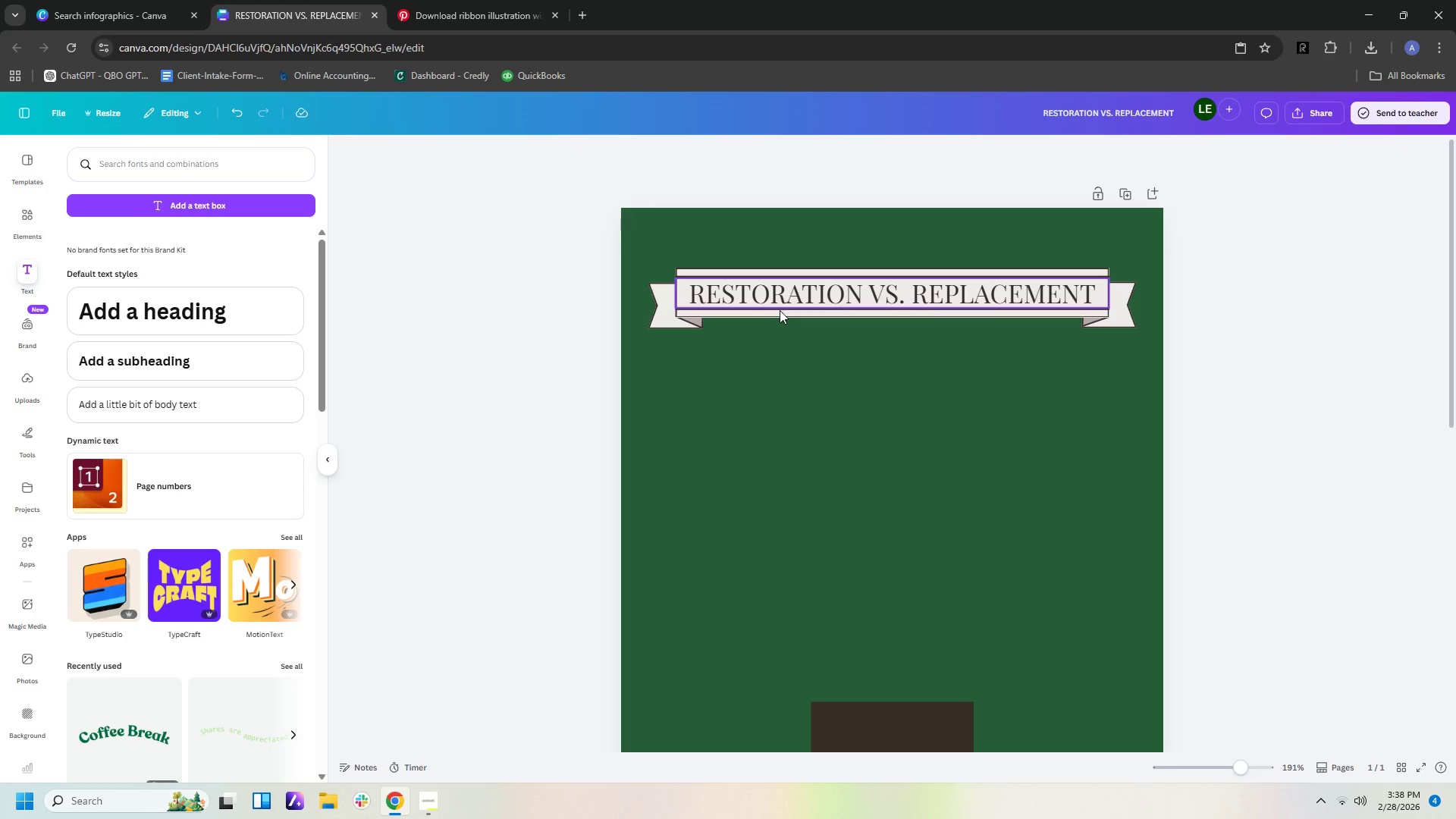 
left_click_drag(start_coordinate=[869, 292], to_coordinate=[869, 419])
 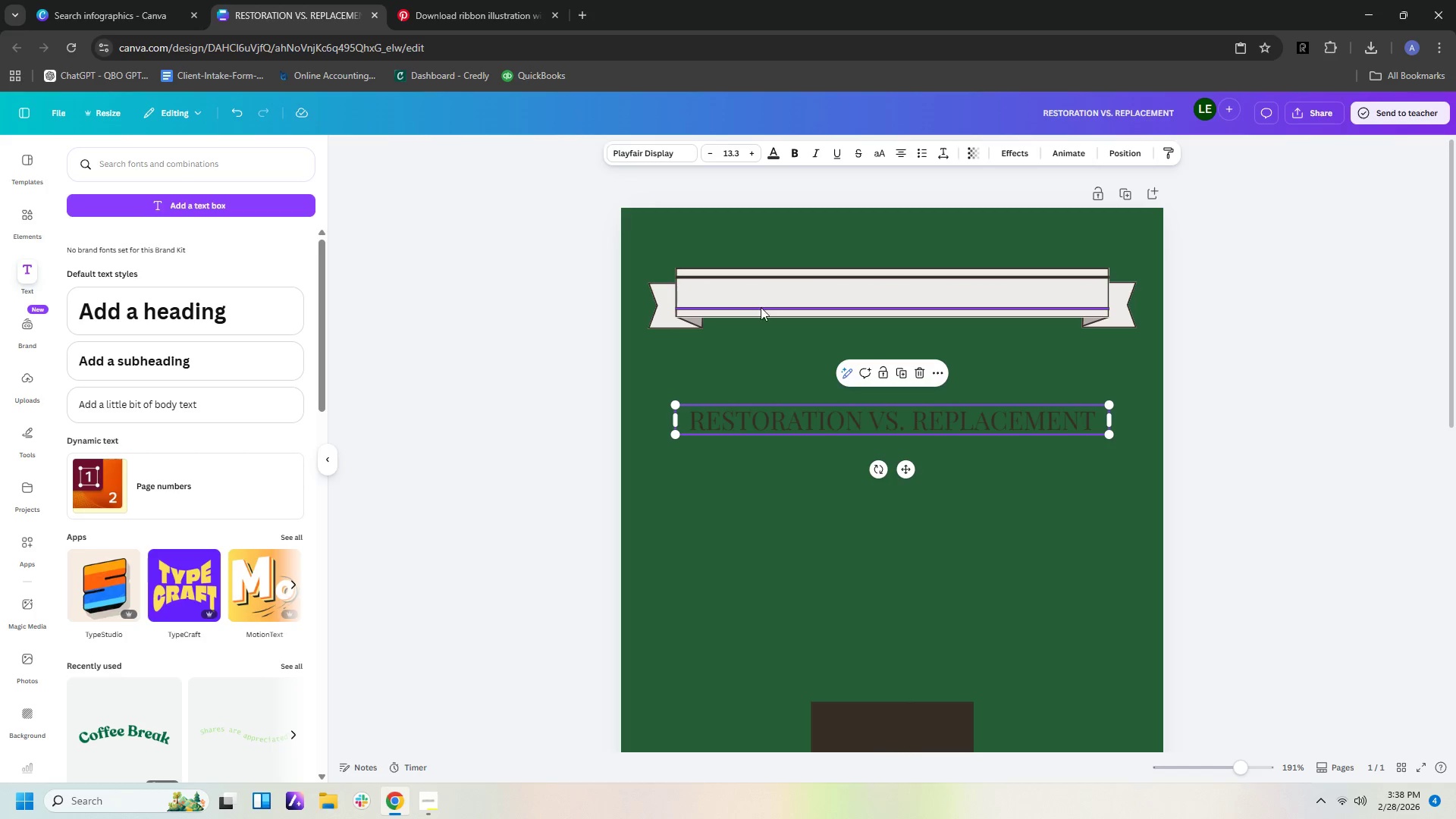 
left_click([761, 308])
 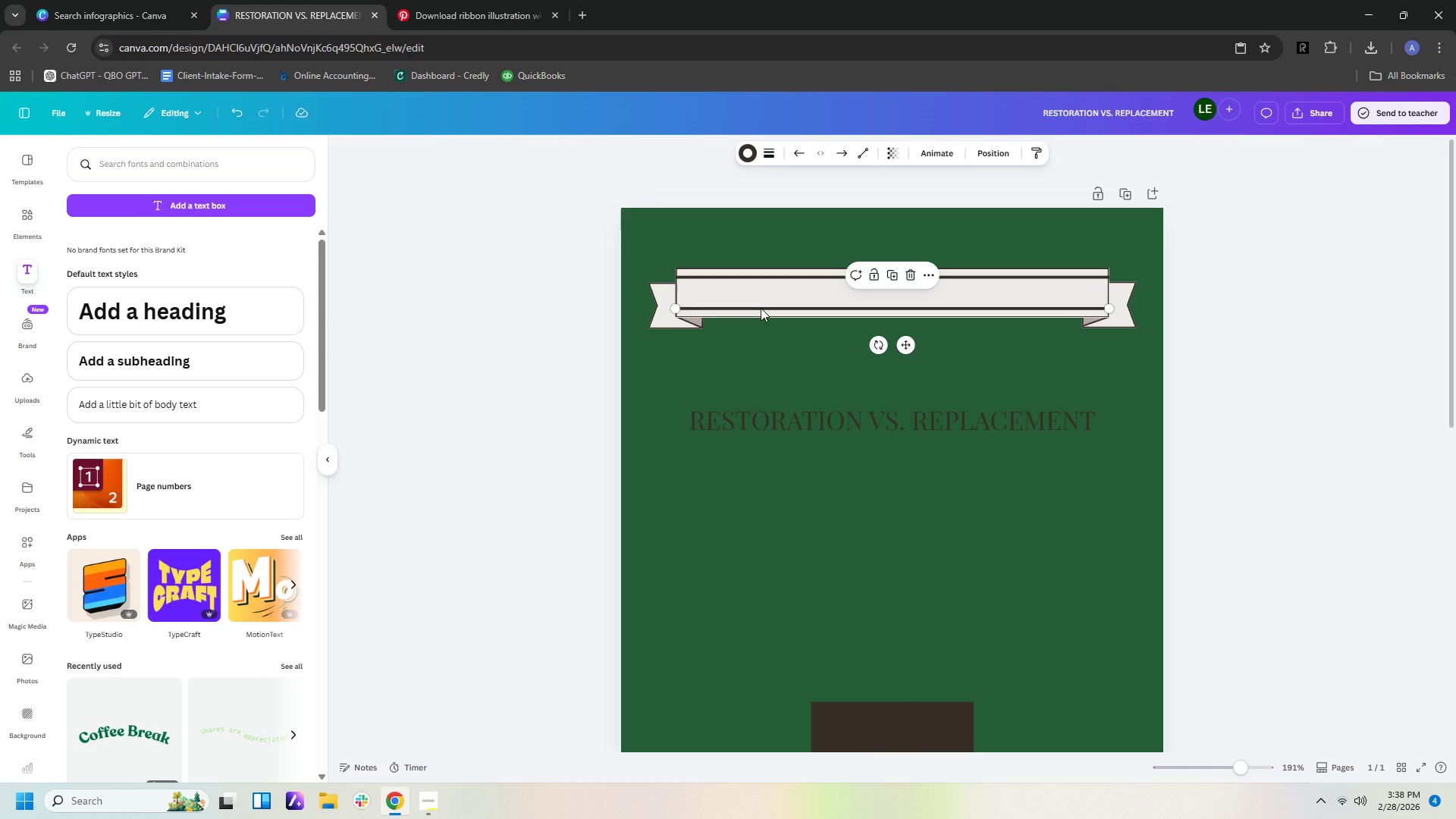 
key(Control+C)
 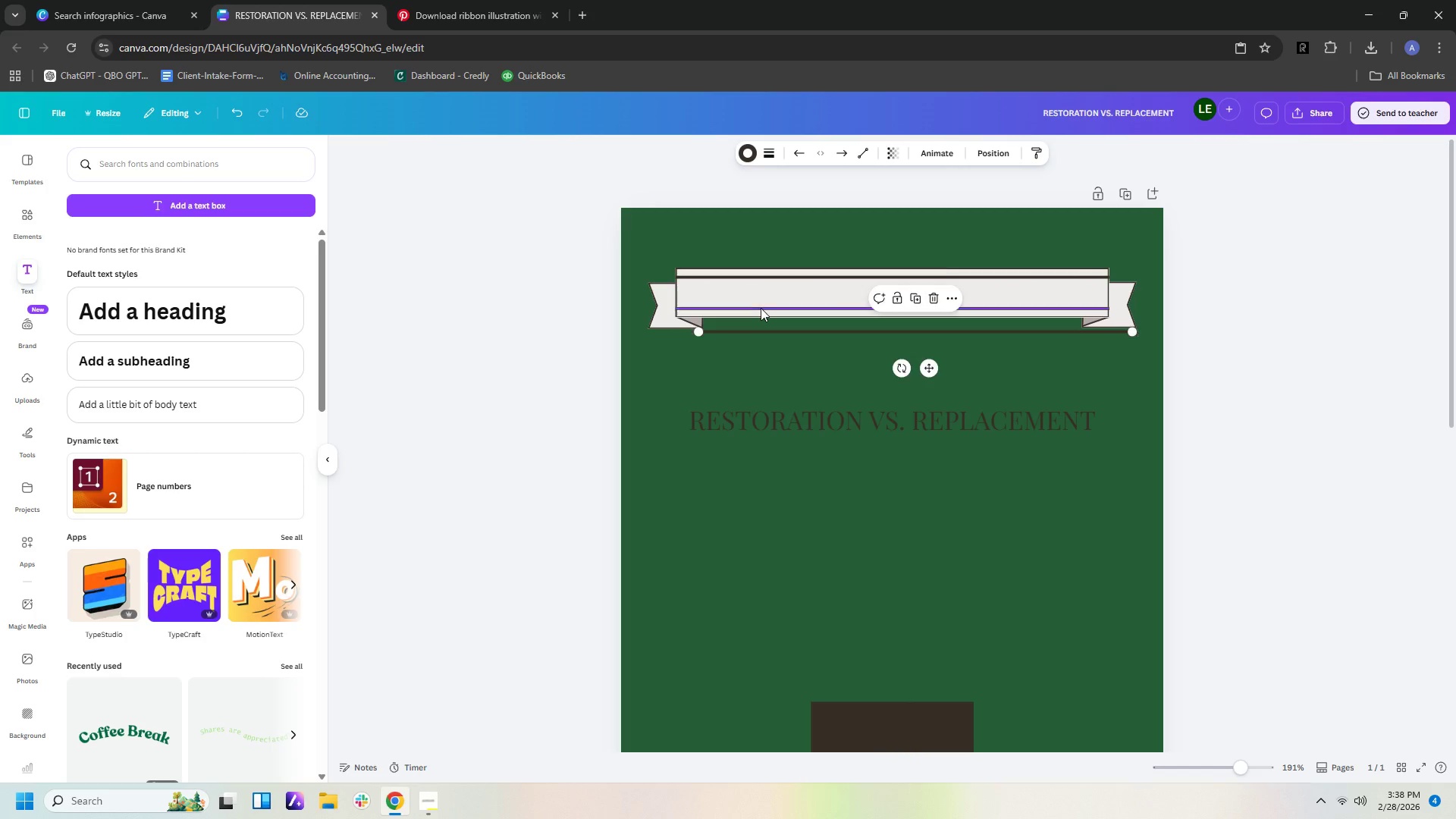 
key(Control+V)
 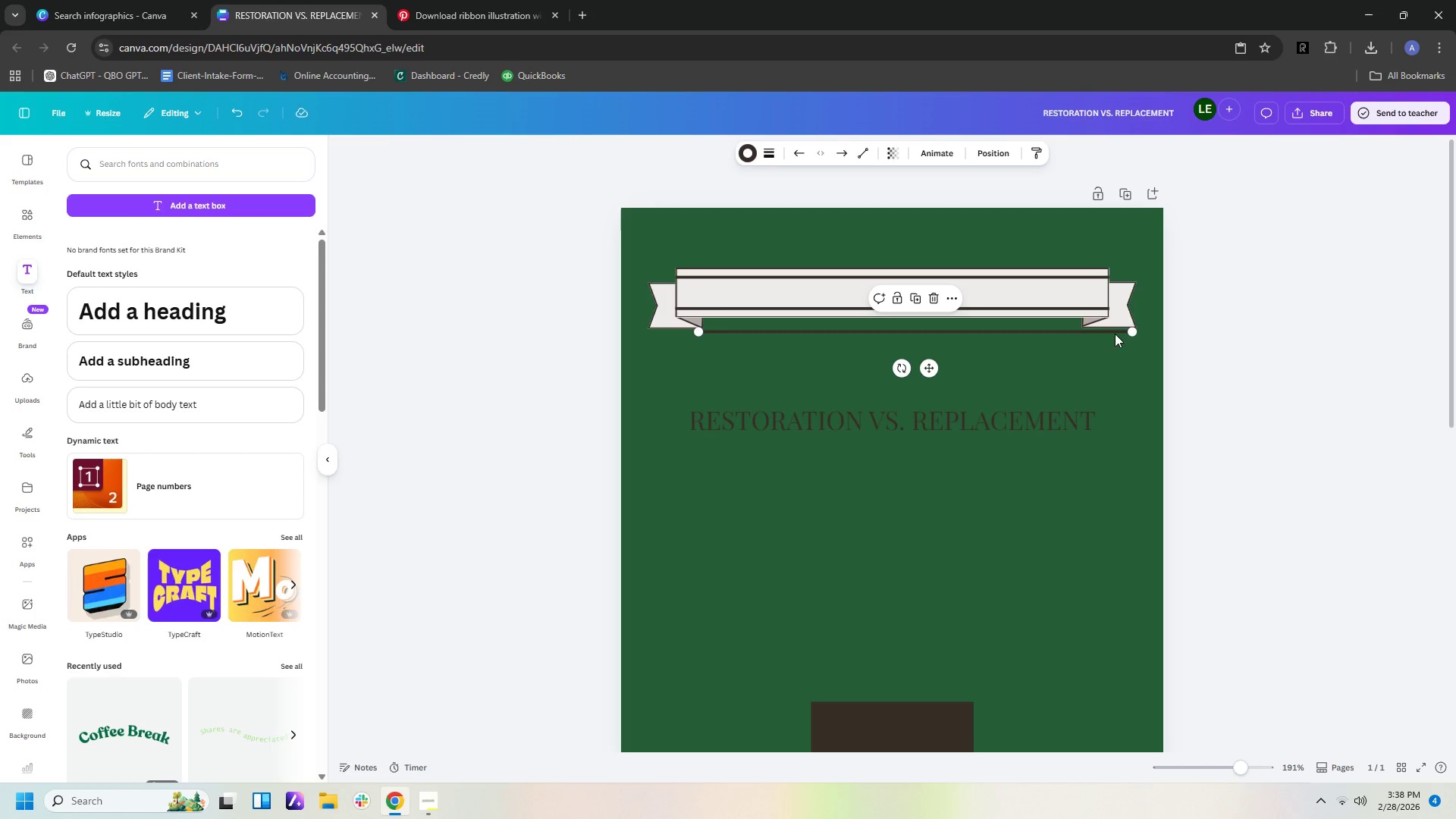 
left_click_drag(start_coordinate=[1136, 330], to_coordinate=[749, 333])
 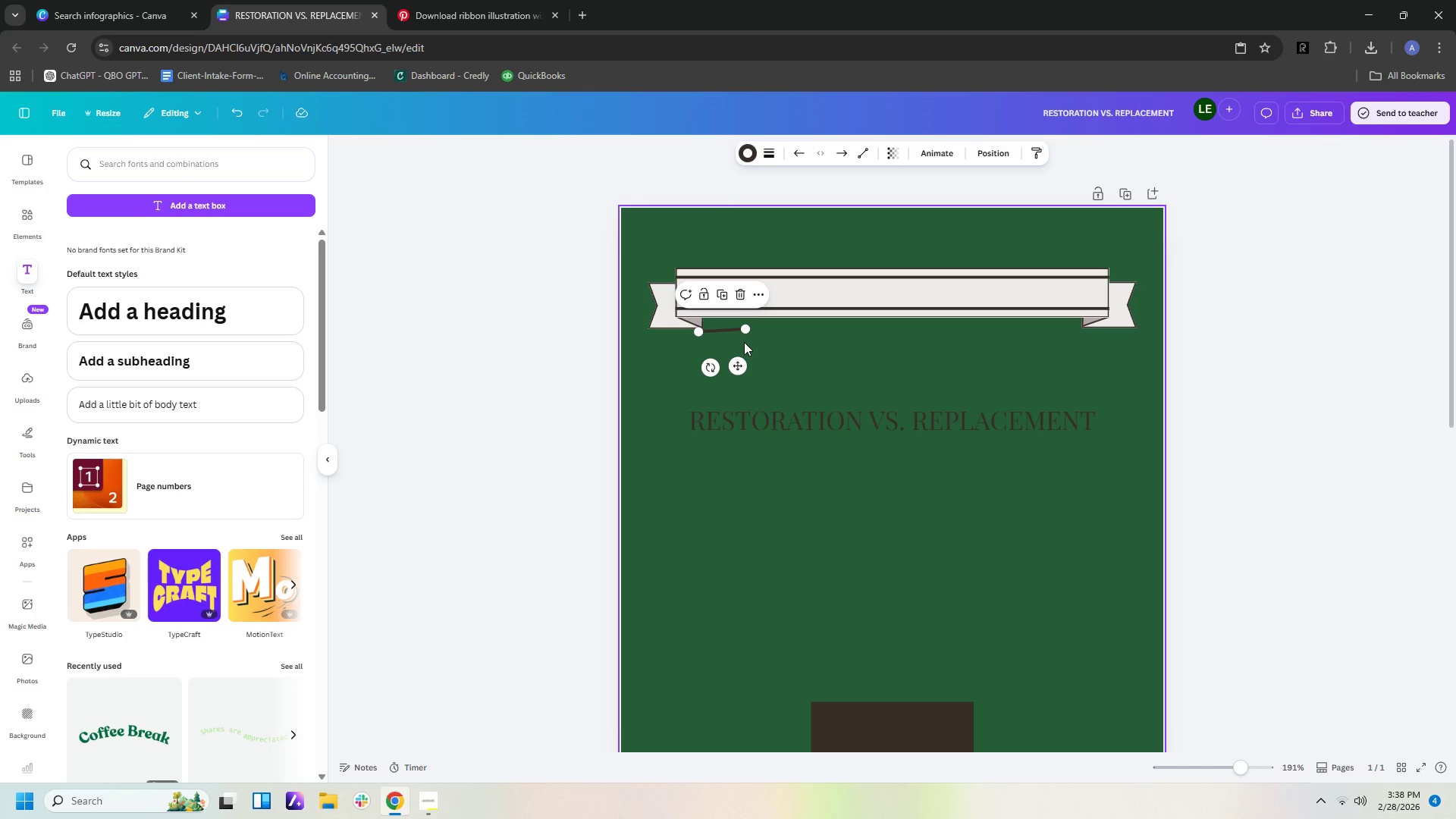 
left_click([744, 342])
 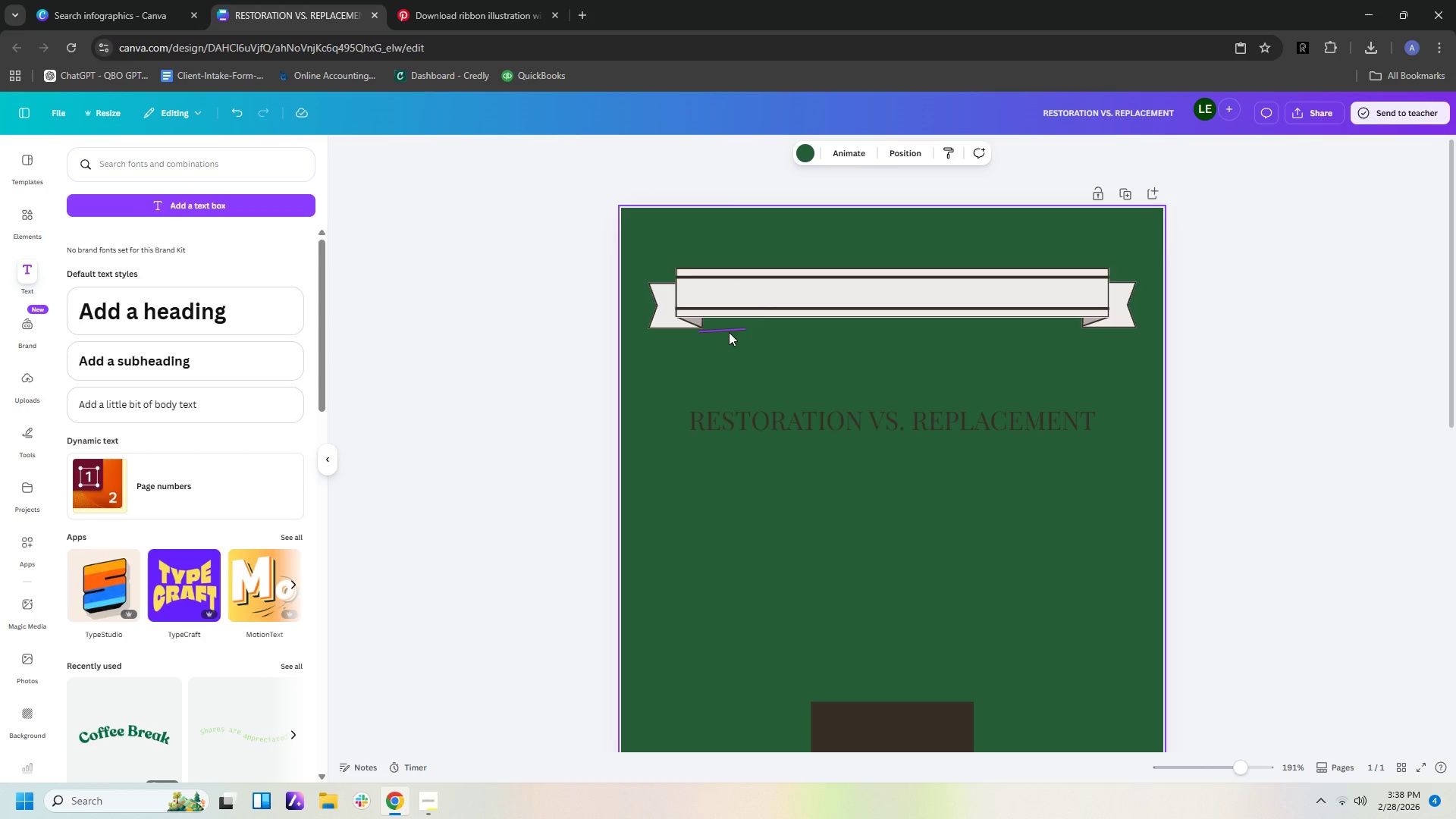 
left_click_drag(start_coordinate=[729, 332], to_coordinate=[681, 322])
 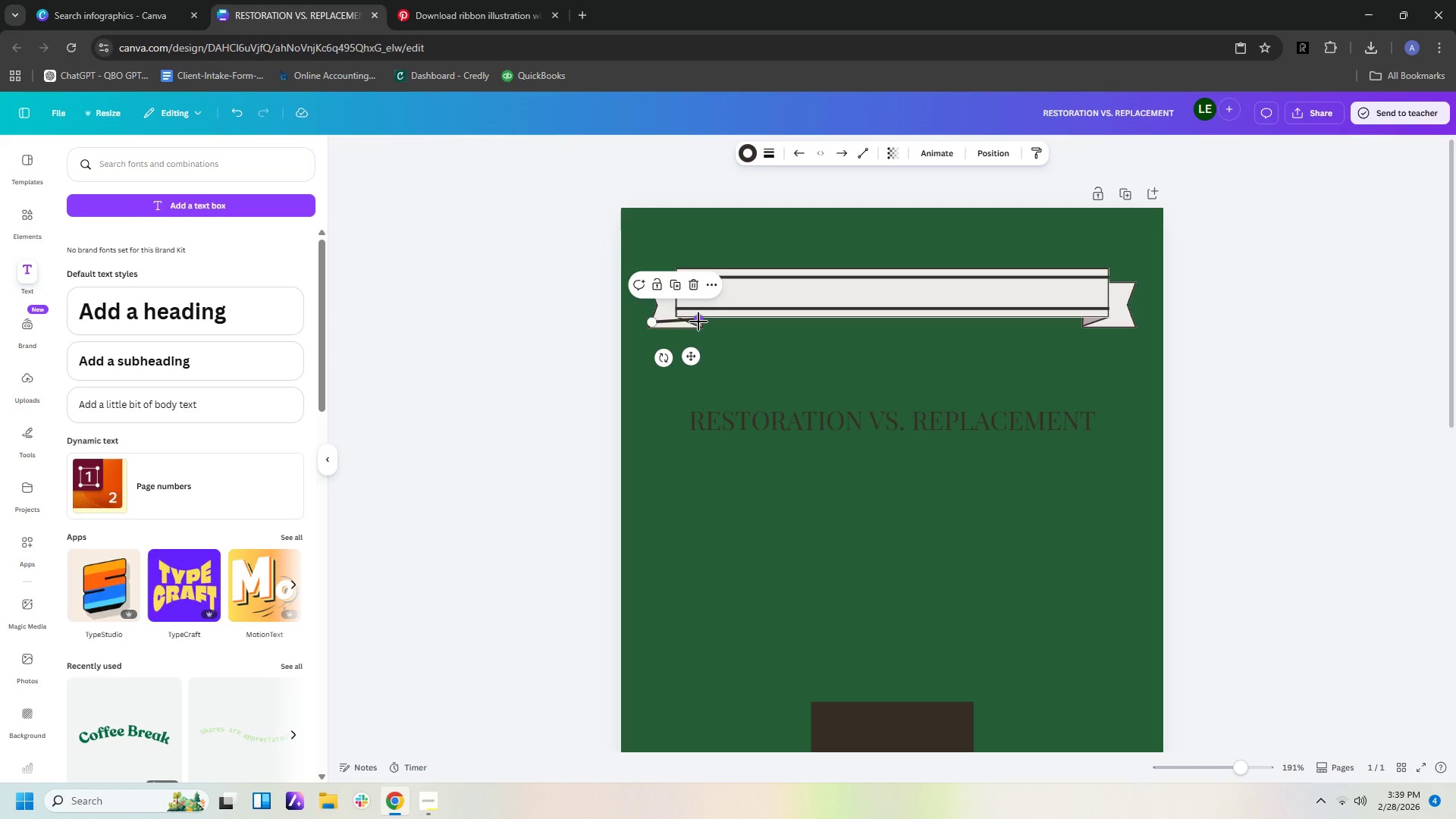 
left_click_drag(start_coordinate=[698, 322], to_coordinate=[705, 325])
 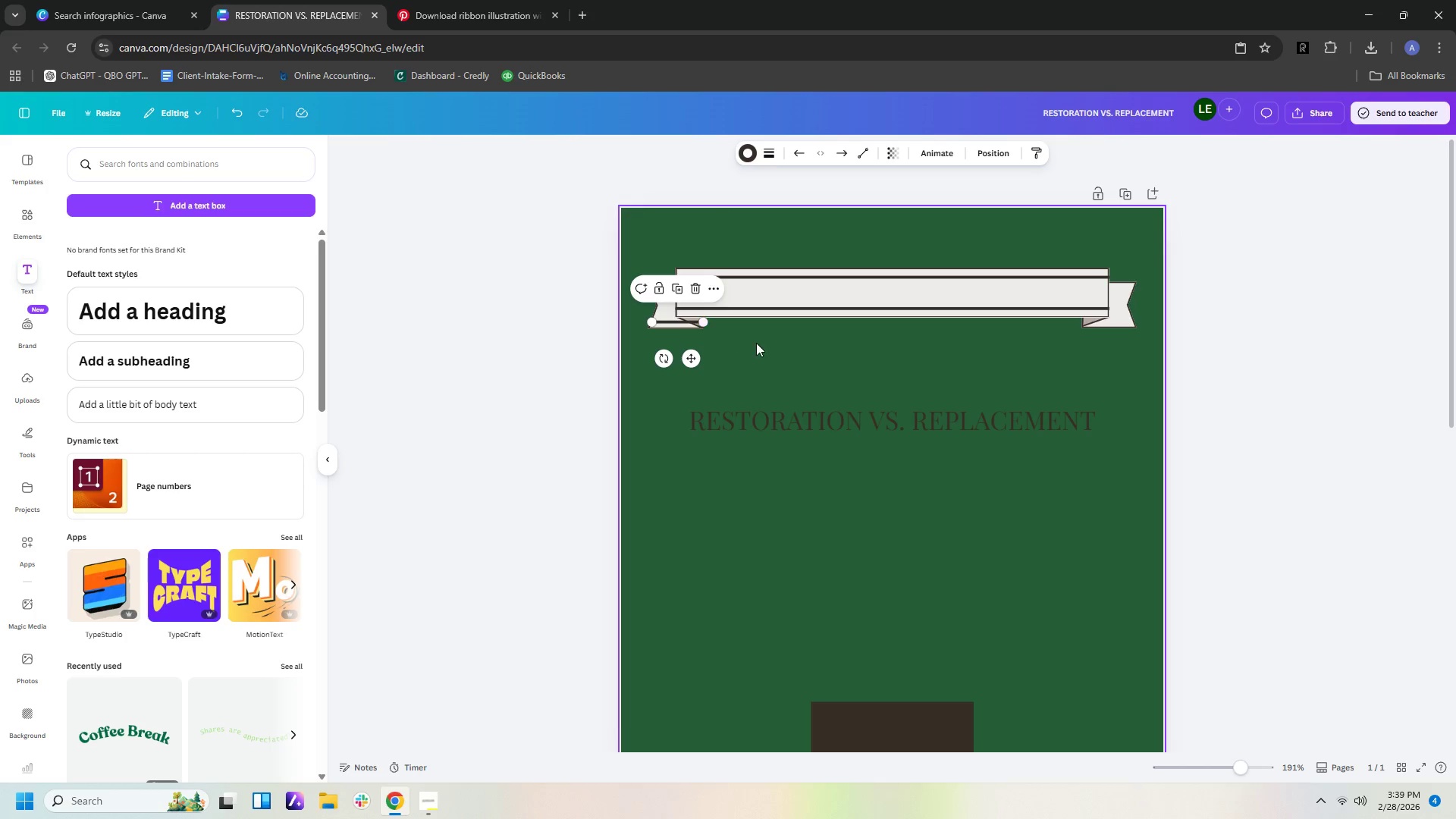 
left_click([756, 343])
 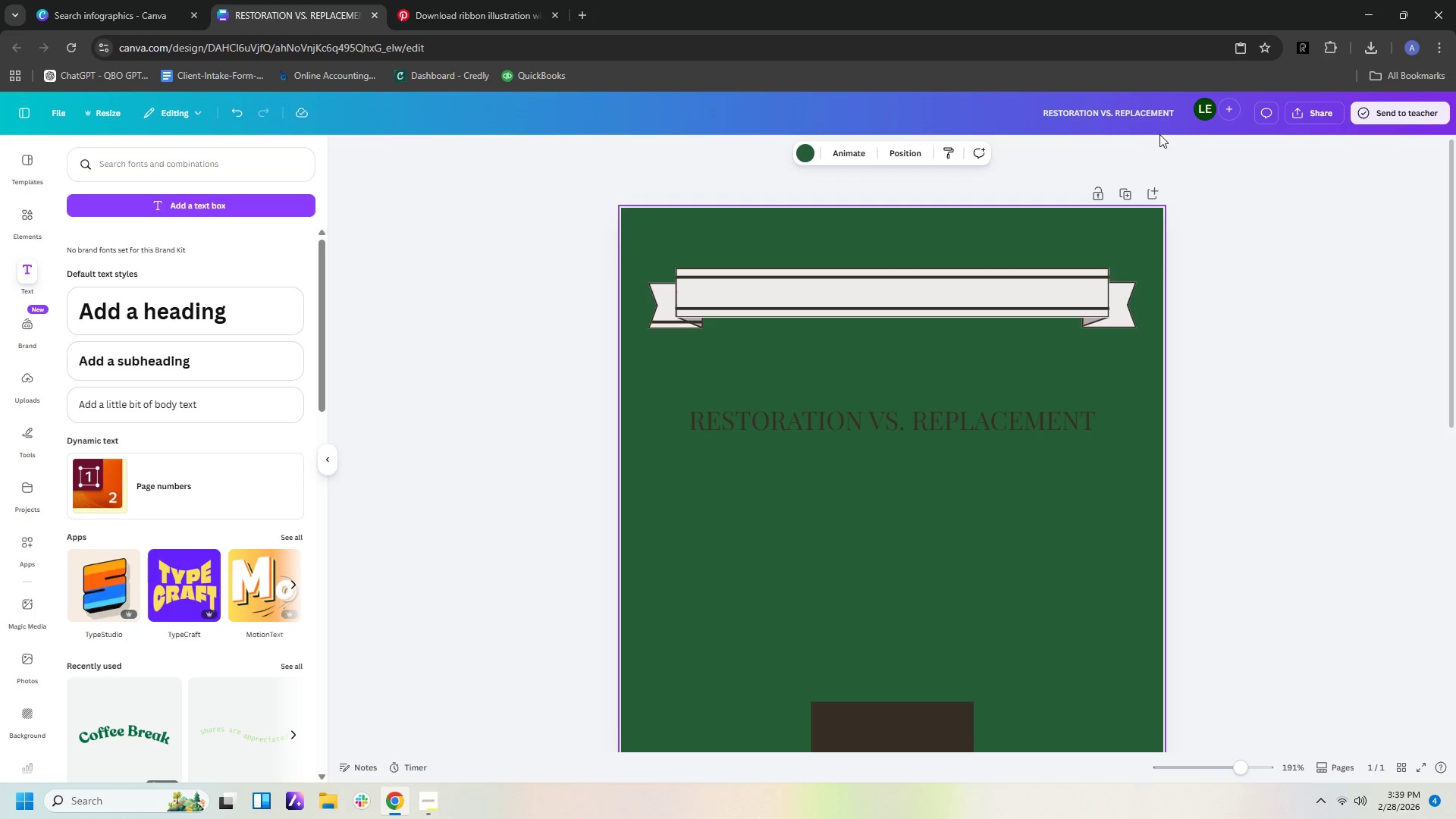 
left_click([893, 157])
 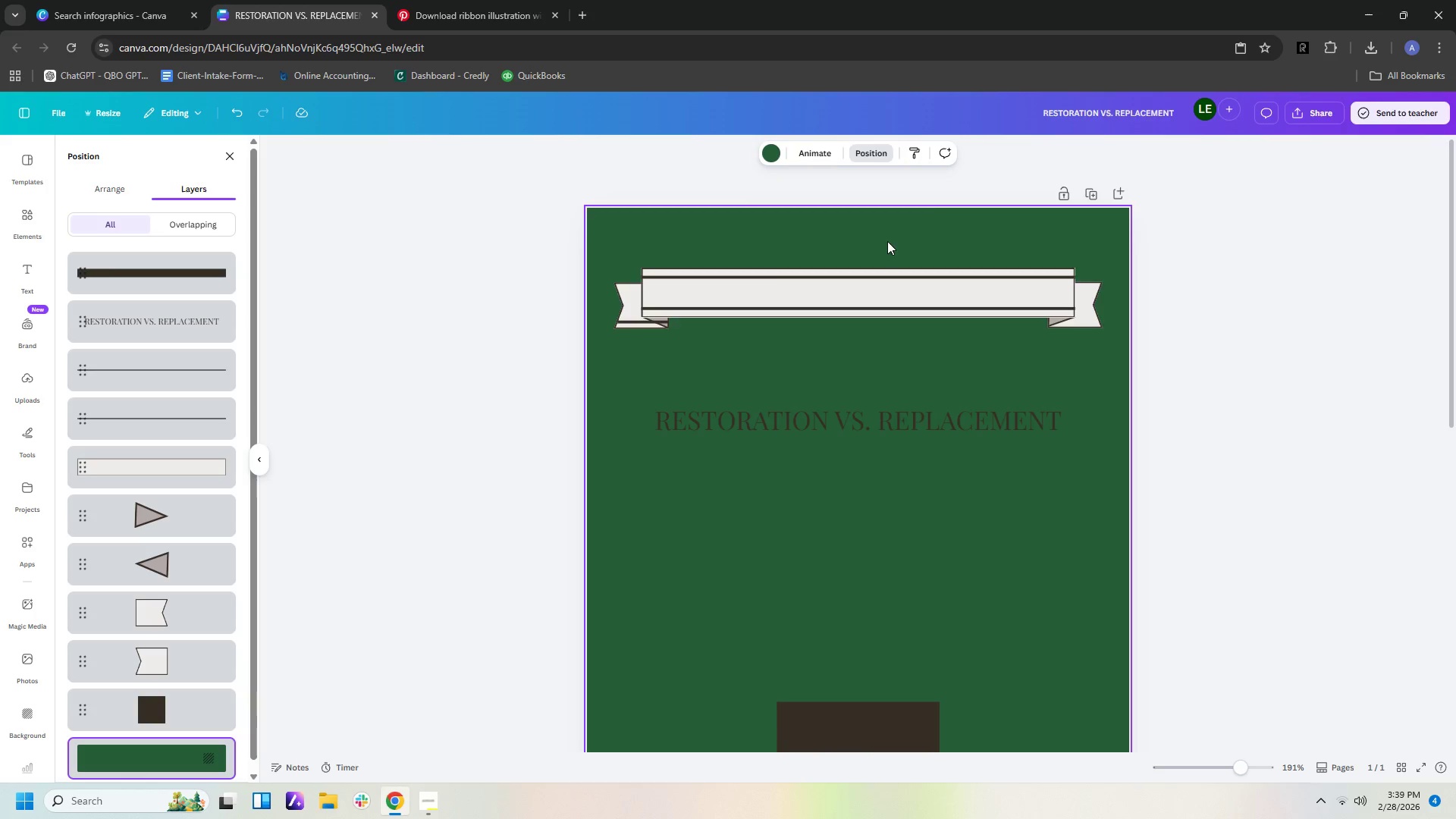 
left_click([882, 159])
 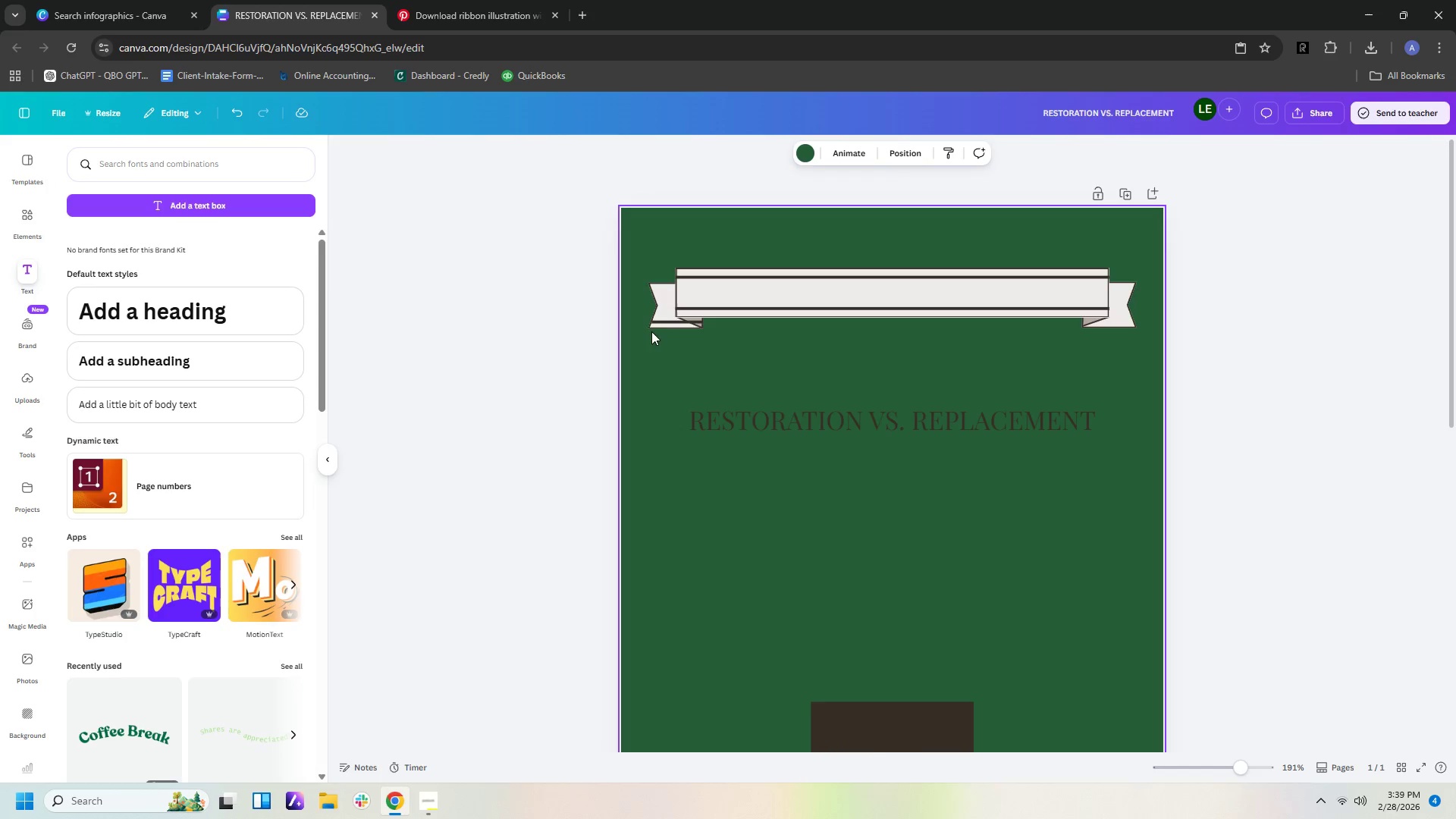 
left_click([661, 323])
 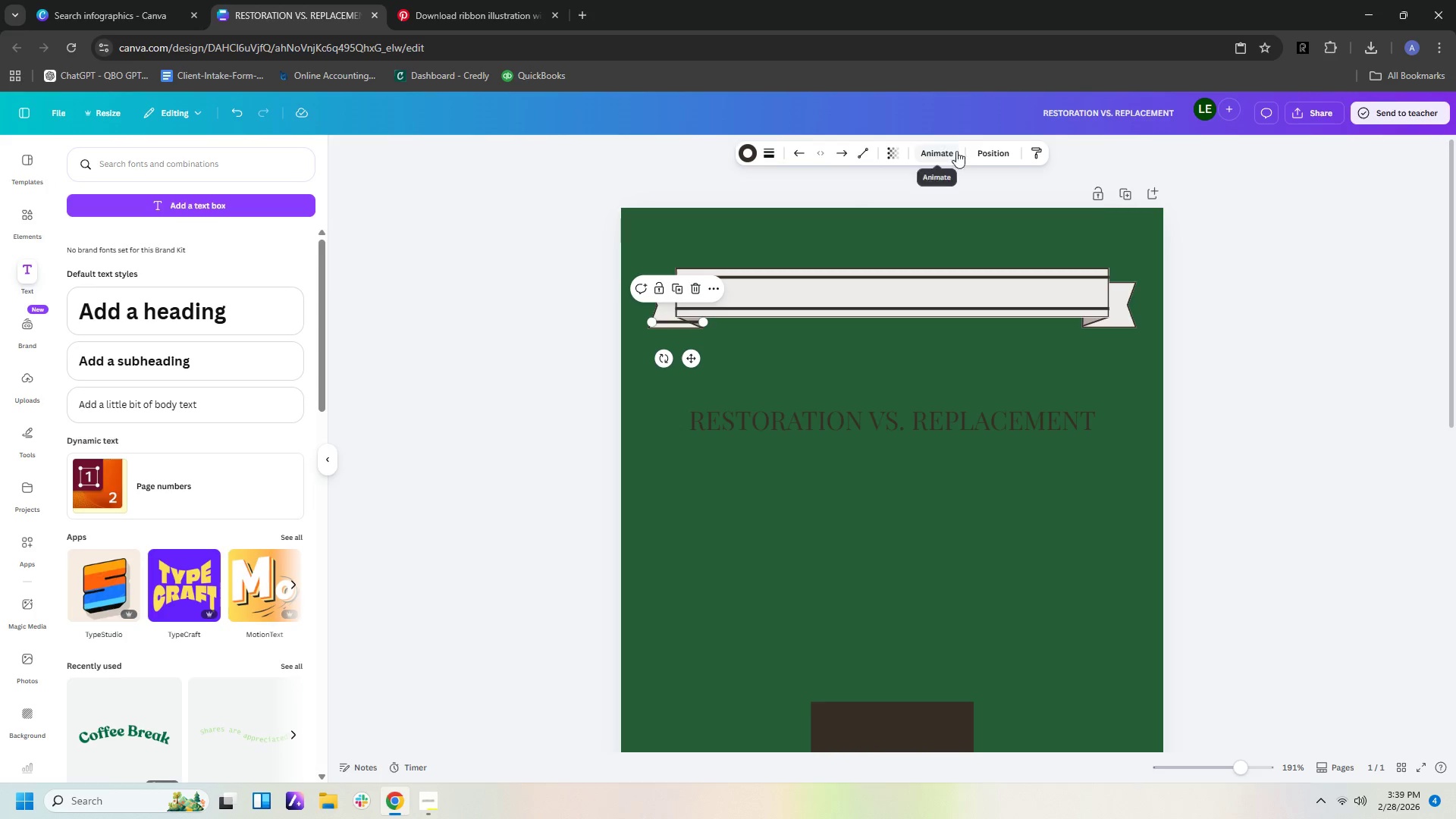 
left_click([995, 153])
 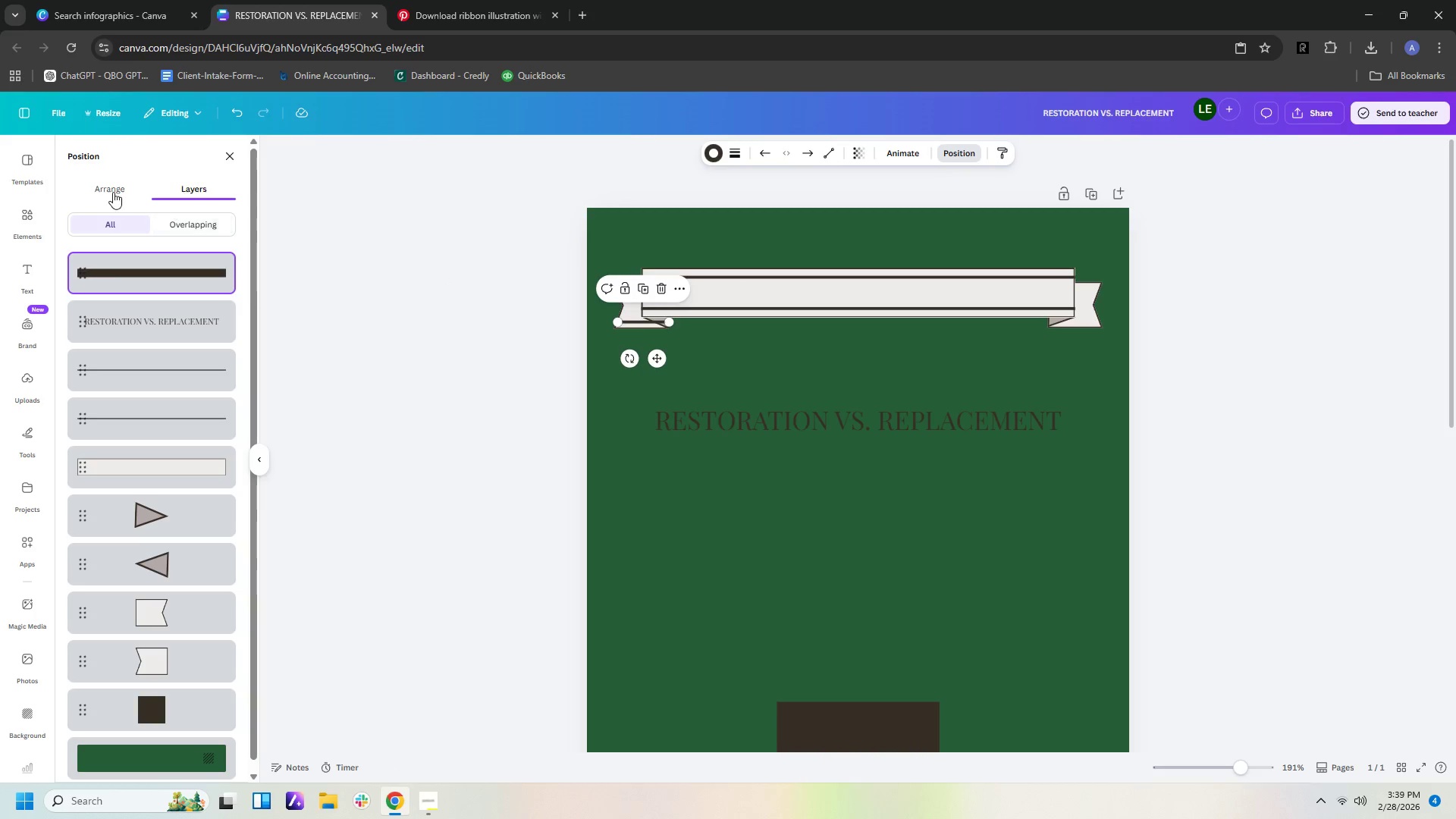 
left_click([113, 192])
 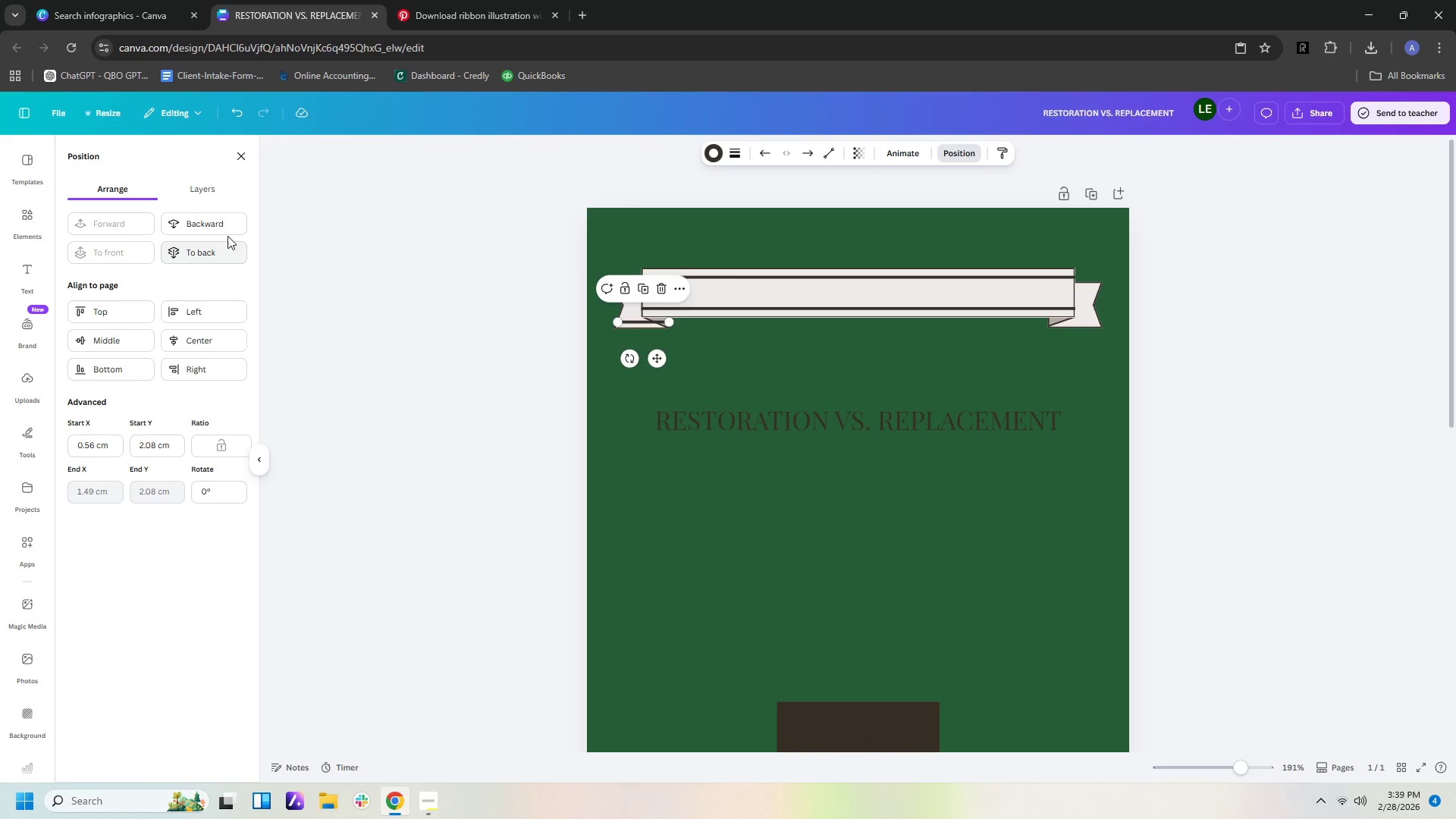 
left_click([228, 228])
 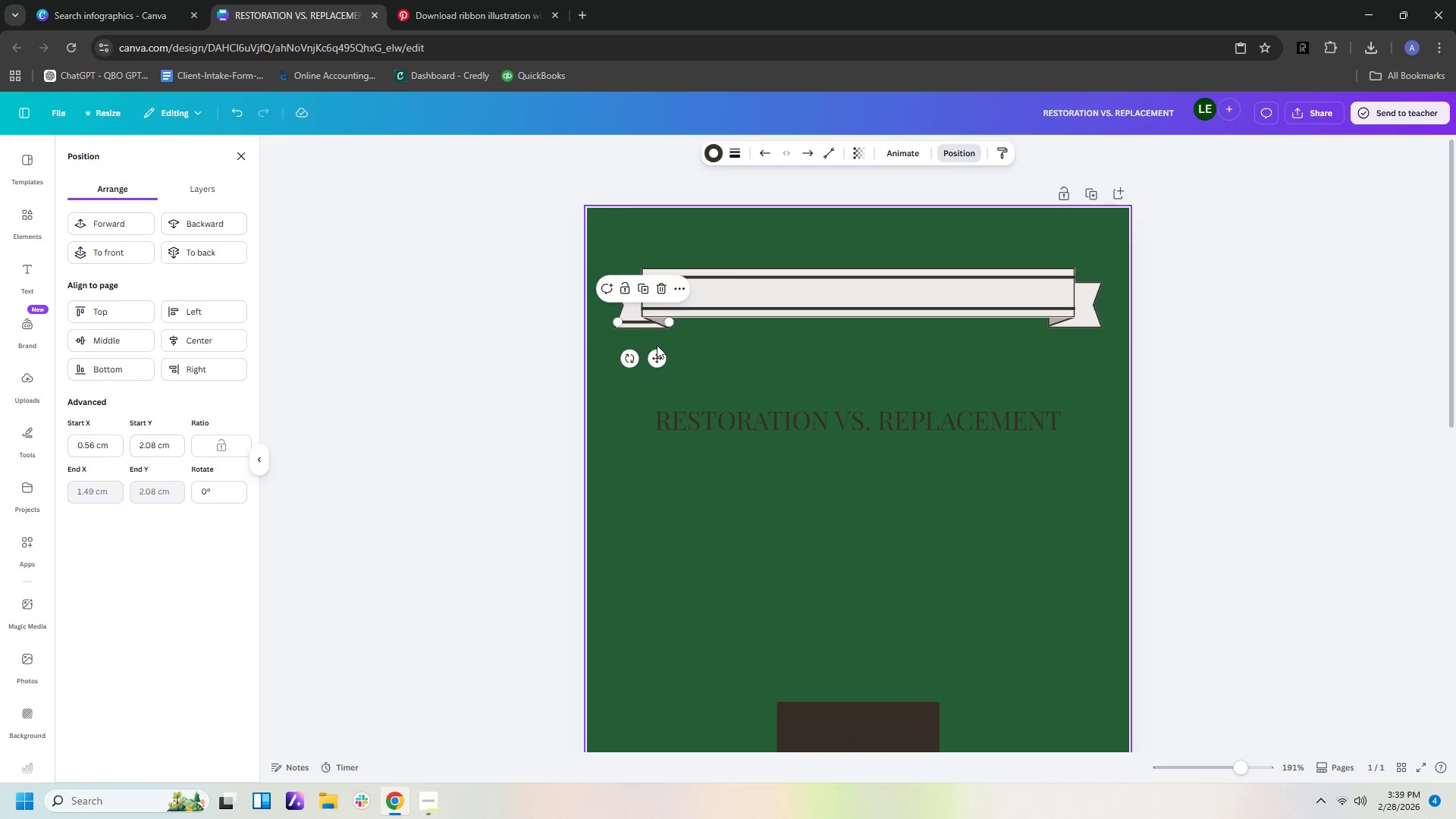 
left_click([715, 349])
 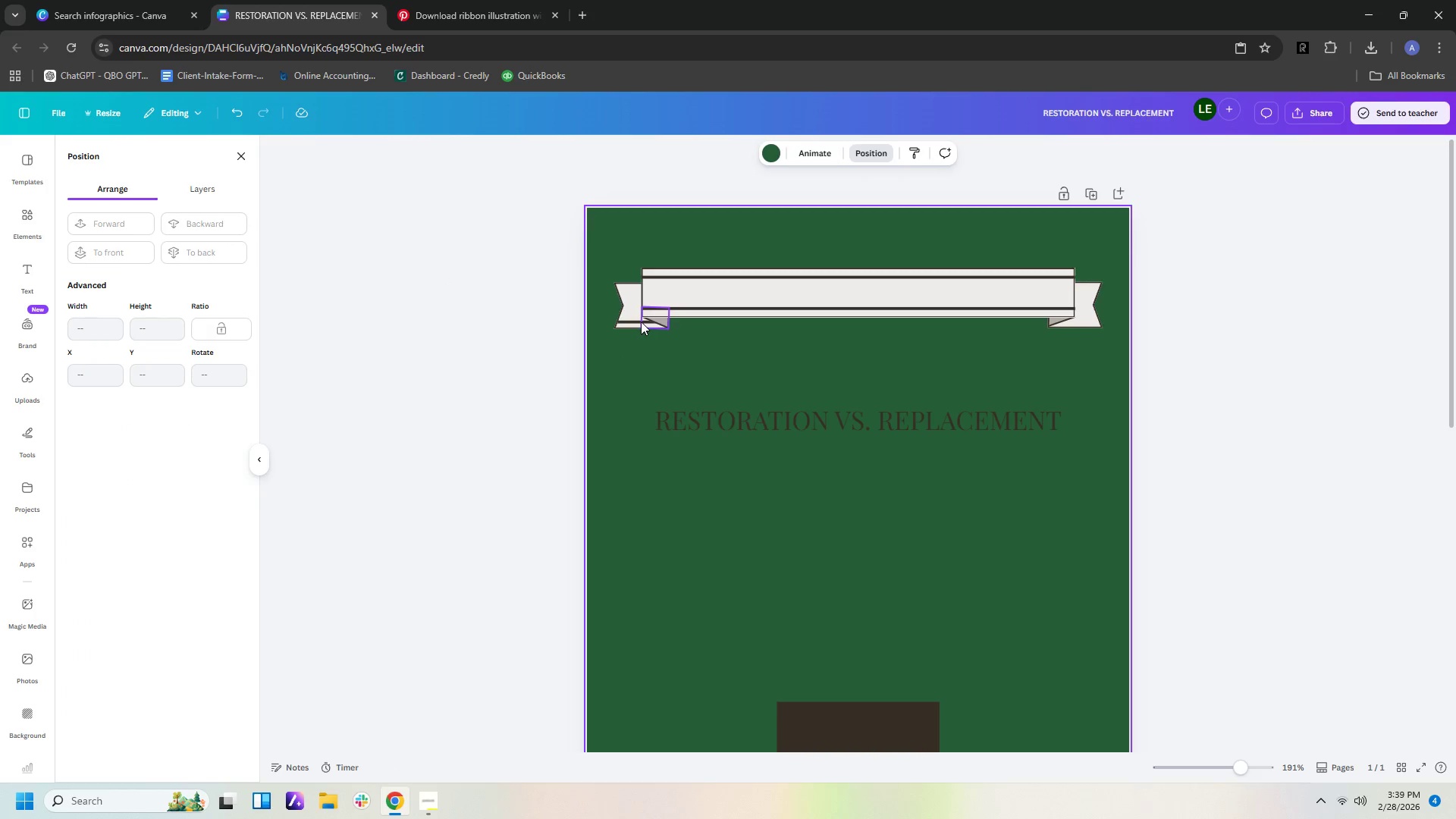 
left_click([634, 322])
 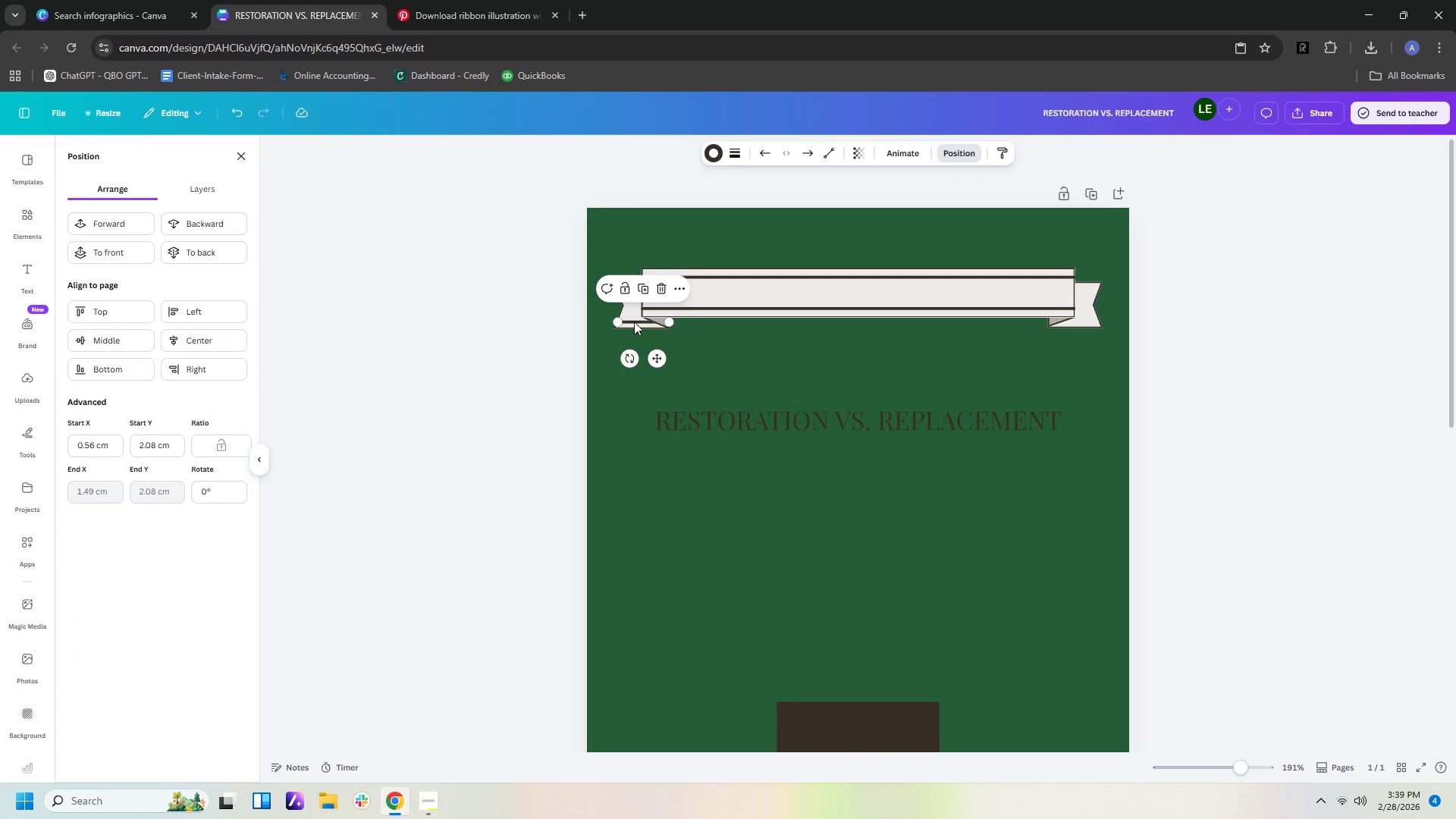 
key(Control+C)
 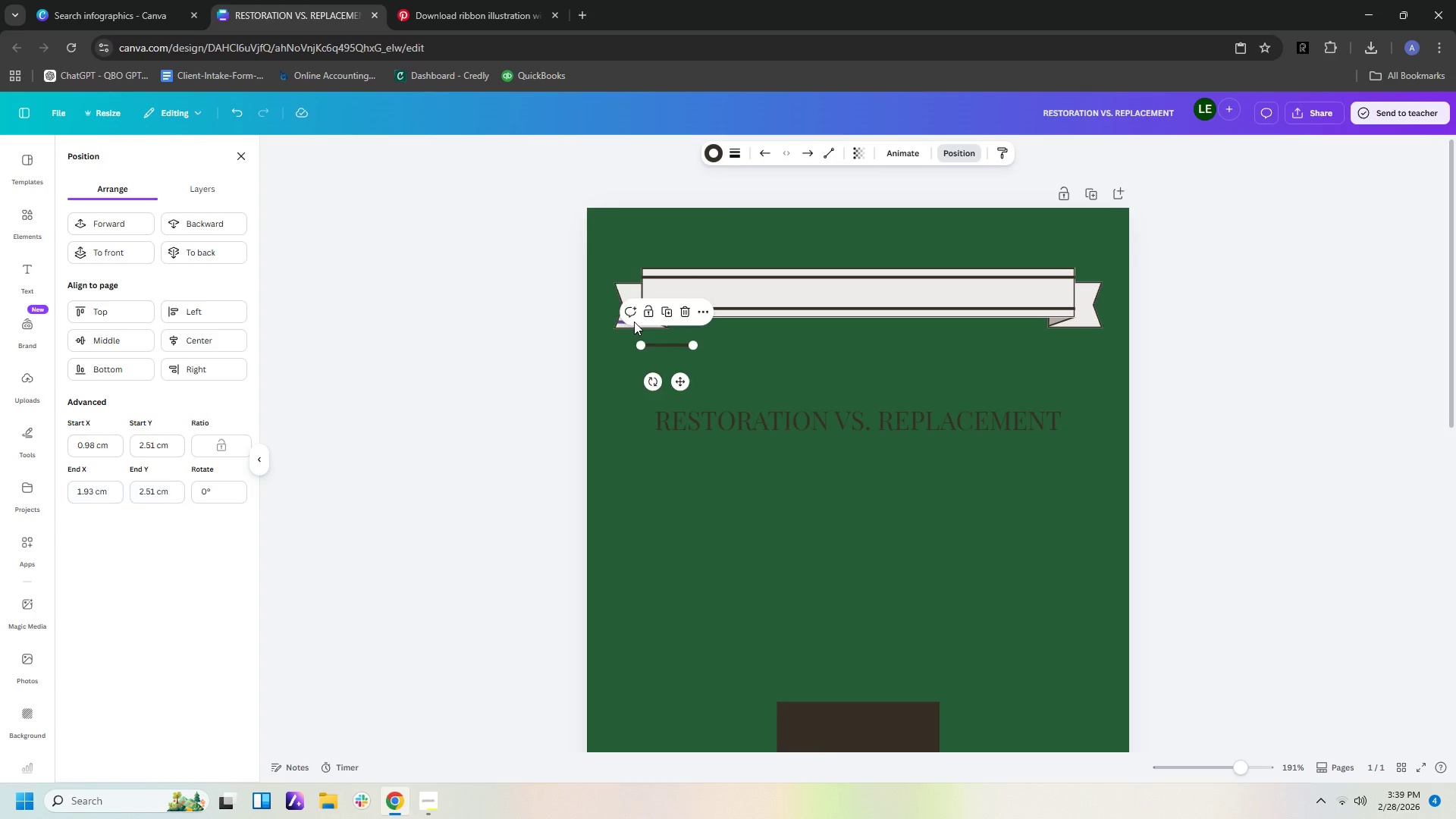 
key(Control+V)
 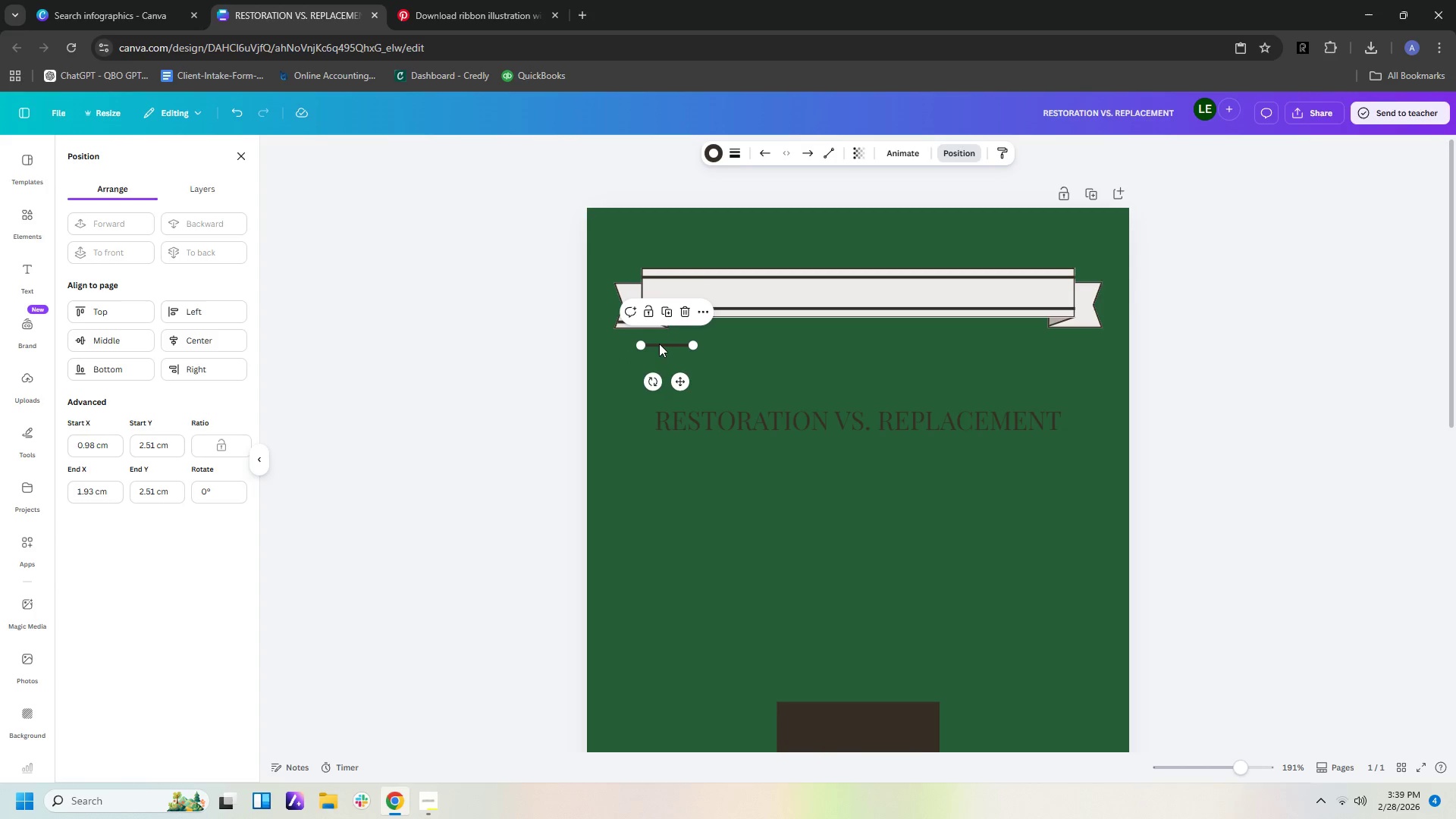 
left_click_drag(start_coordinate=[661, 345], to_coordinate=[639, 291])
 